 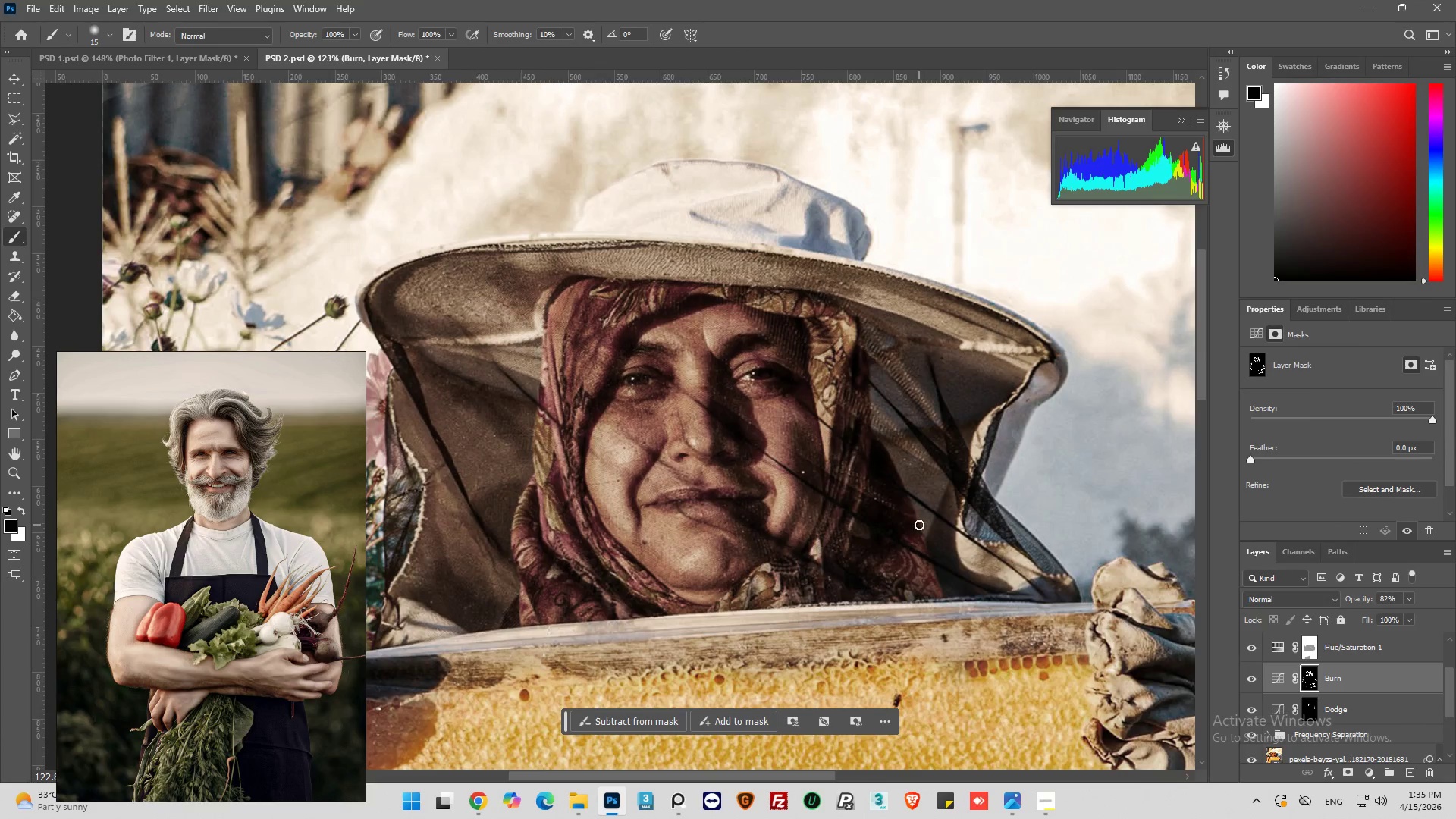 
left_click([1253, 679])
 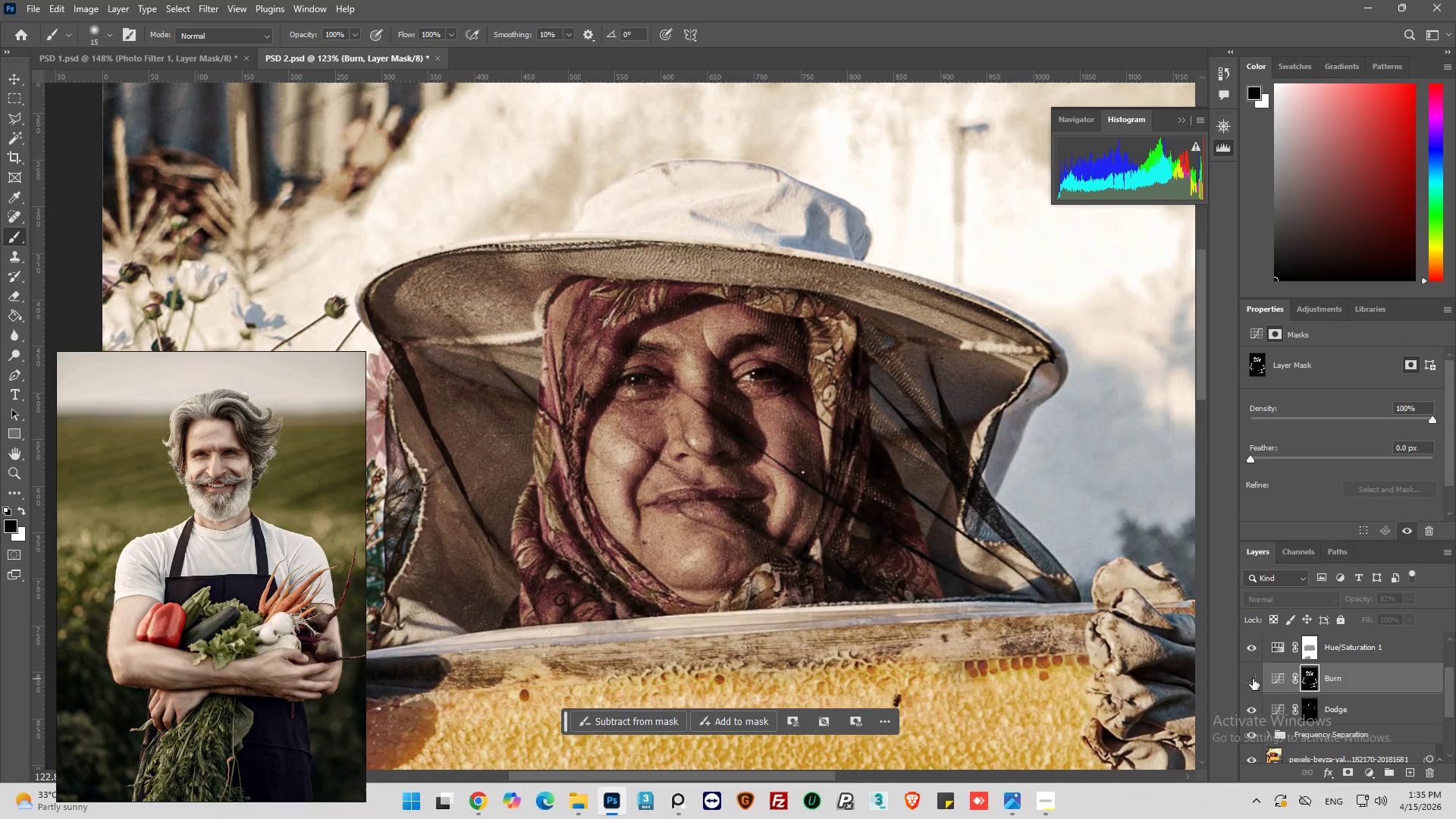 
left_click([1253, 679])
 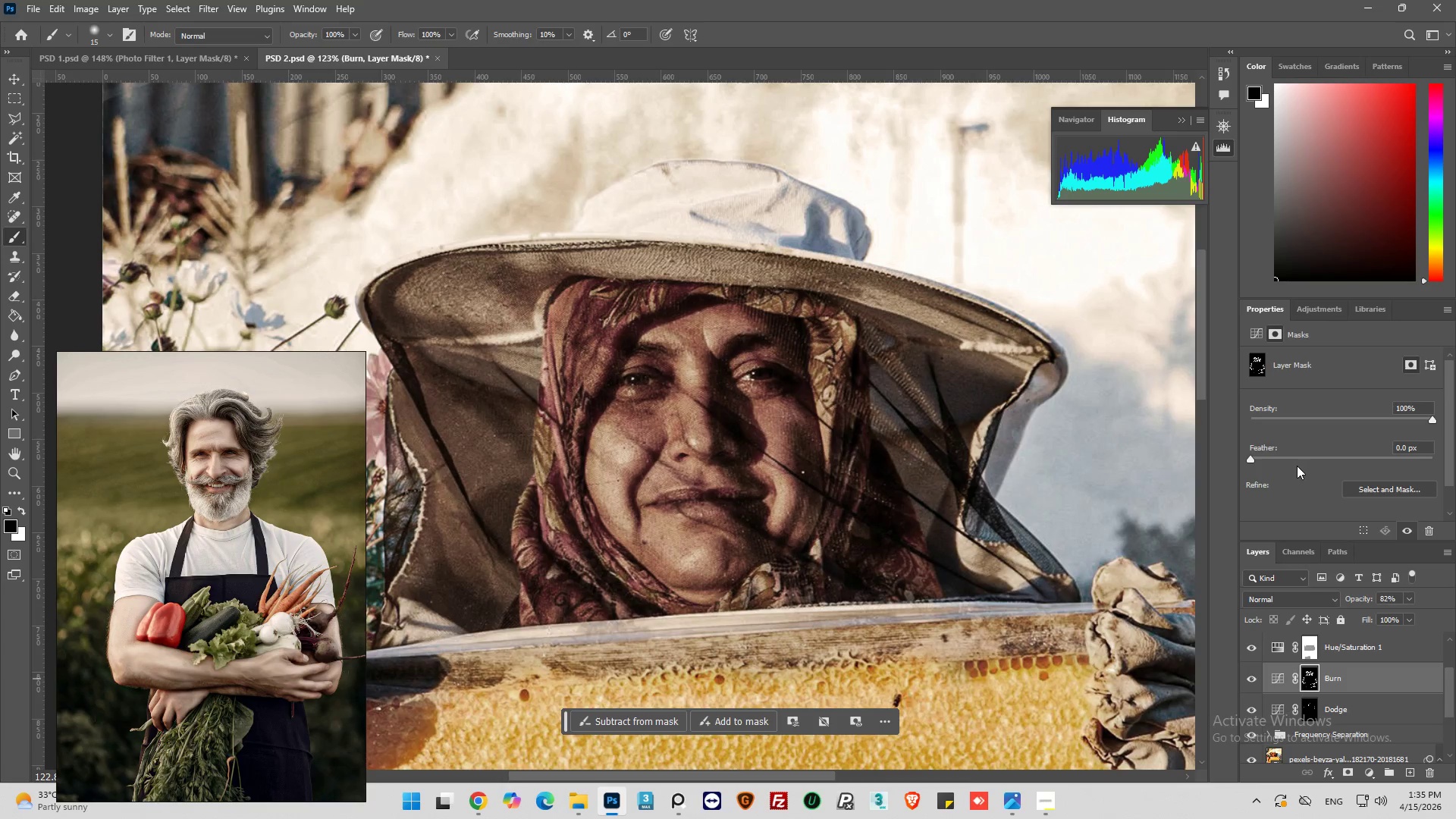 
left_click_drag(start_coordinate=[1248, 458], to_coordinate=[1261, 462])
 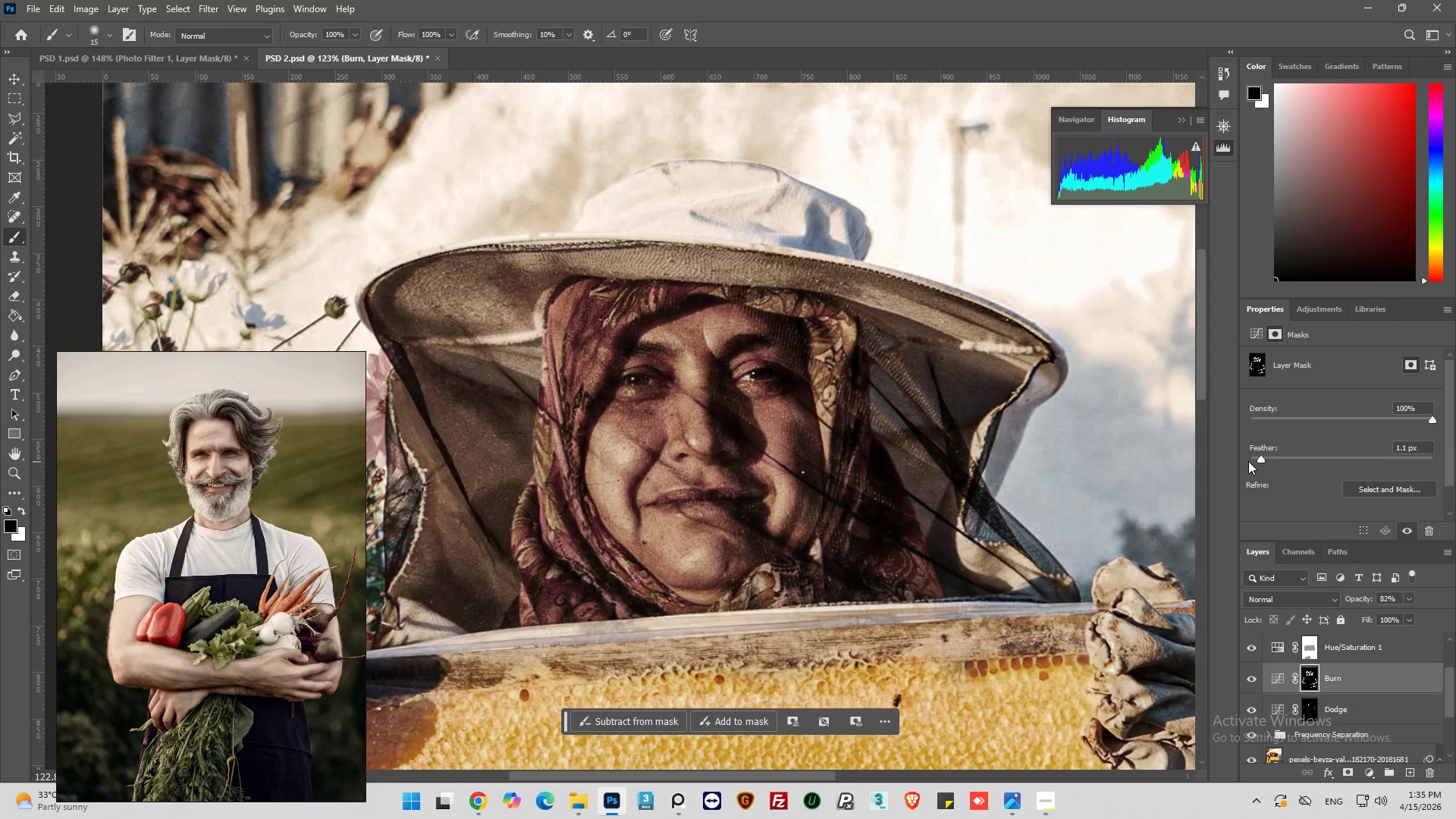 
left_click_drag(start_coordinate=[1263, 453], to_coordinate=[1329, 453])
 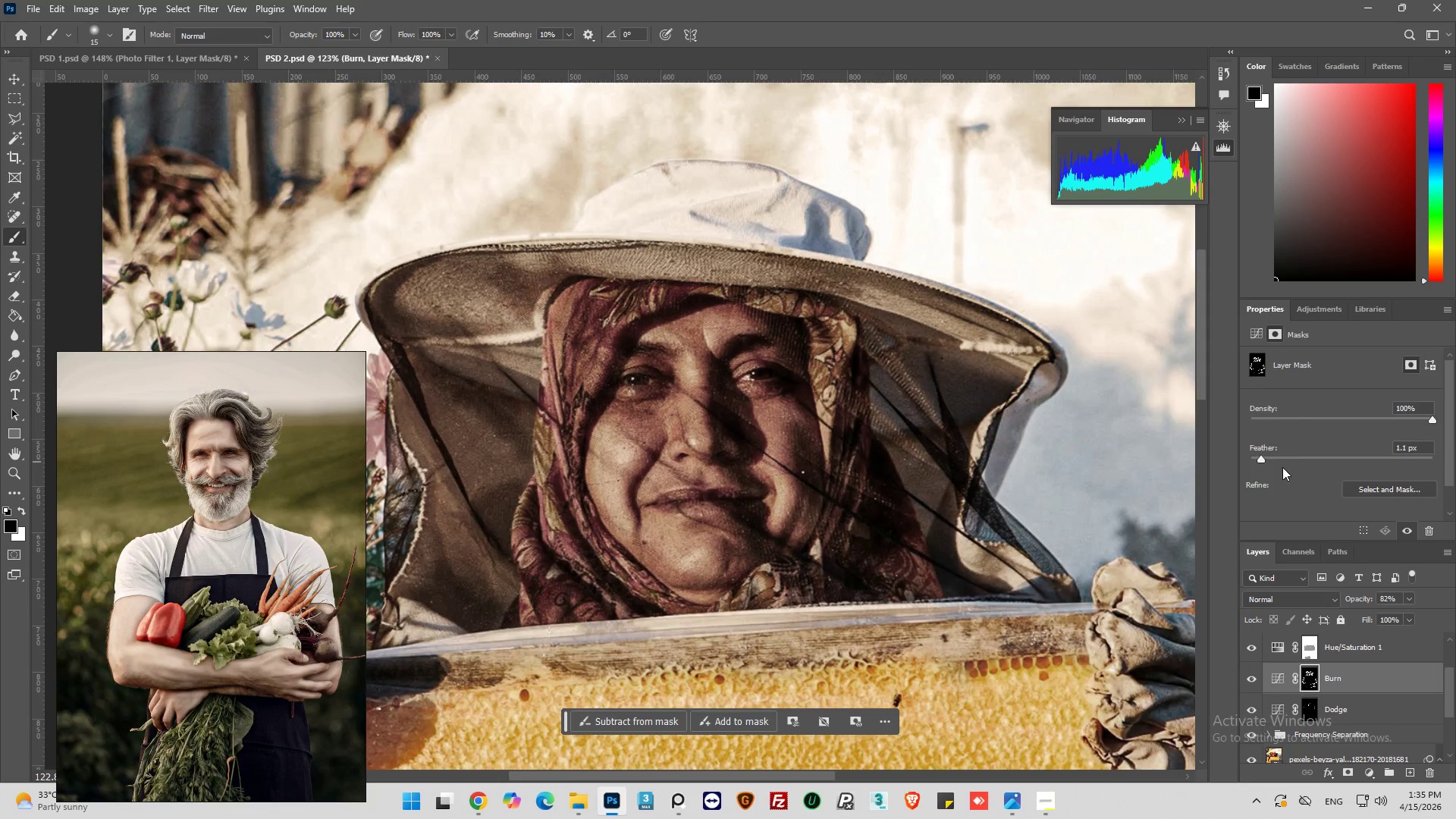 
left_click_drag(start_coordinate=[1257, 455], to_coordinate=[1312, 463])
 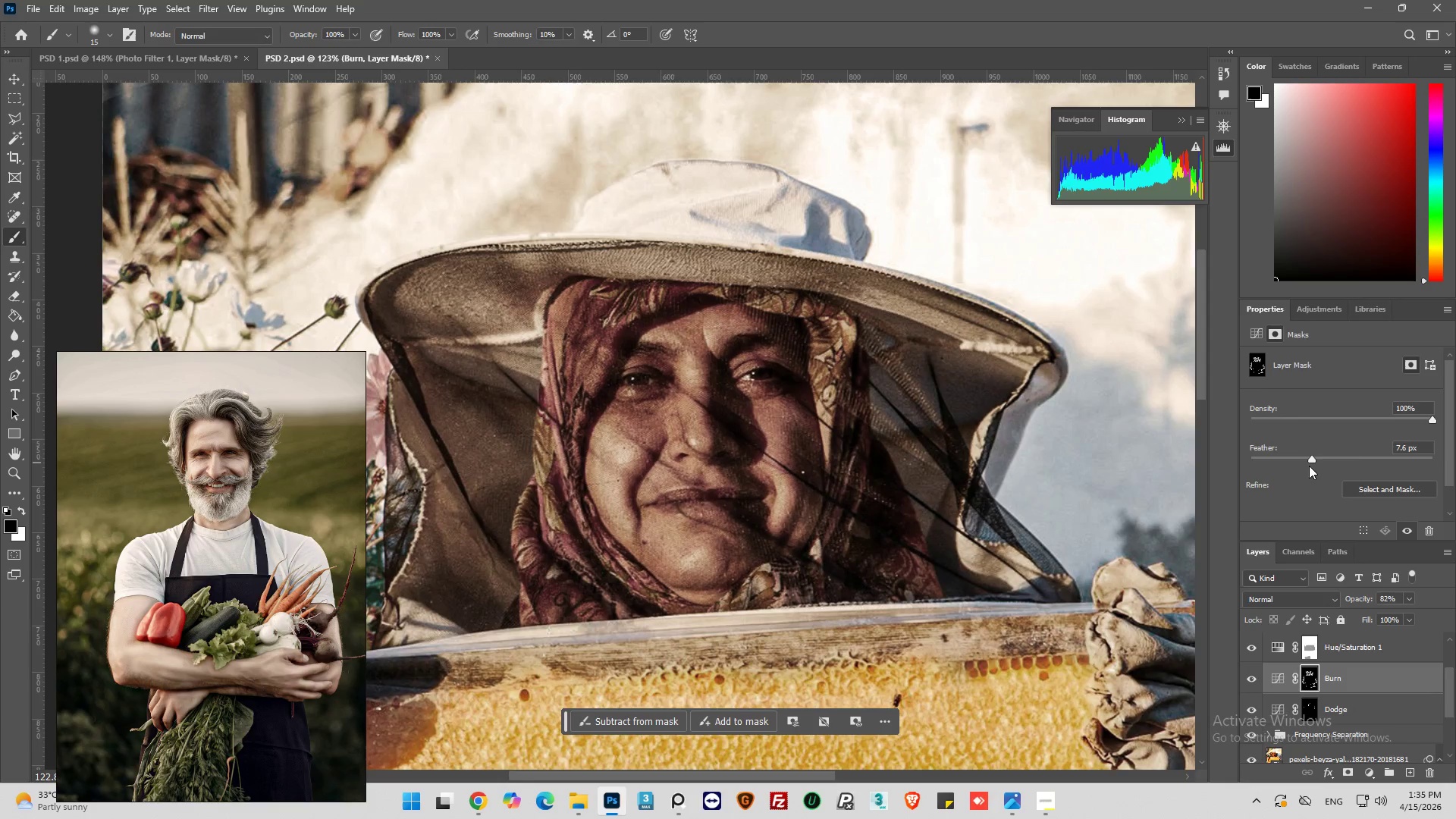 
left_click_drag(start_coordinate=[1312, 458], to_coordinate=[1326, 459])
 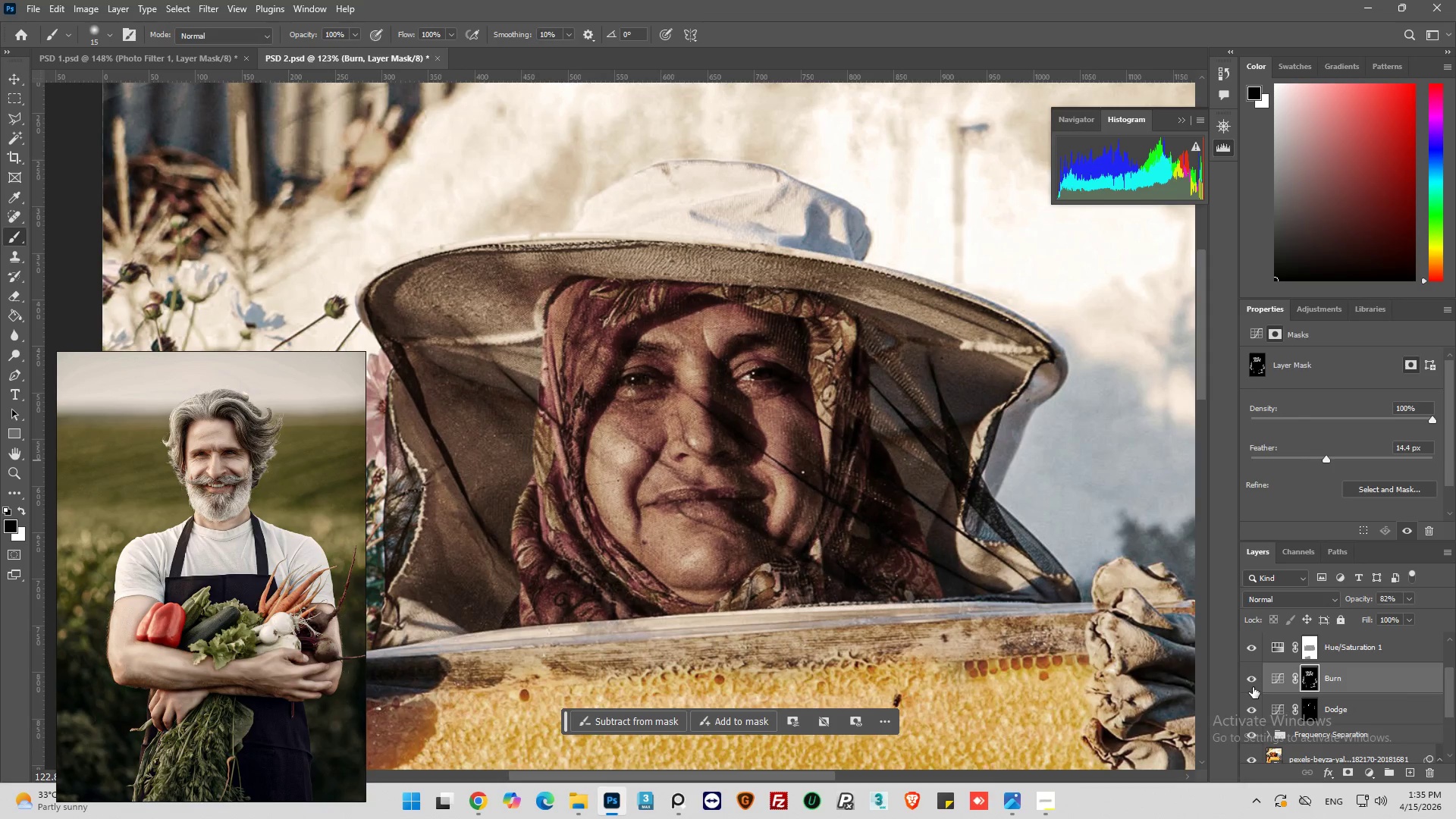 
left_click([1250, 679])
 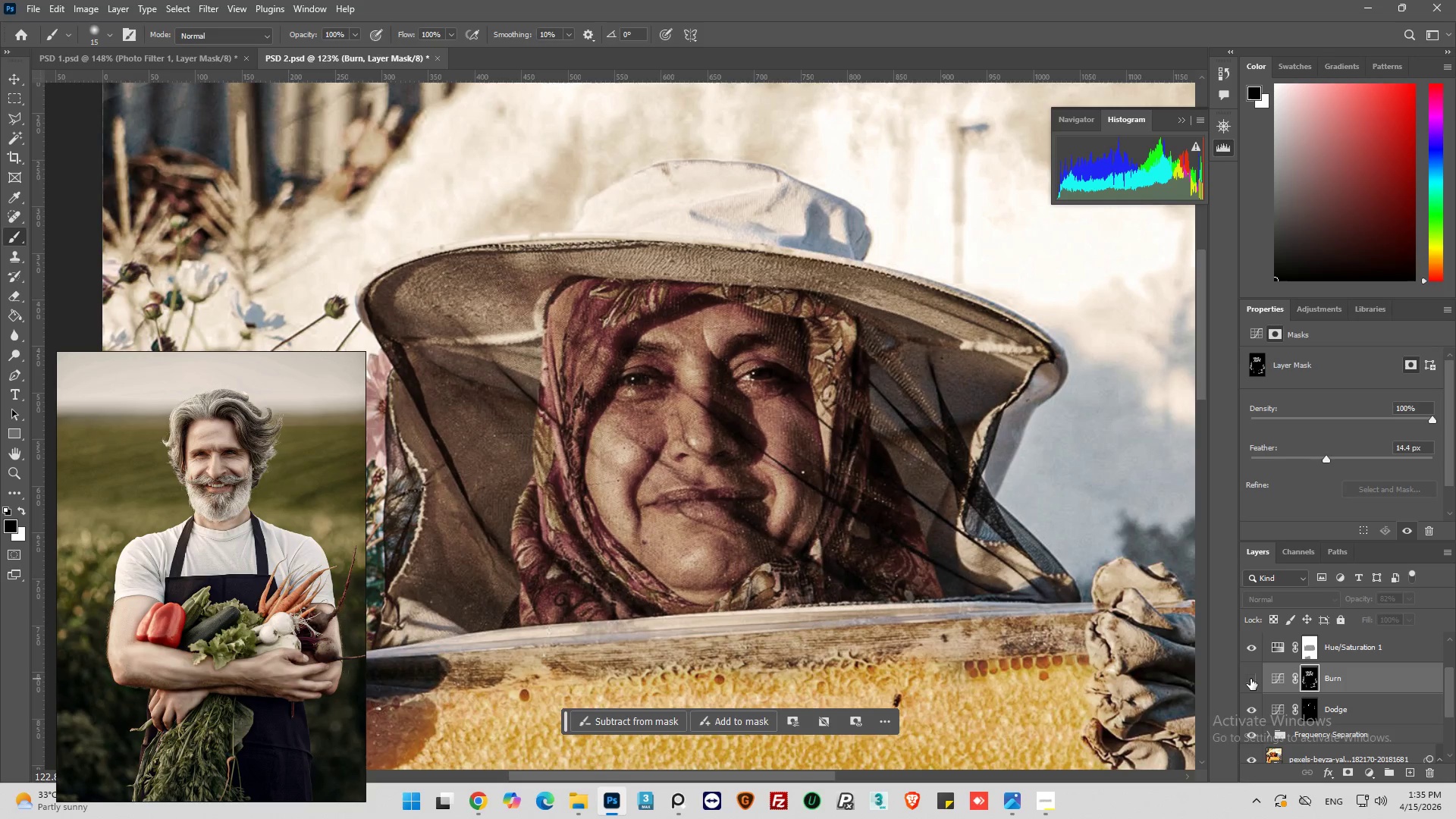 
left_click([1250, 679])
 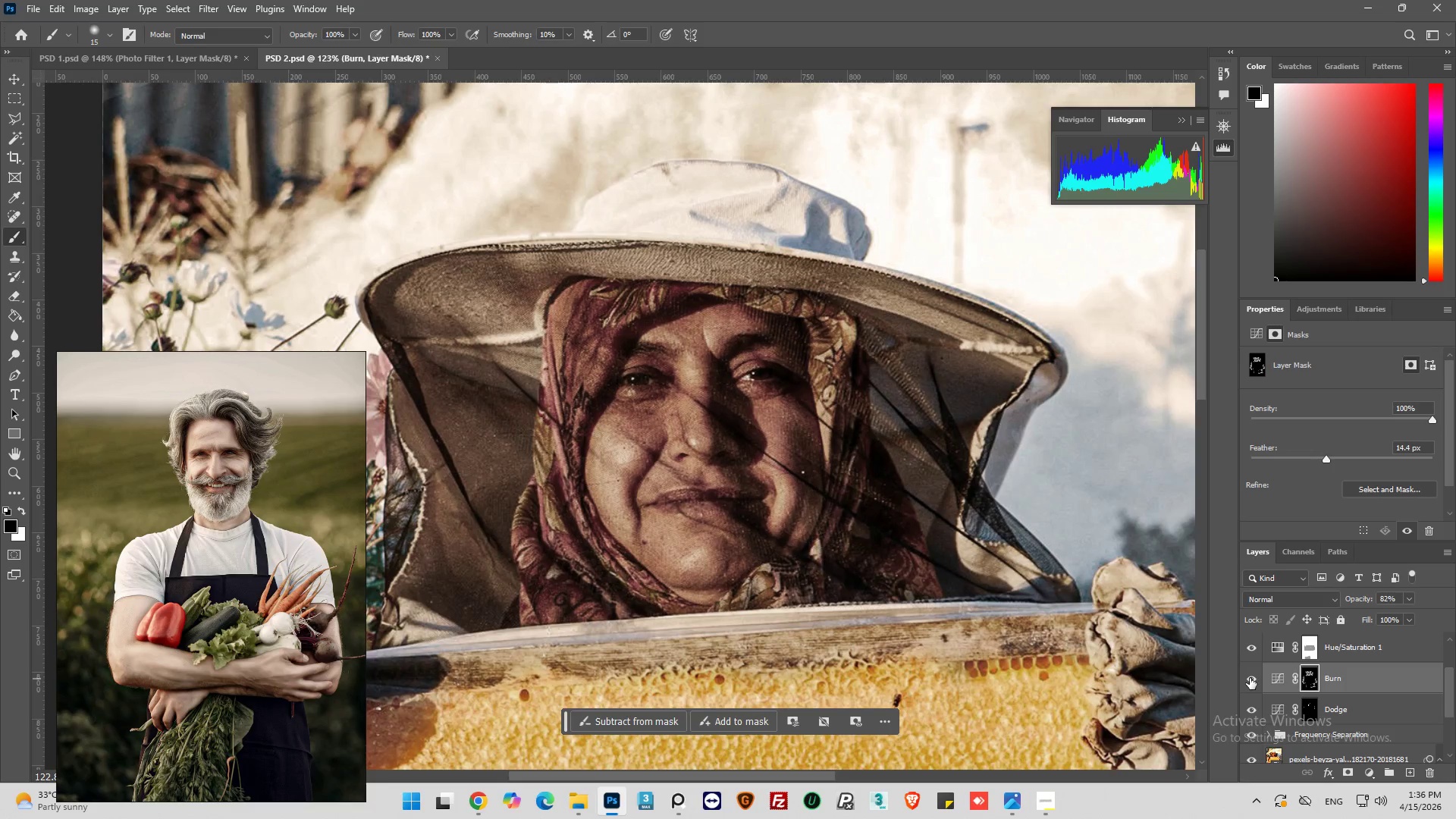 
left_click([1250, 678])
 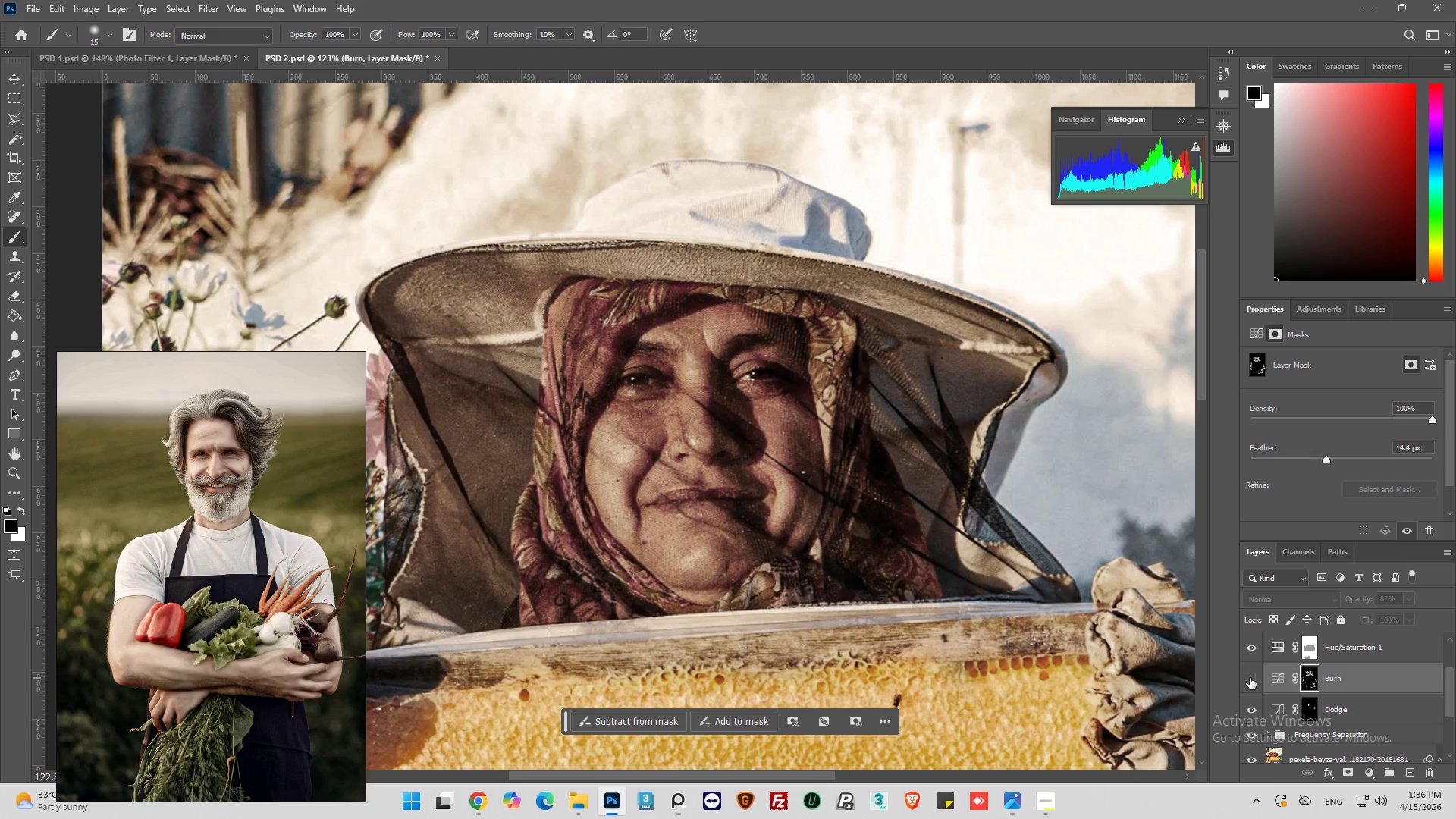 
left_click([1250, 678])
 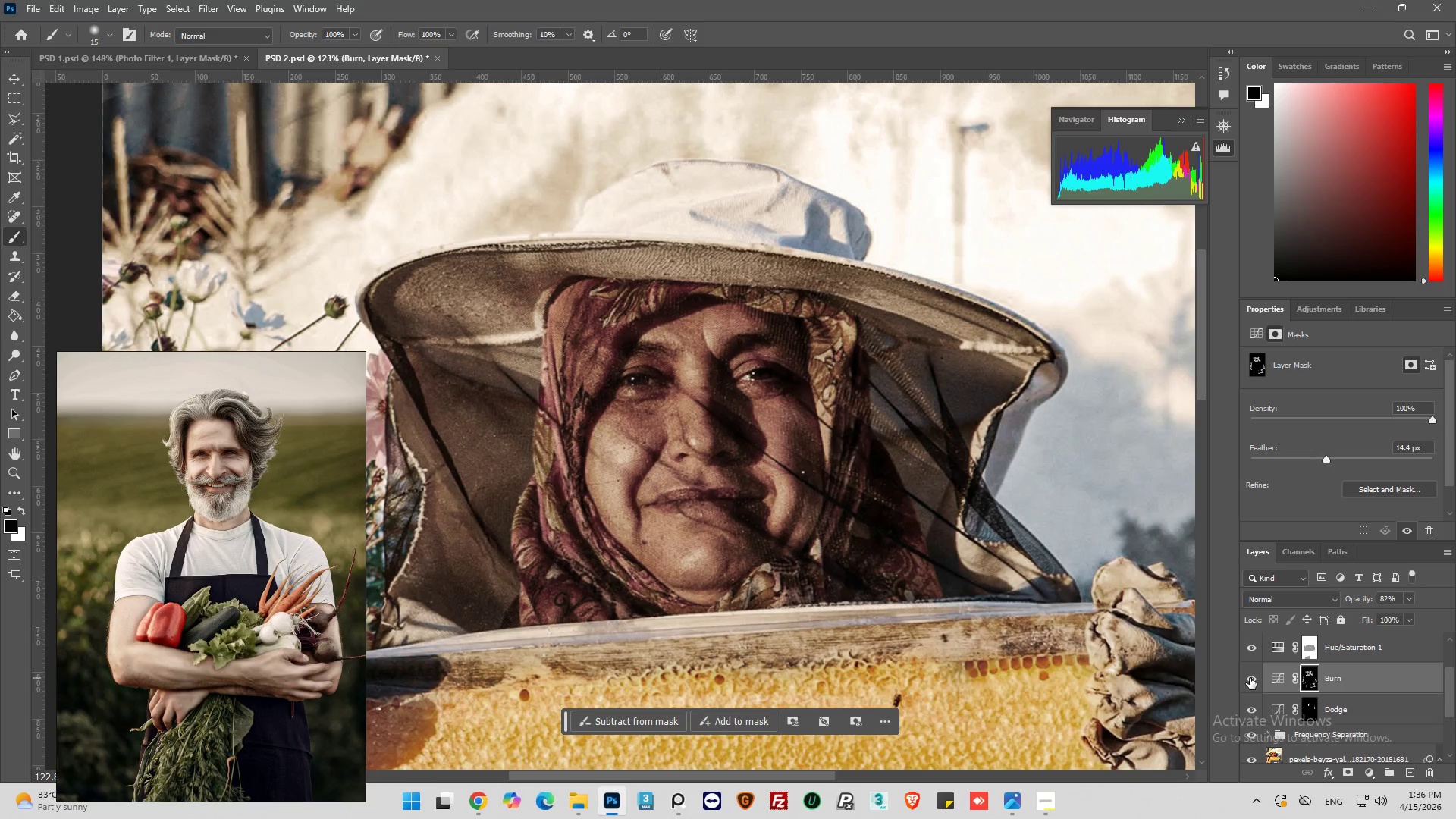 
key(Alt+AltLeft)
 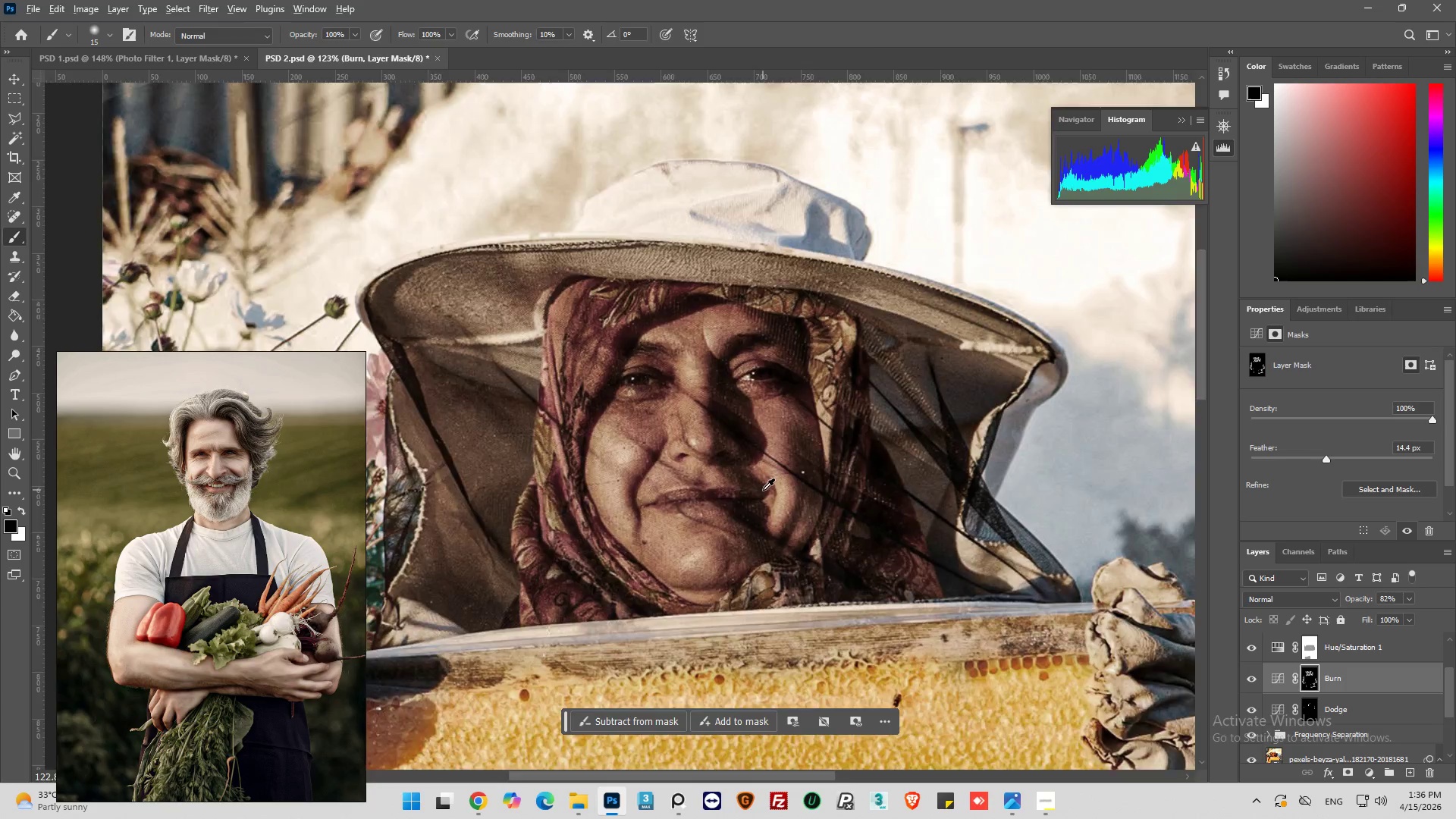 
key(Alt+AltLeft)
 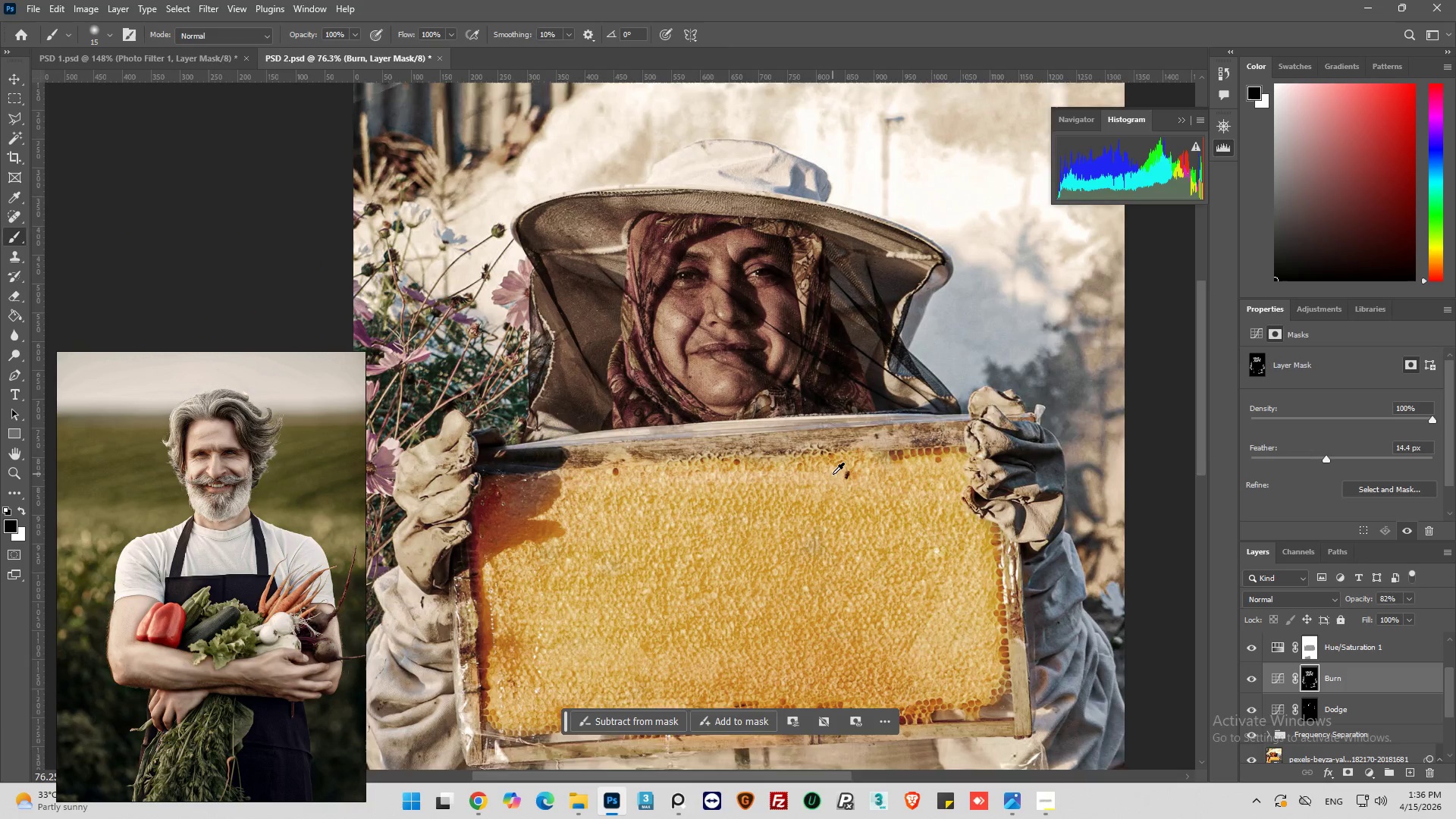 
key(Alt+AltLeft)
 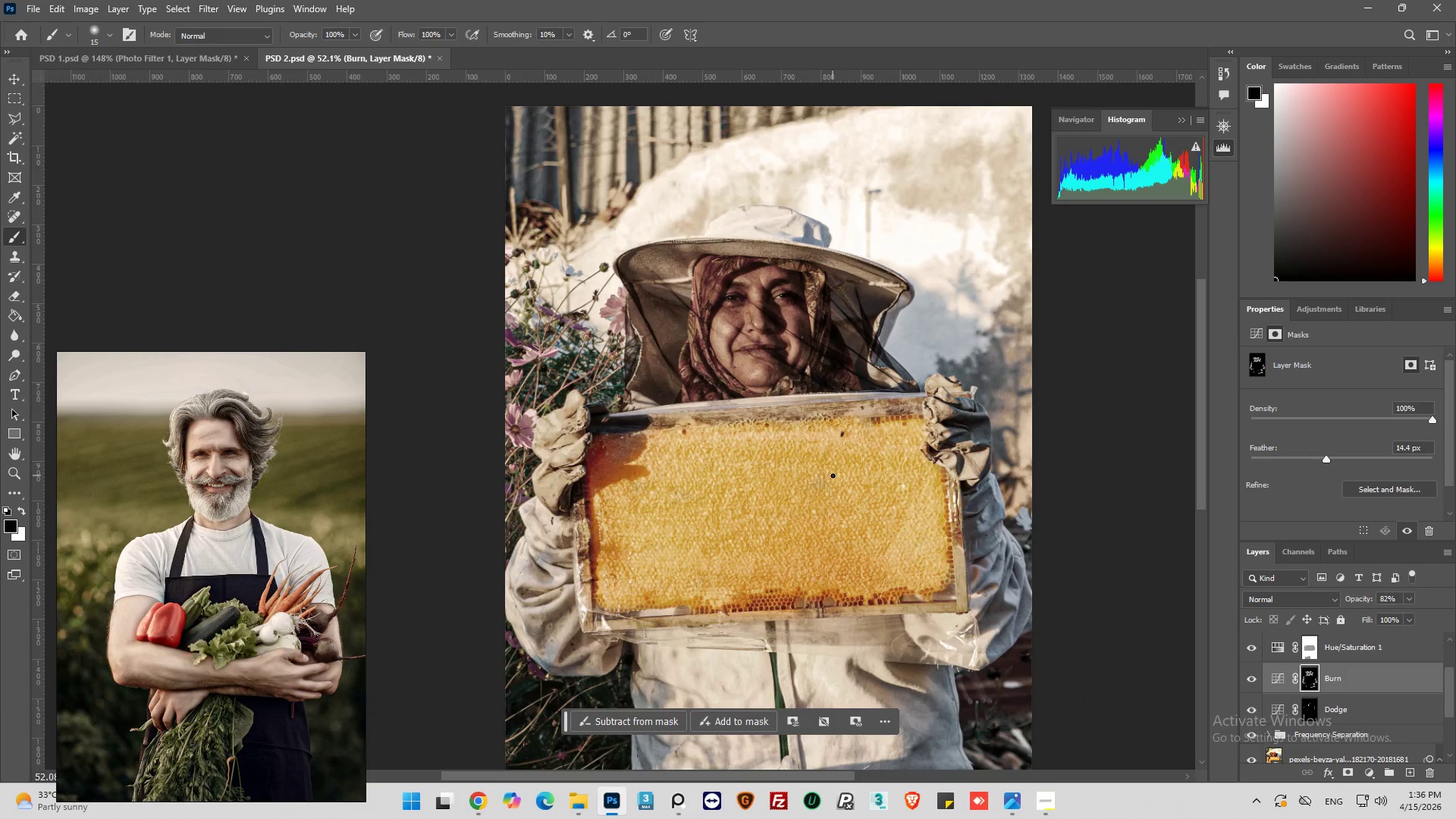 
hold_key(key=AltLeft, duration=0.44)
scroll: coordinate [601, 480], scroll_direction: down, amount: 20.0
 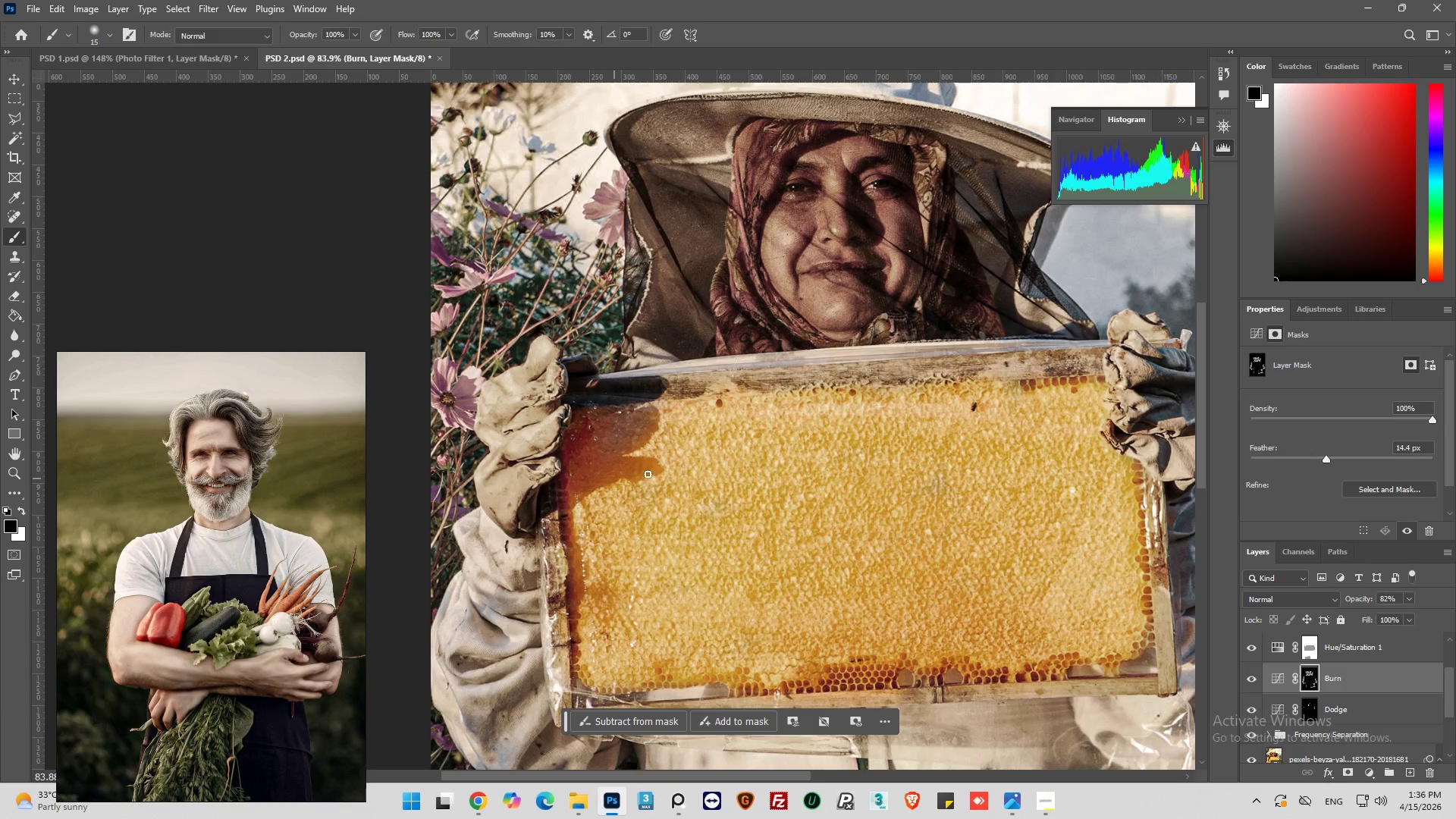 
scroll: coordinate [791, 406], scroll_direction: up, amount: 5.0
 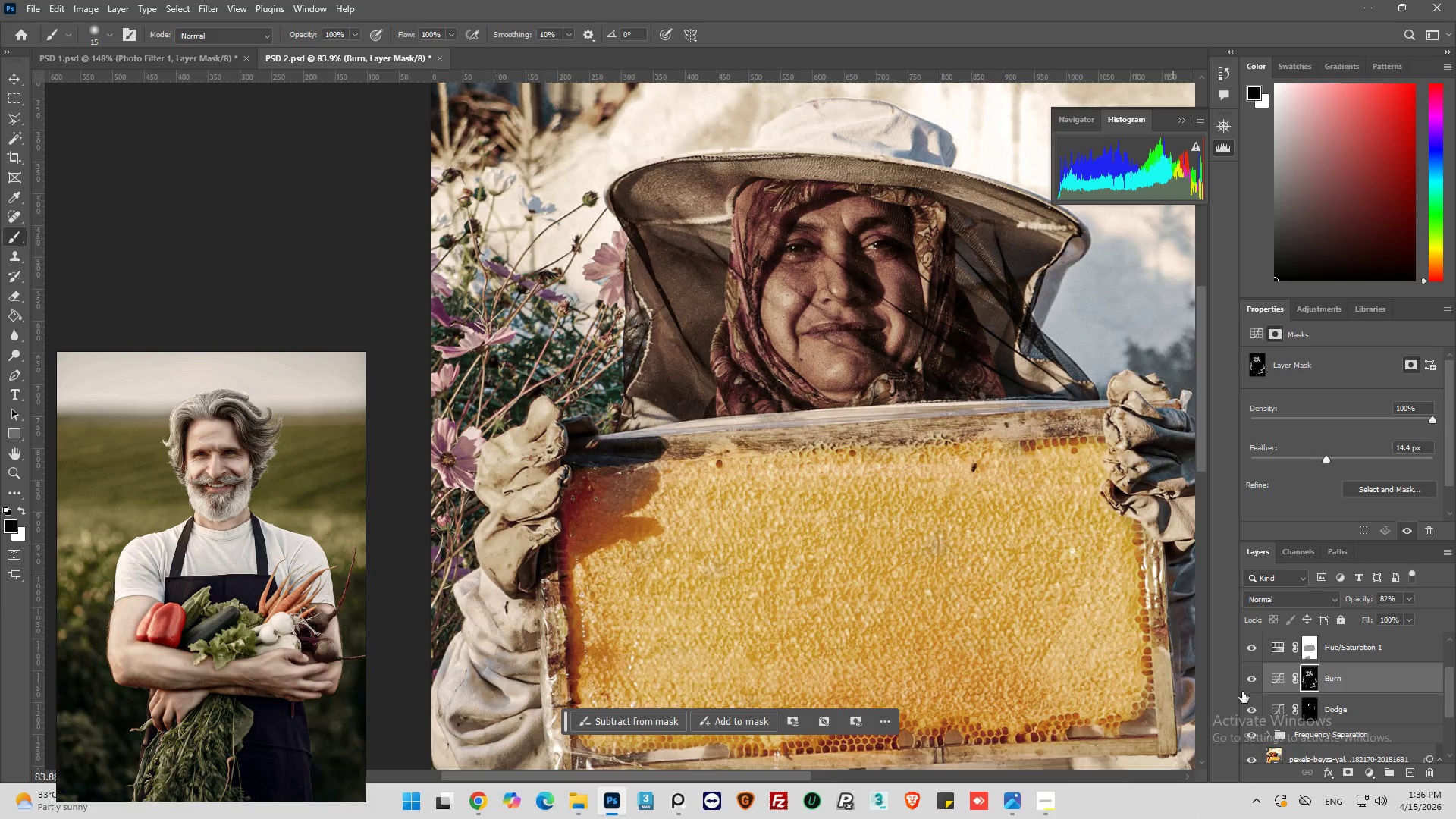 
left_click([1248, 679])
 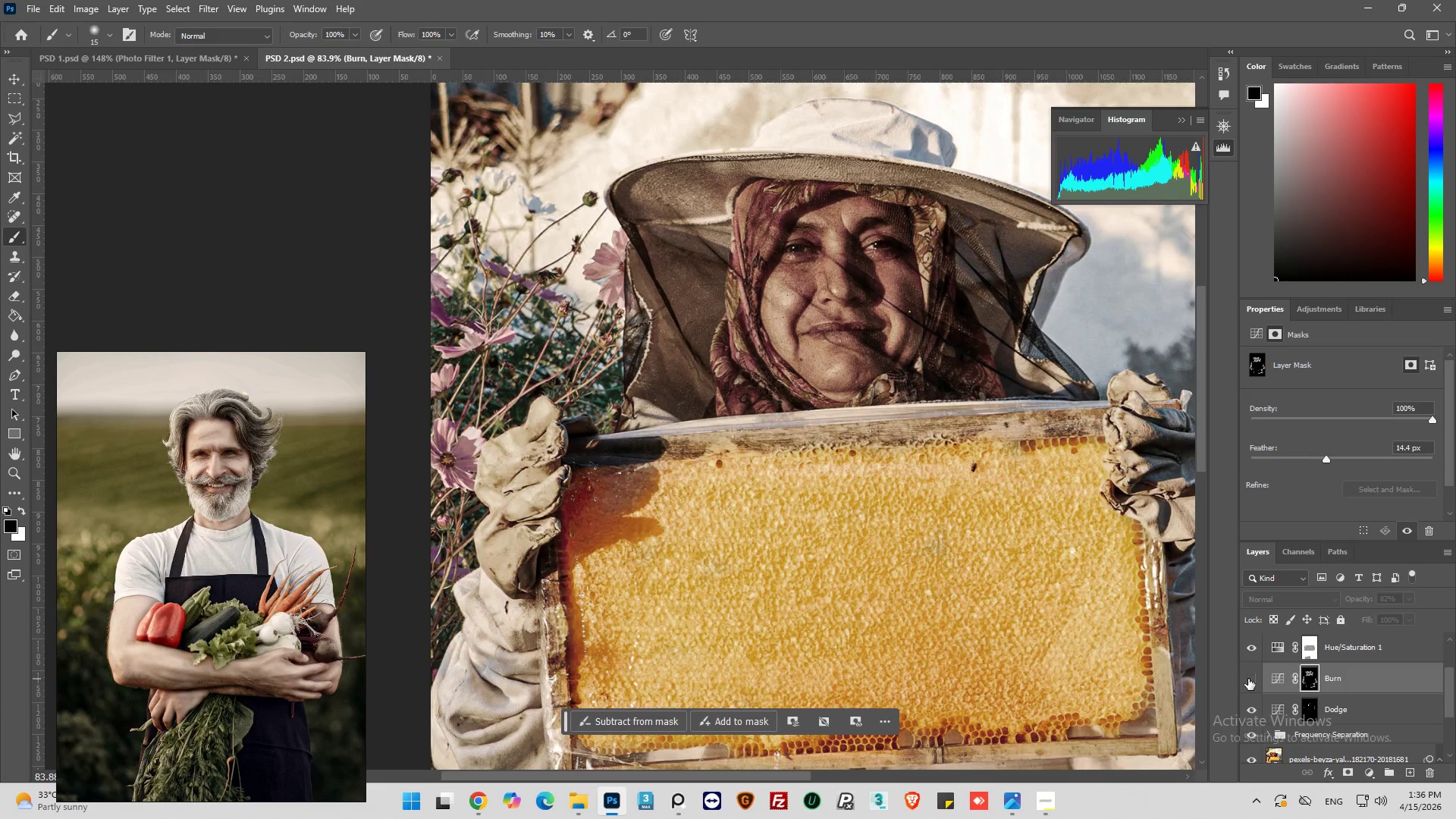 
left_click([1248, 679])
 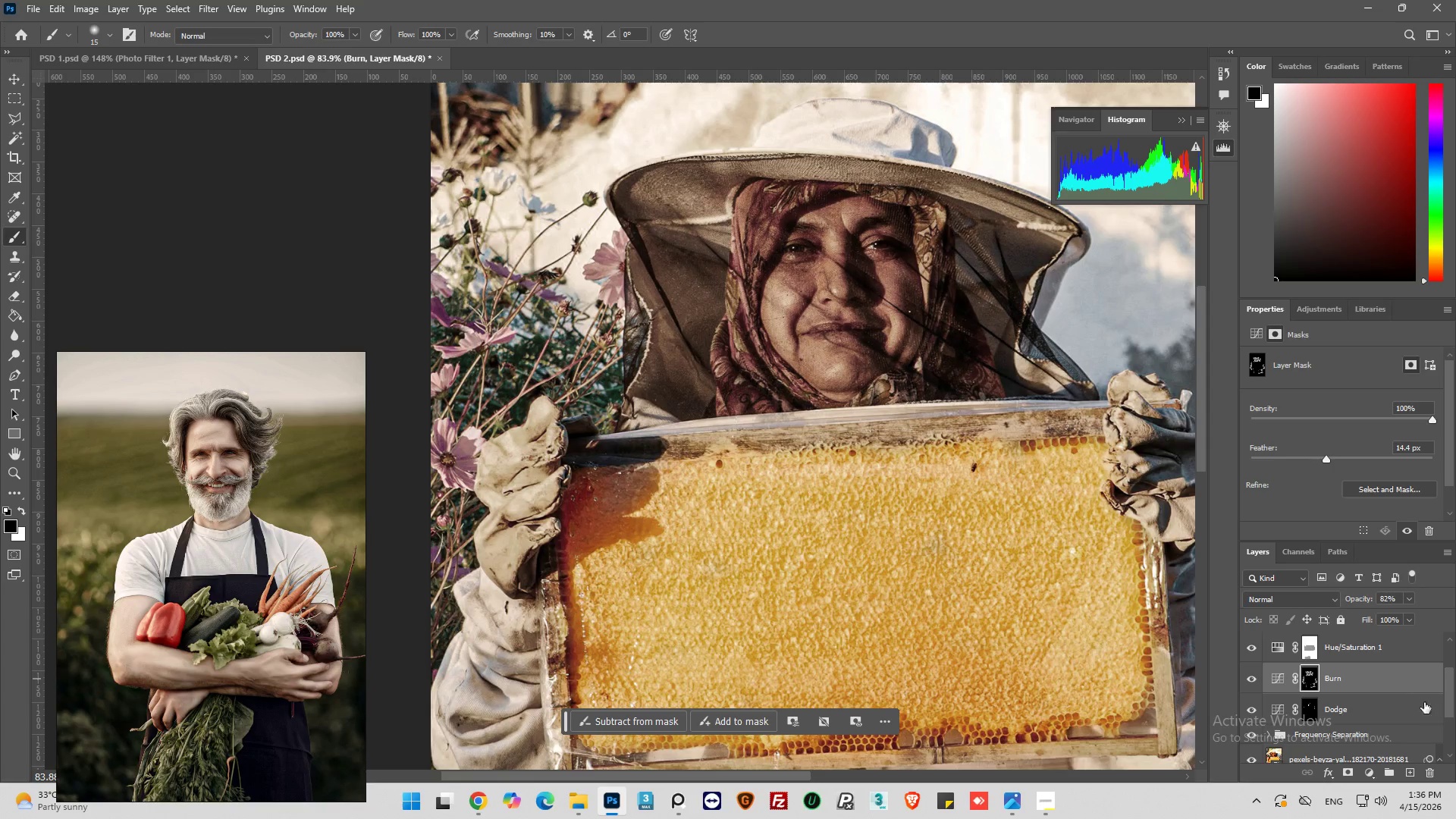 
hold_key(key=ControlLeft, duration=0.52)
left_click([1383, 709])
 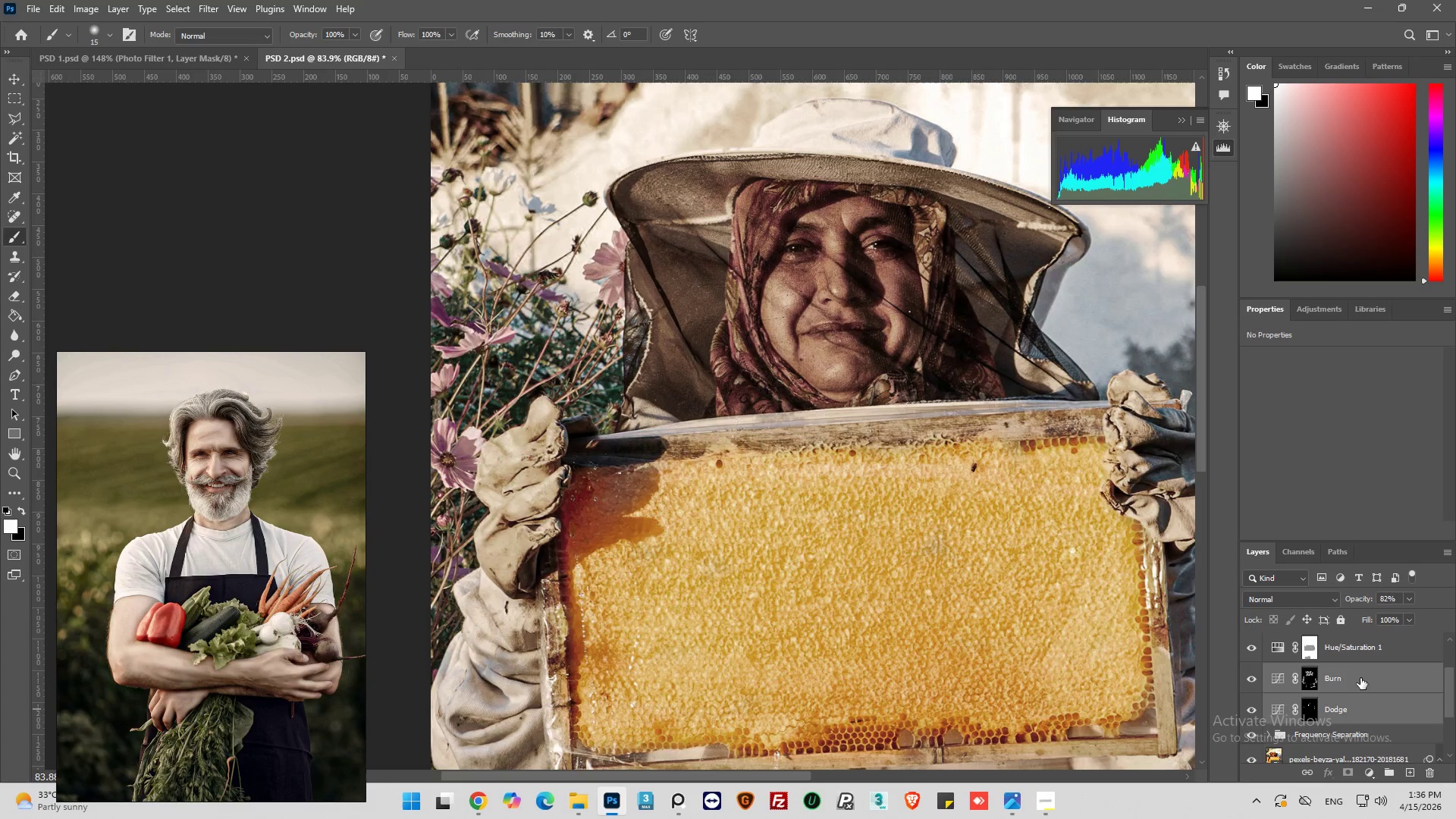 
right_click([1360, 679])
 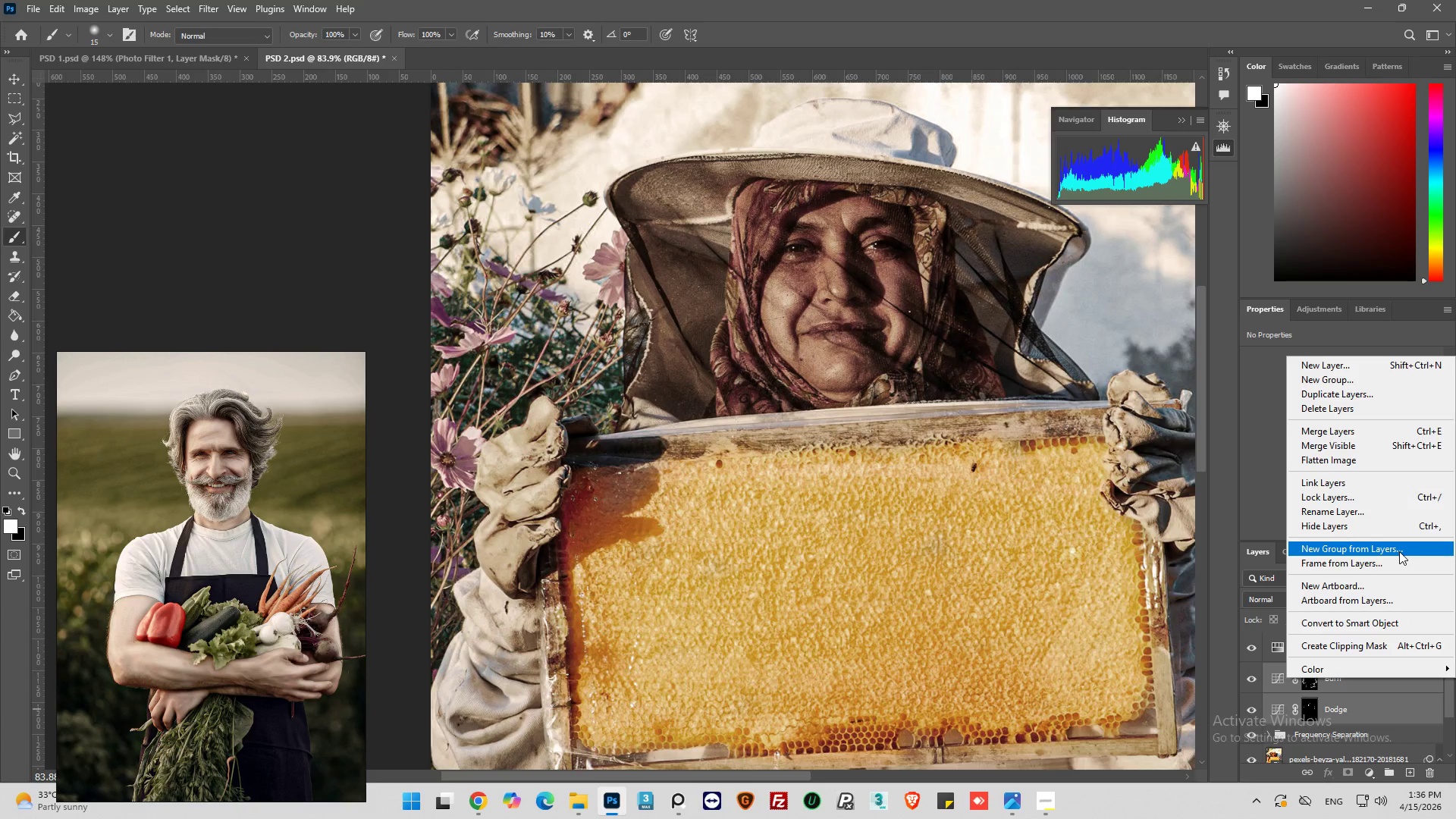 
left_click([1400, 551])
 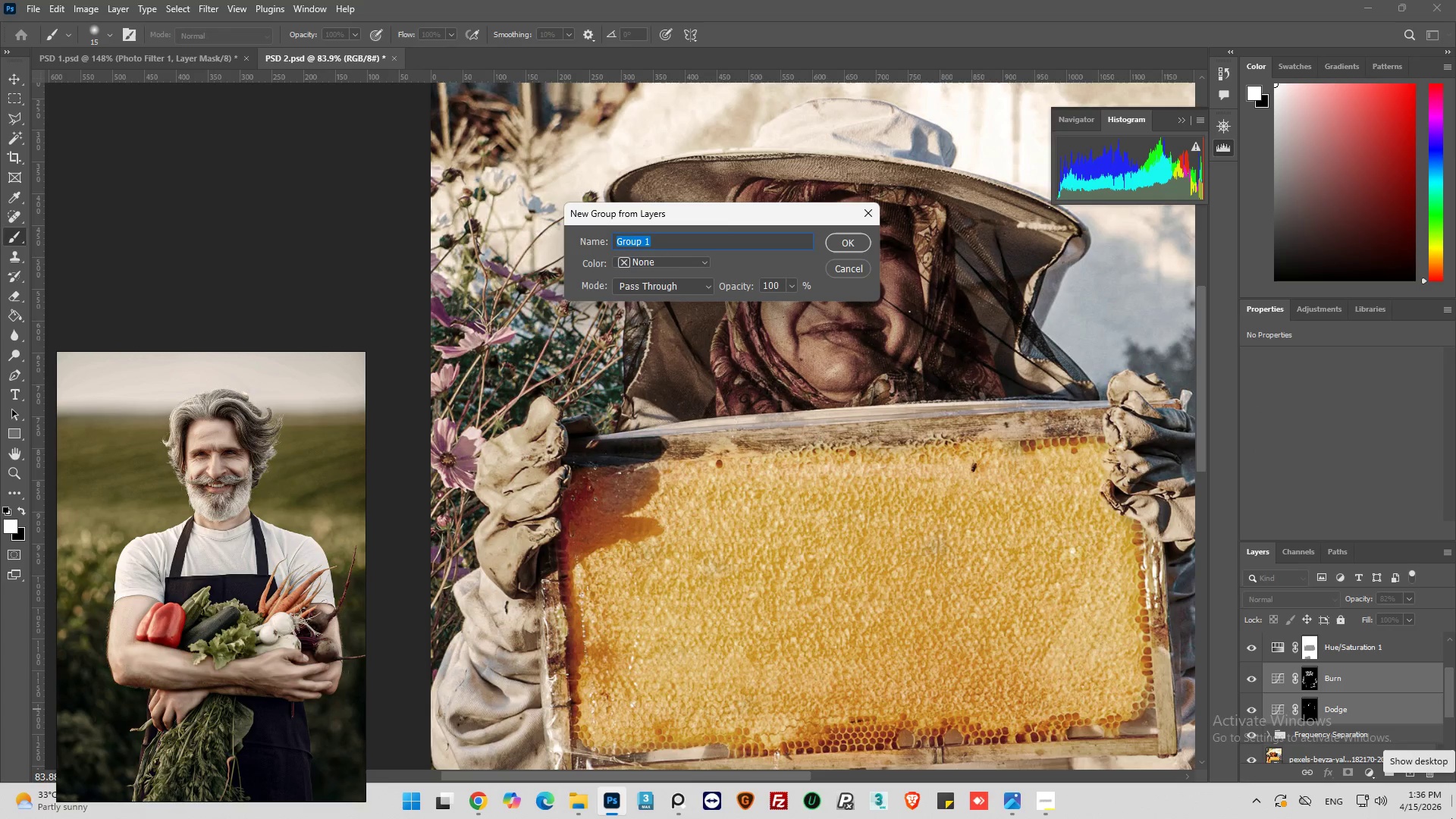 
type(Dodge & Burn layer)
 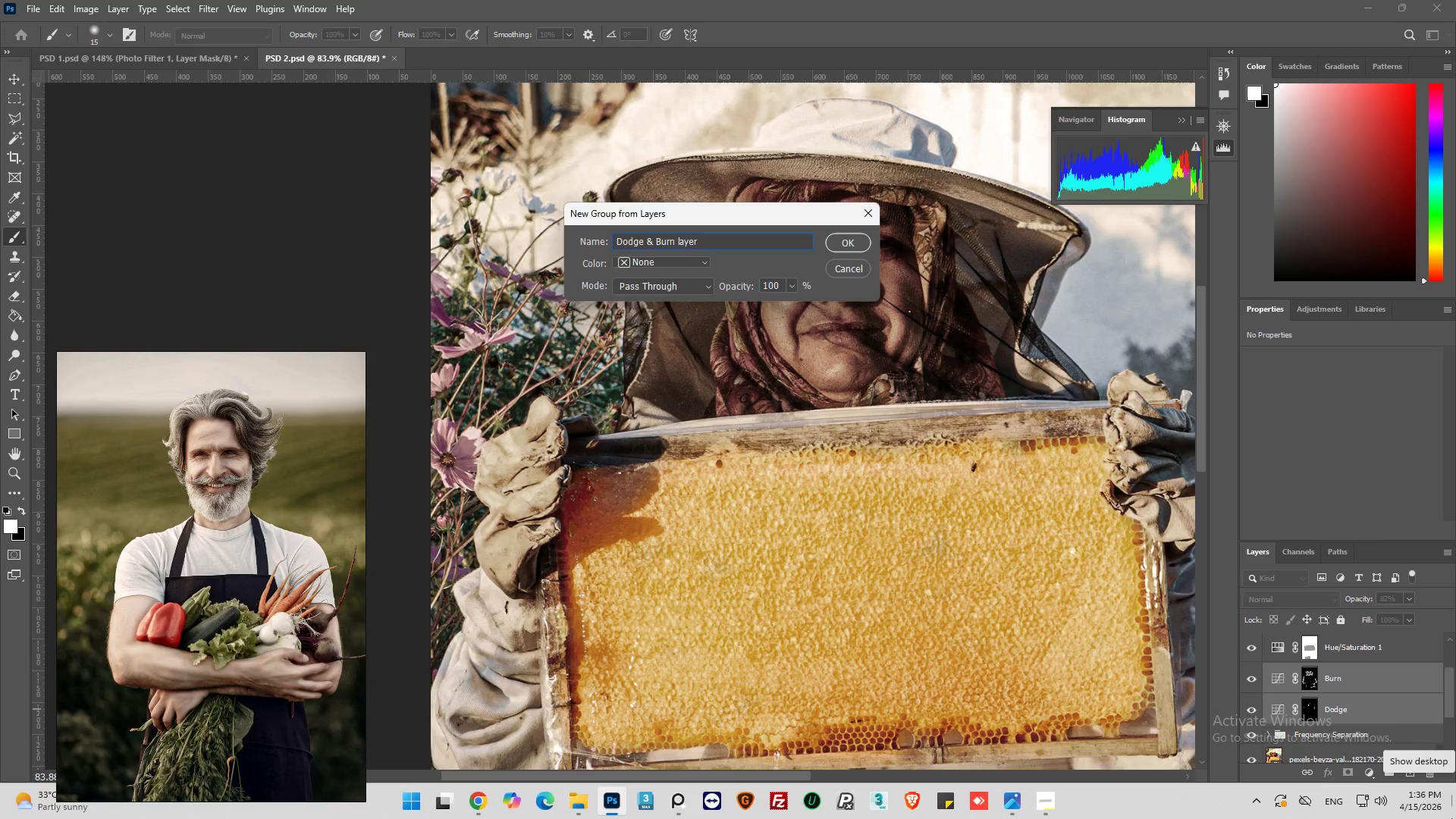 
key(Backspace)
 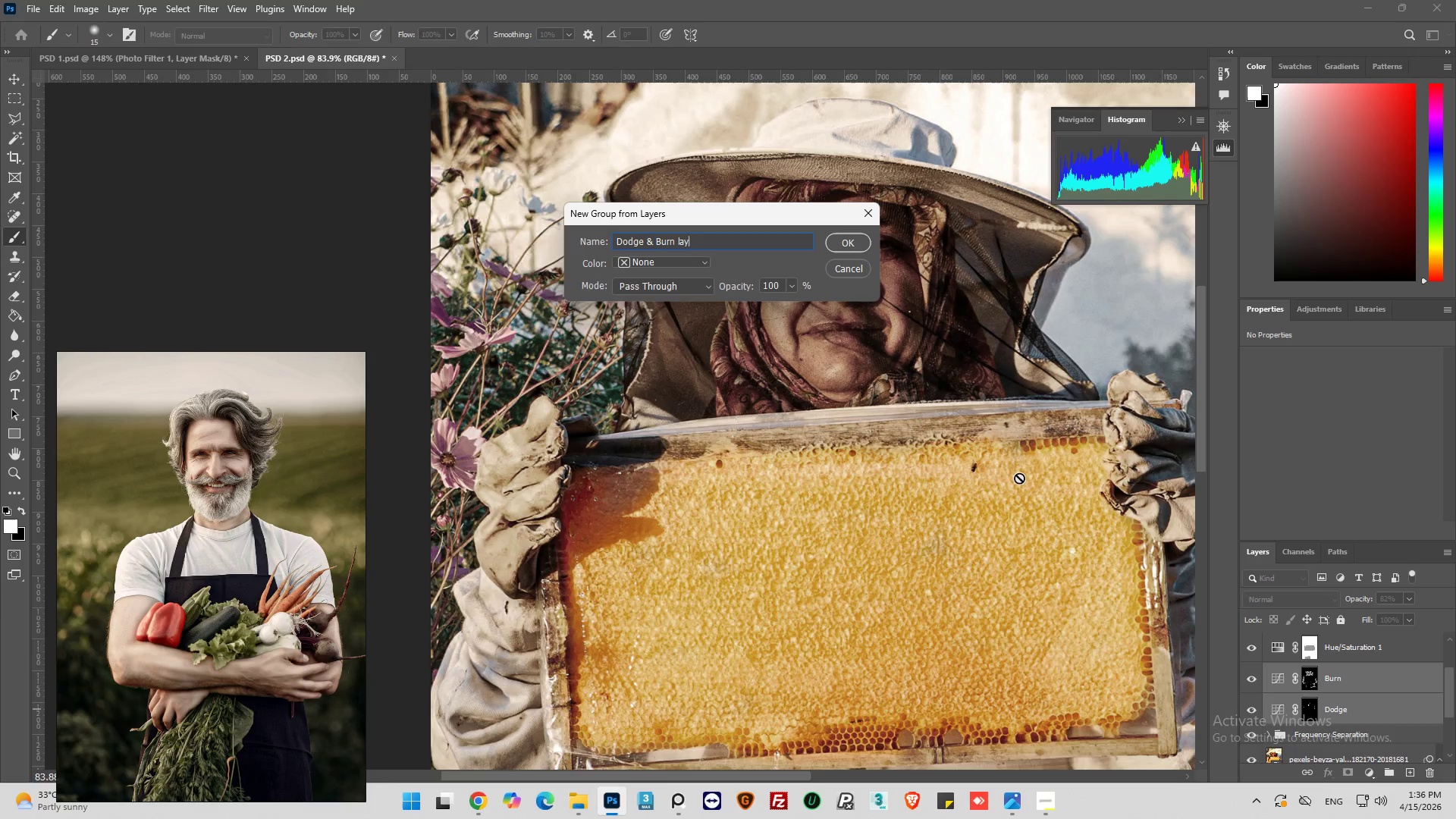 
key(Backspace)
 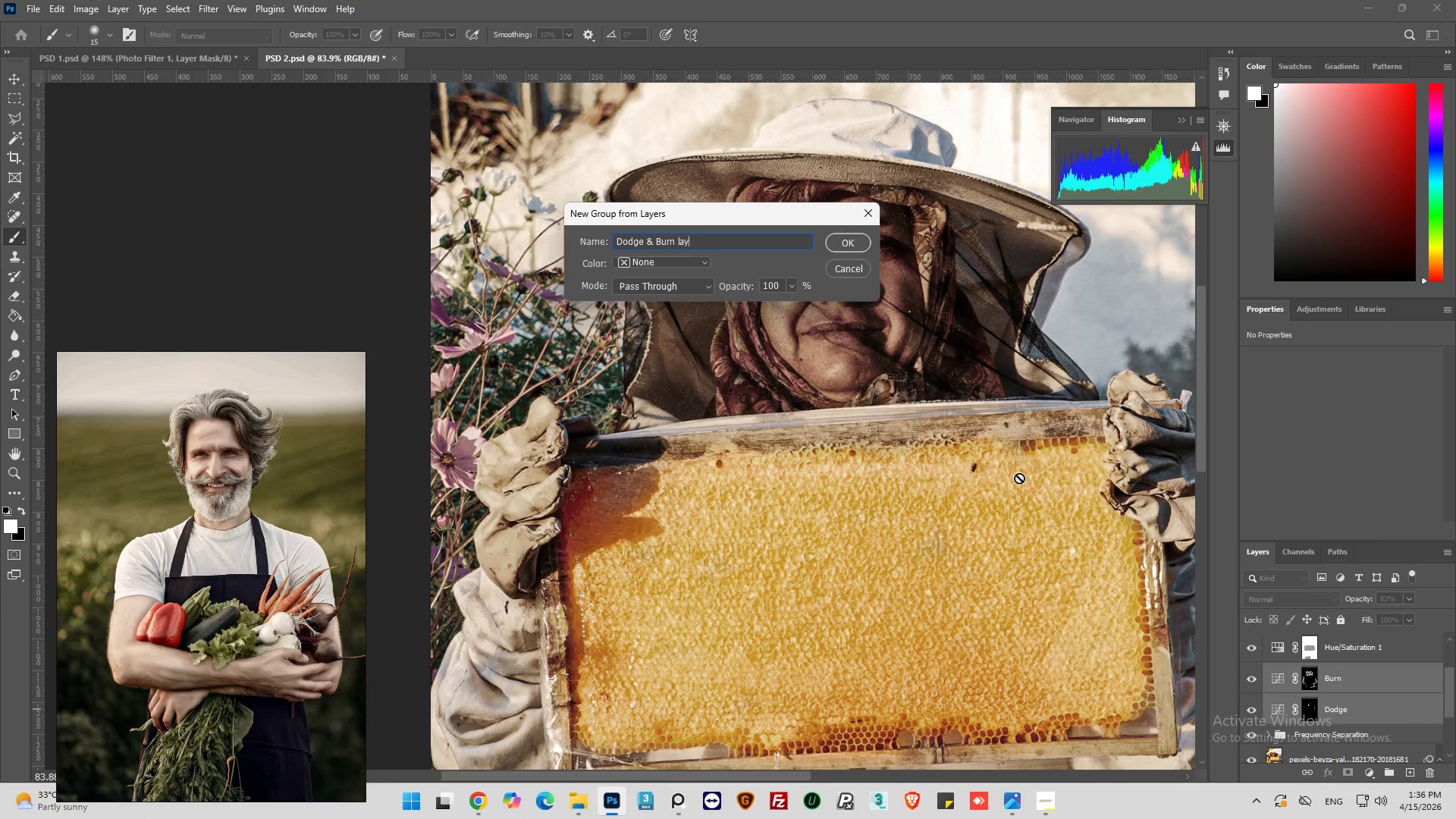 
key(Backspace)
 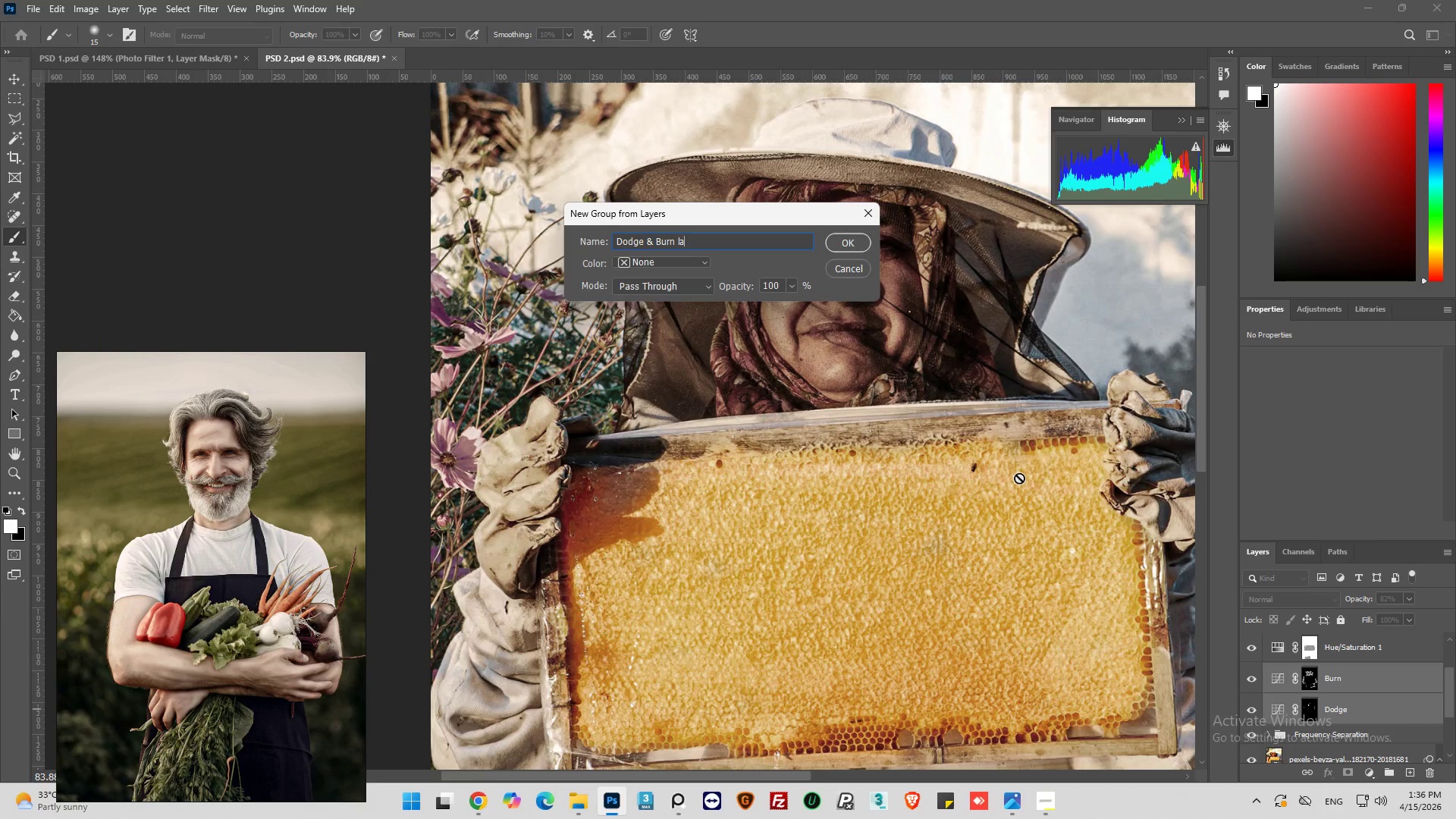 
key(Backspace)
 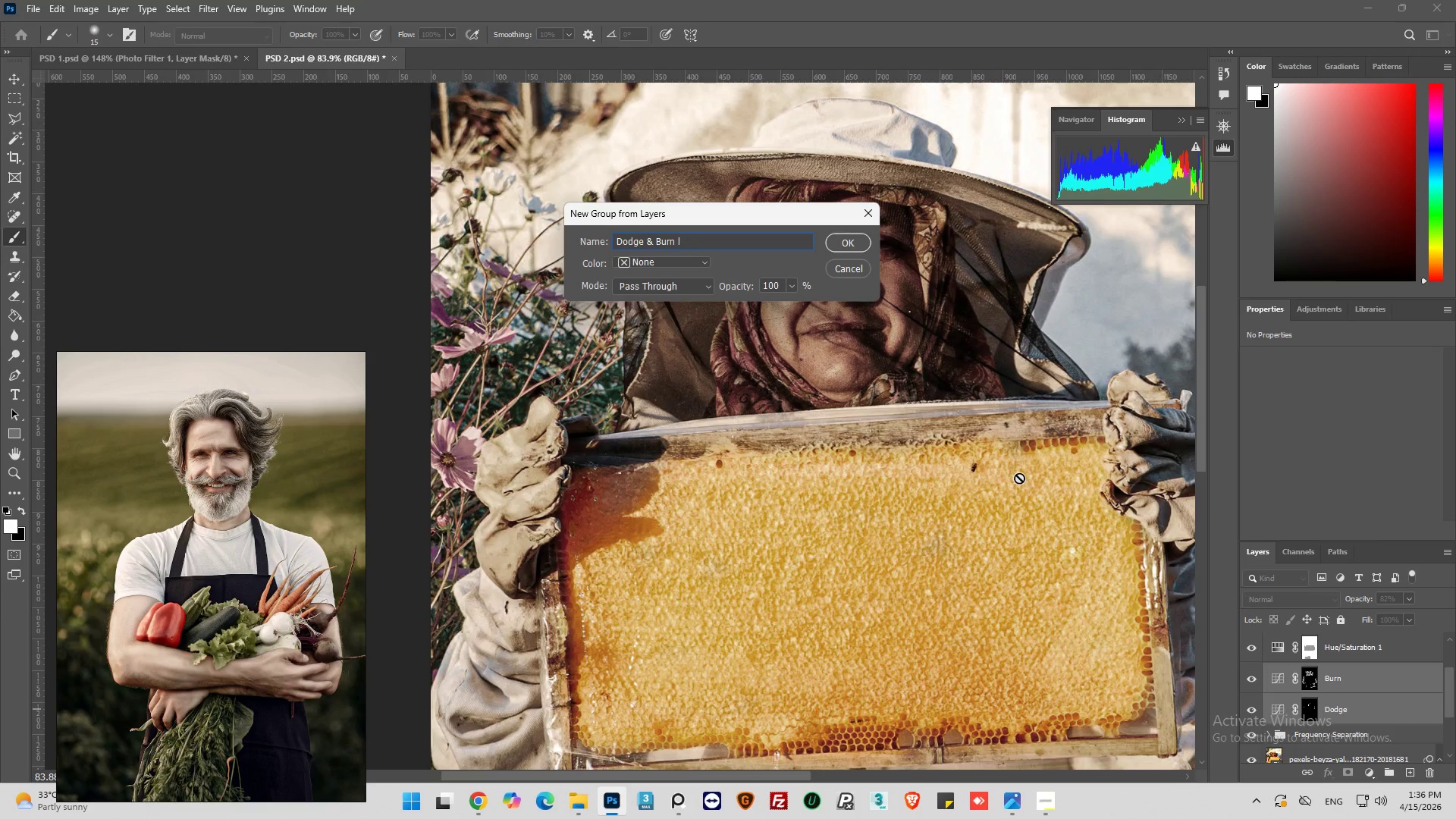 
key(Backspace)
 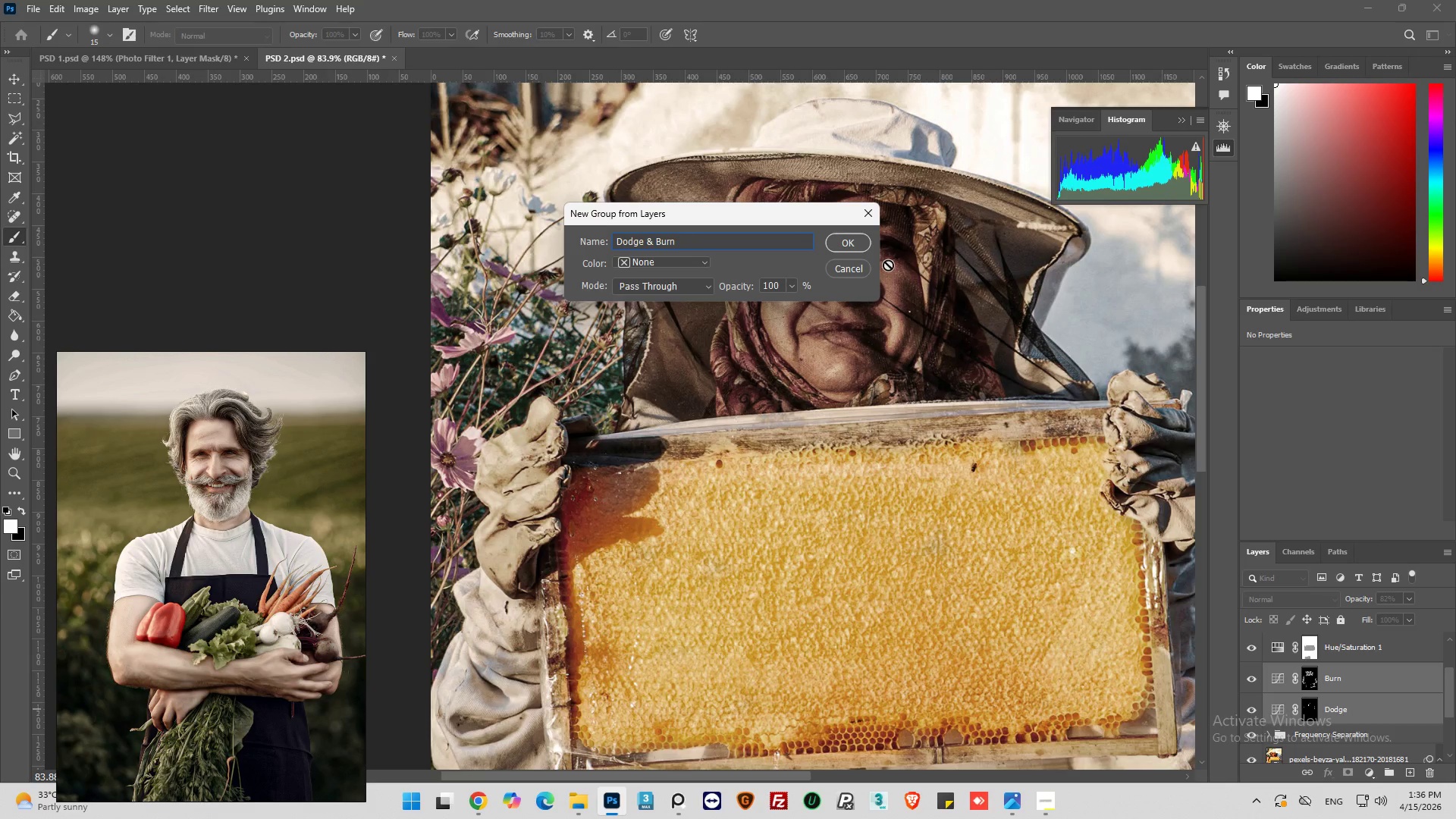 
left_click([853, 244])
 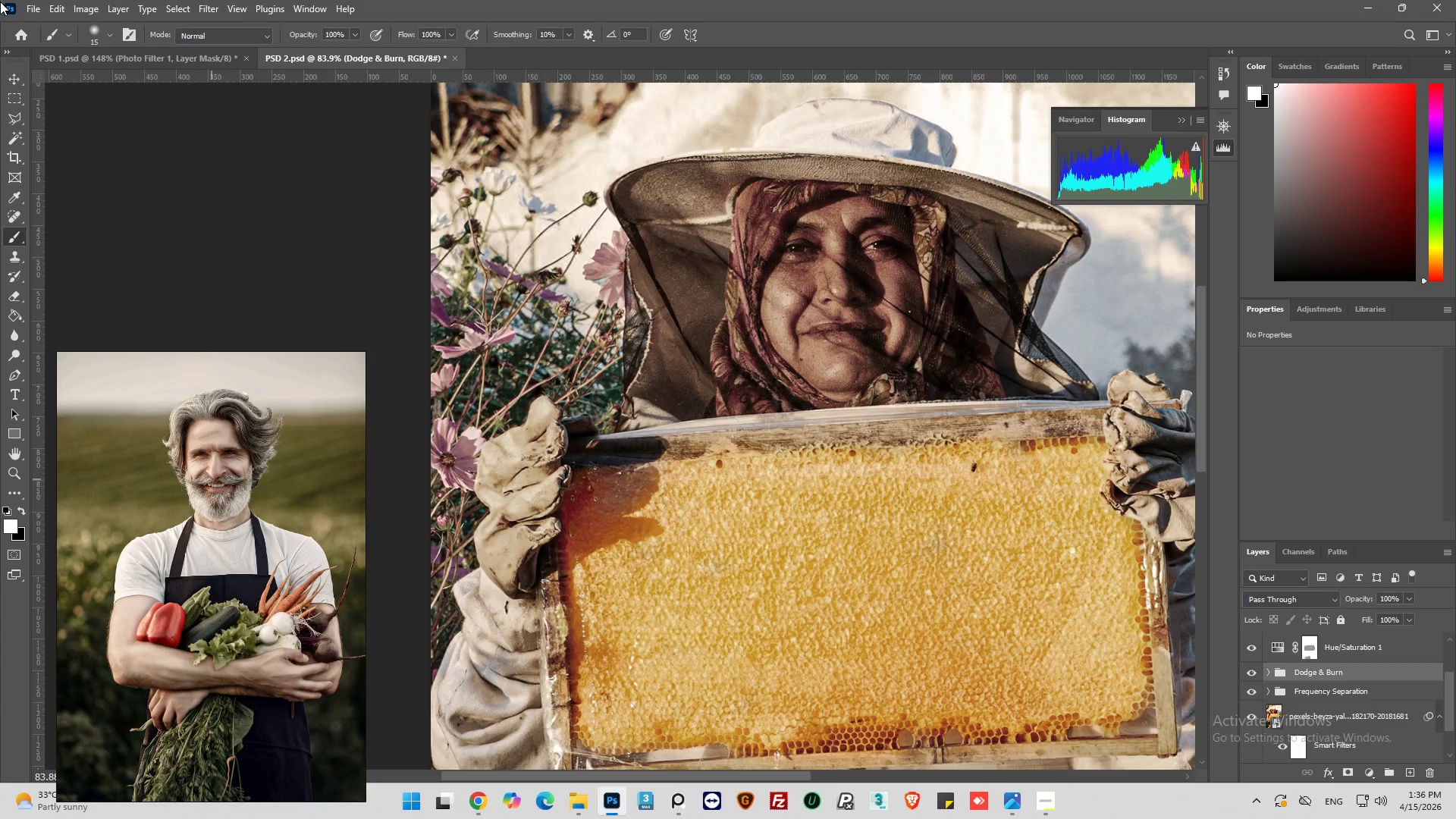 
left_click([39, 5])
 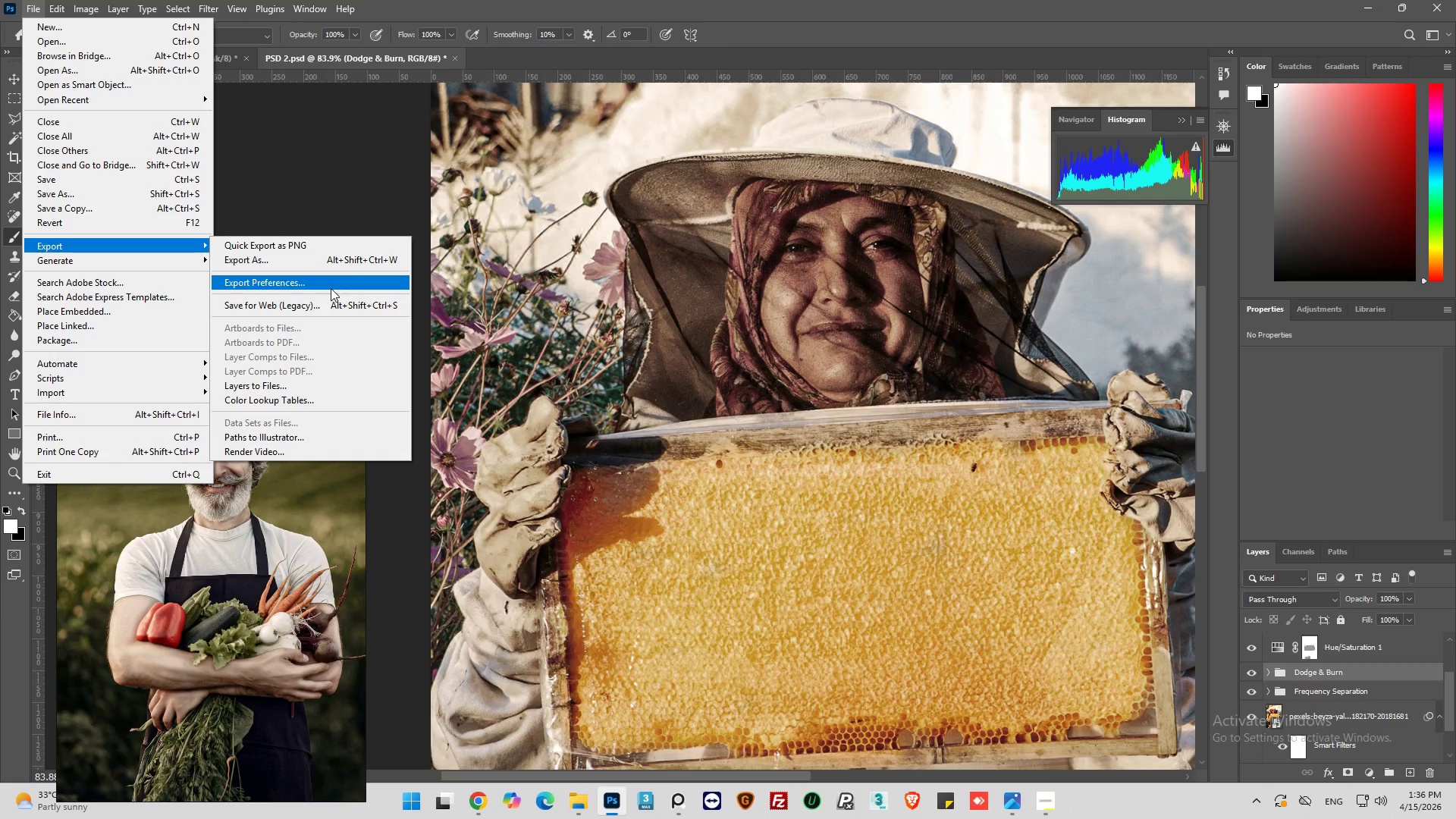 
left_click([315, 260])
 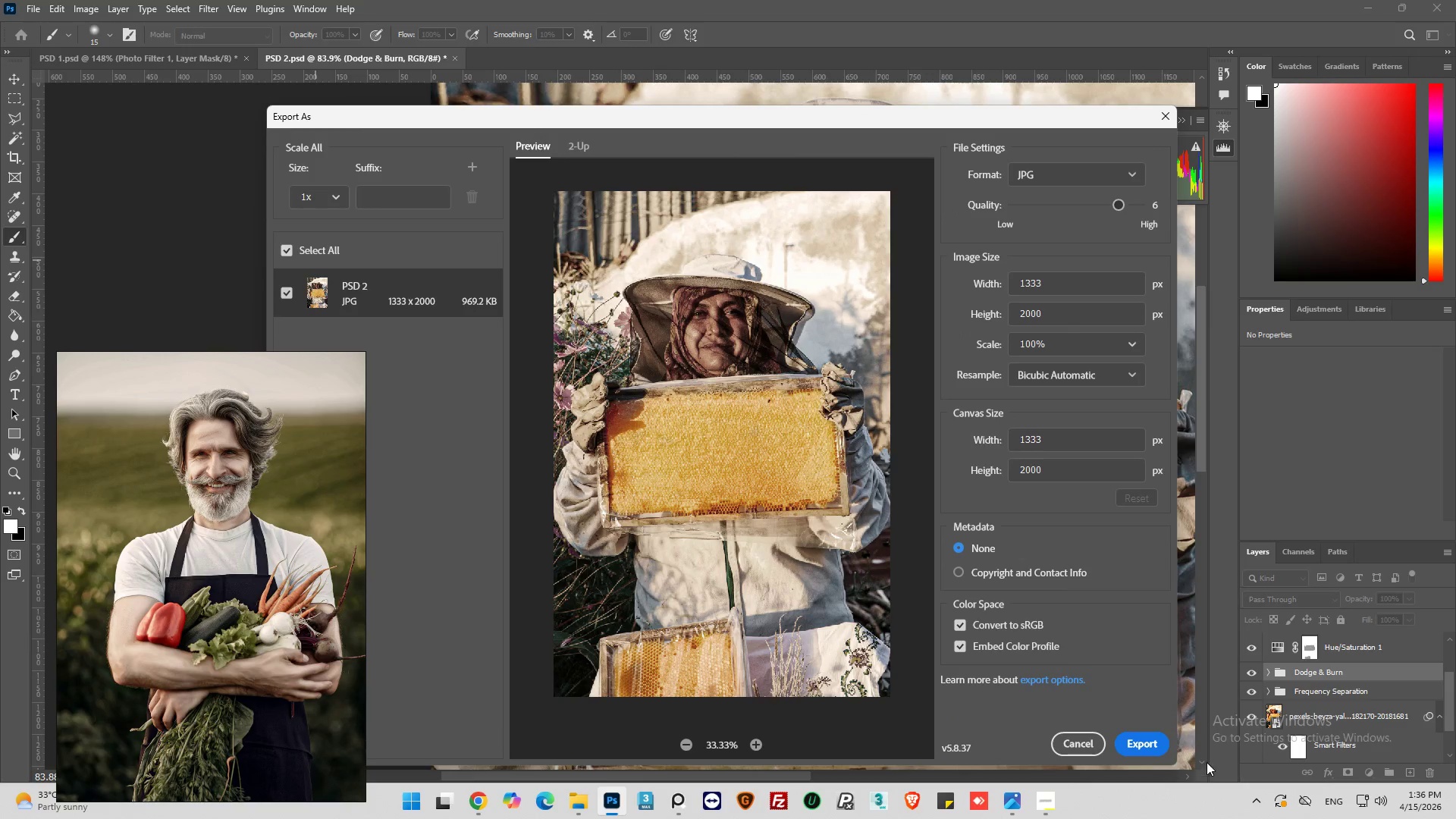 
left_click([1134, 746])
 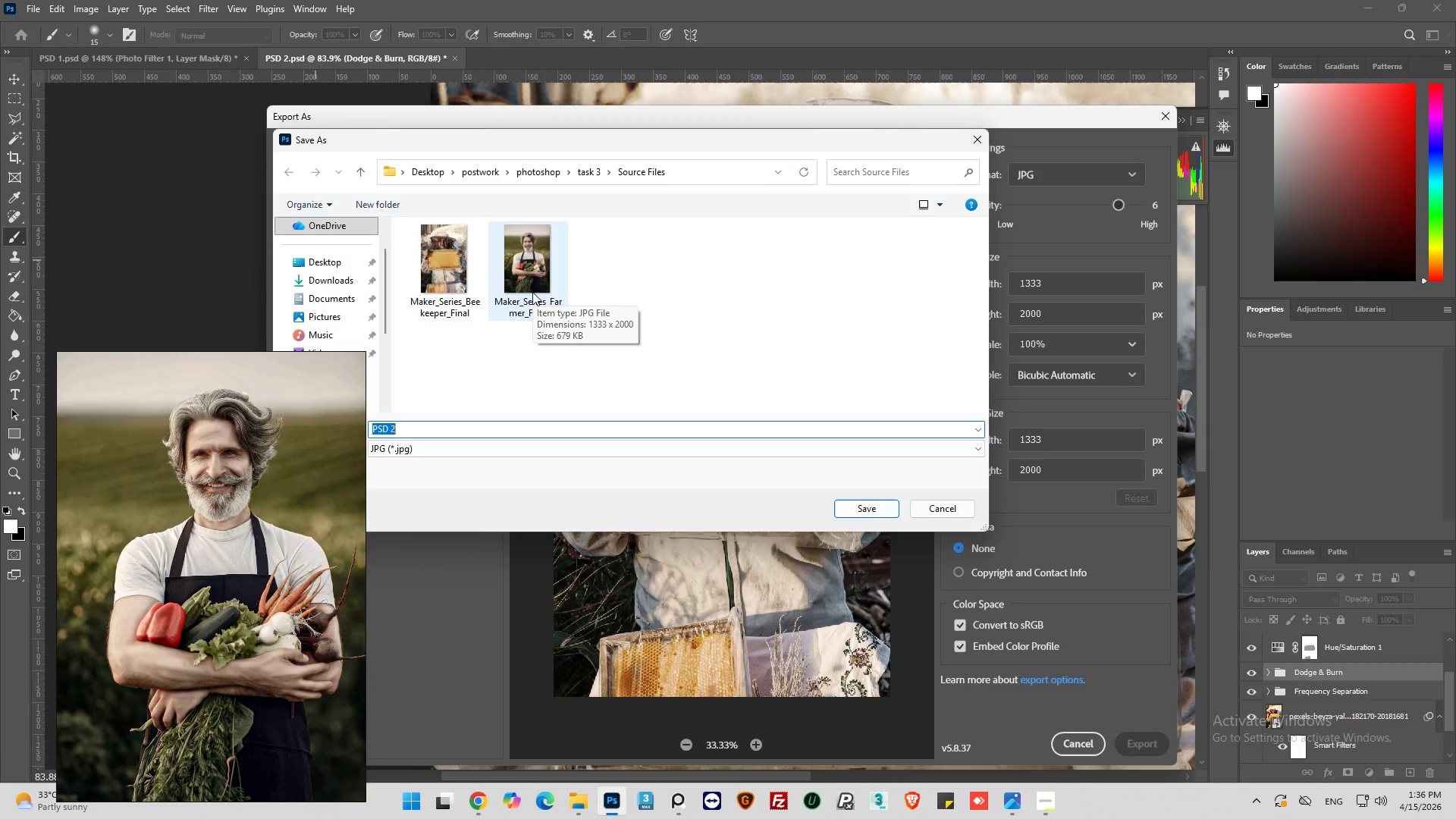 
left_click([428, 270])
 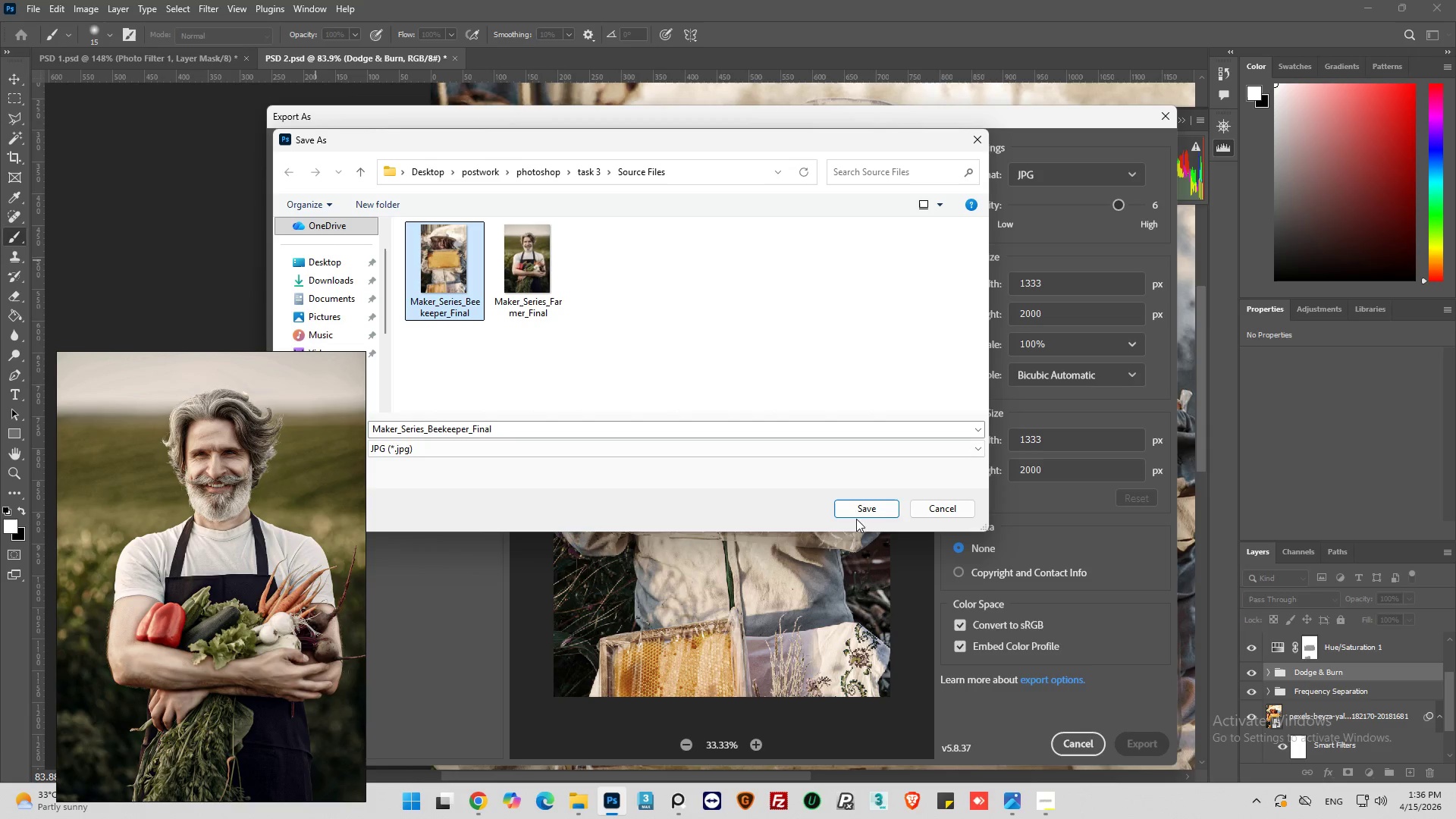 
left_click([855, 510])
 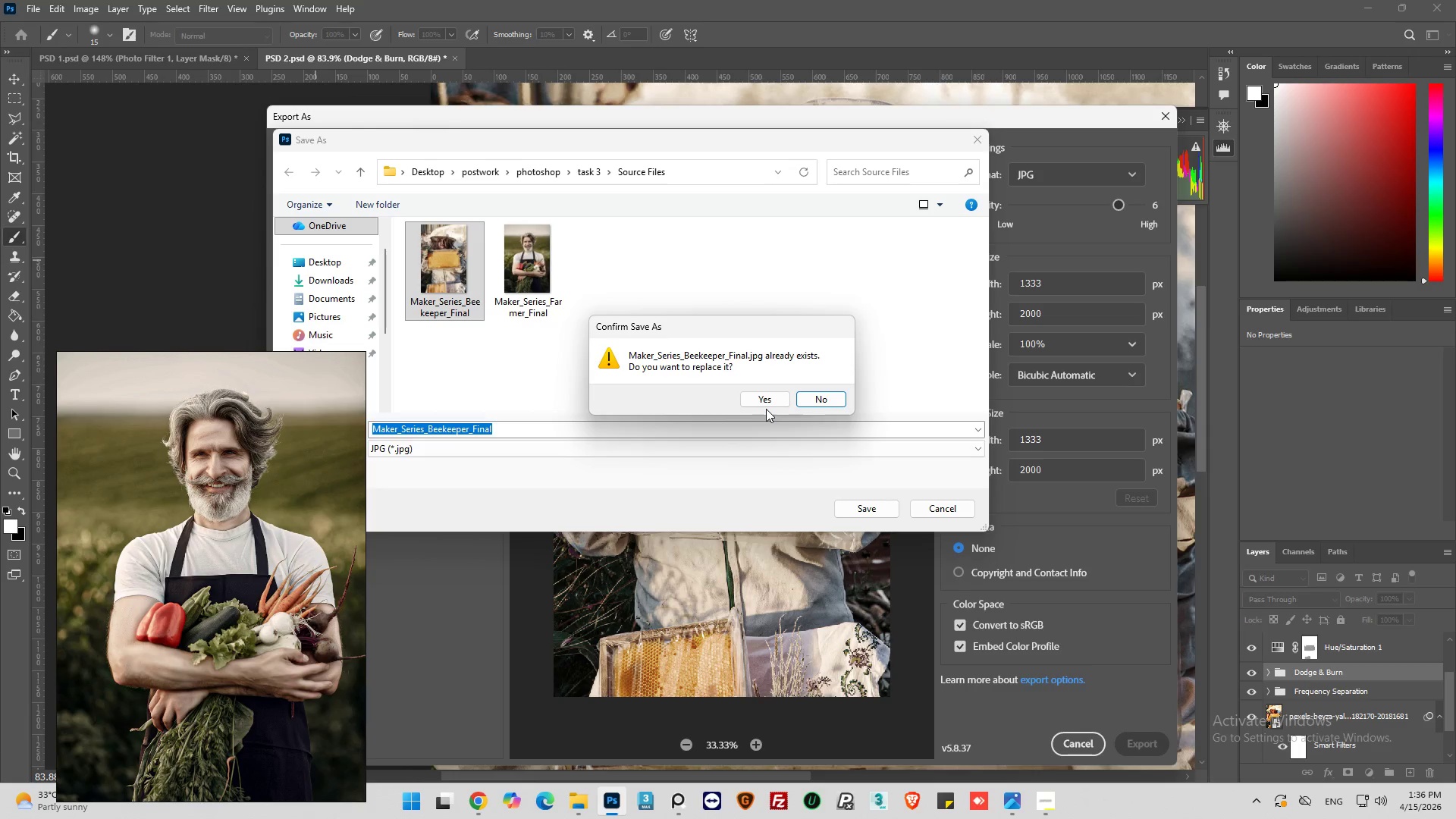 
left_click([760, 395])
 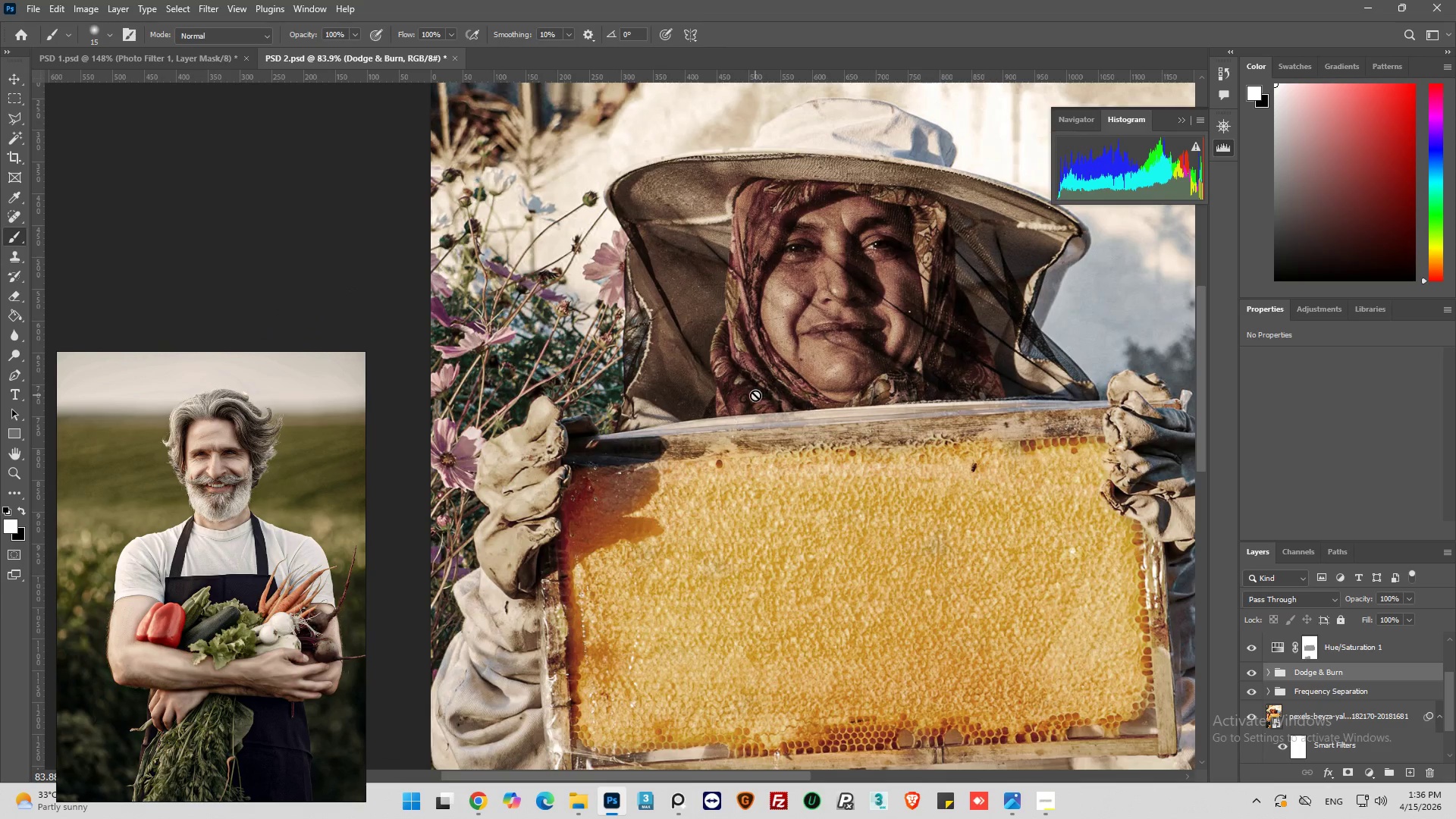 
key(Alt+AltLeft)
 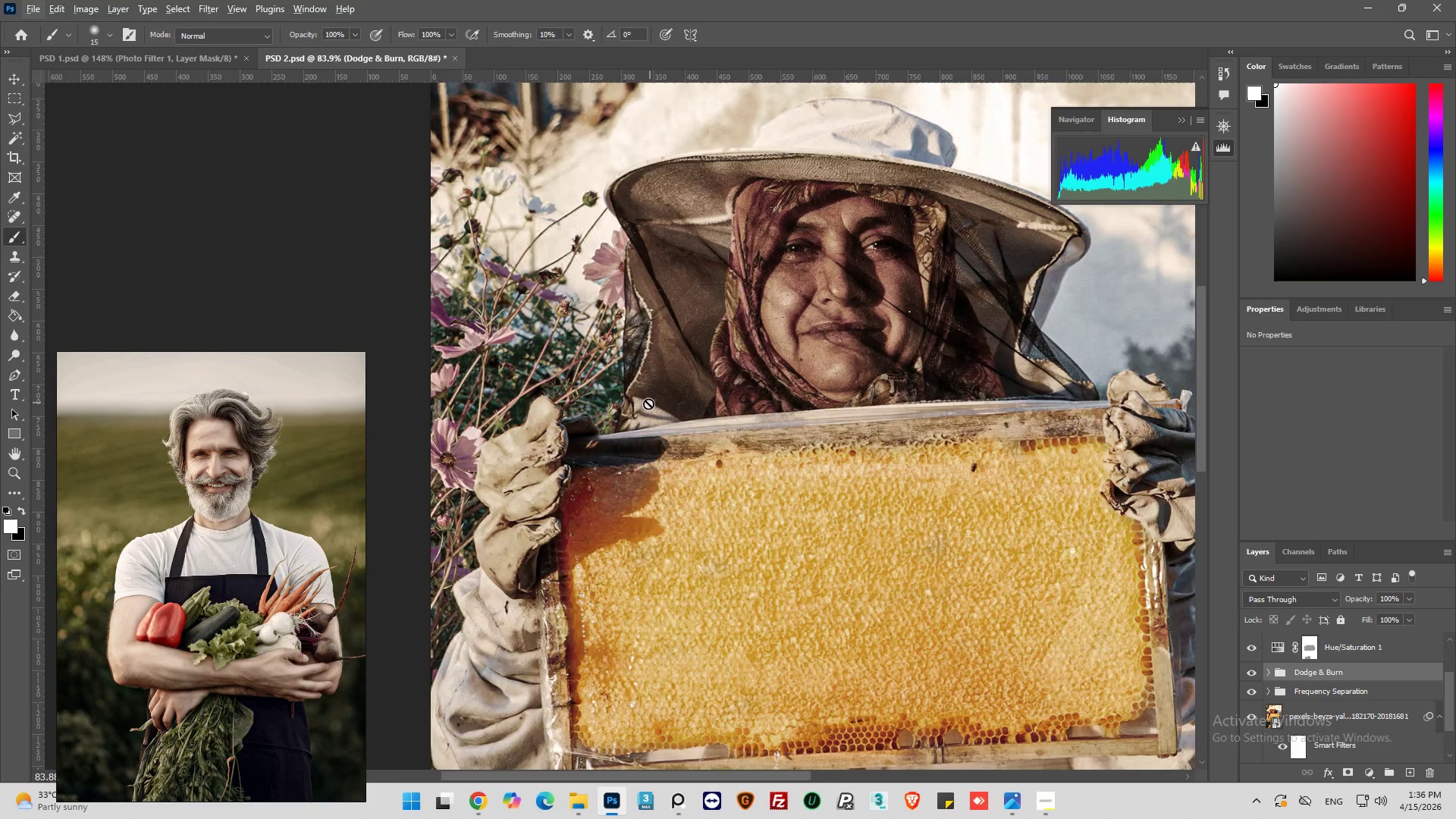 
hold_key(key=AltLeft, duration=0.77)
scroll: coordinate [635, 394], scroll_direction: down, amount: 13.0
 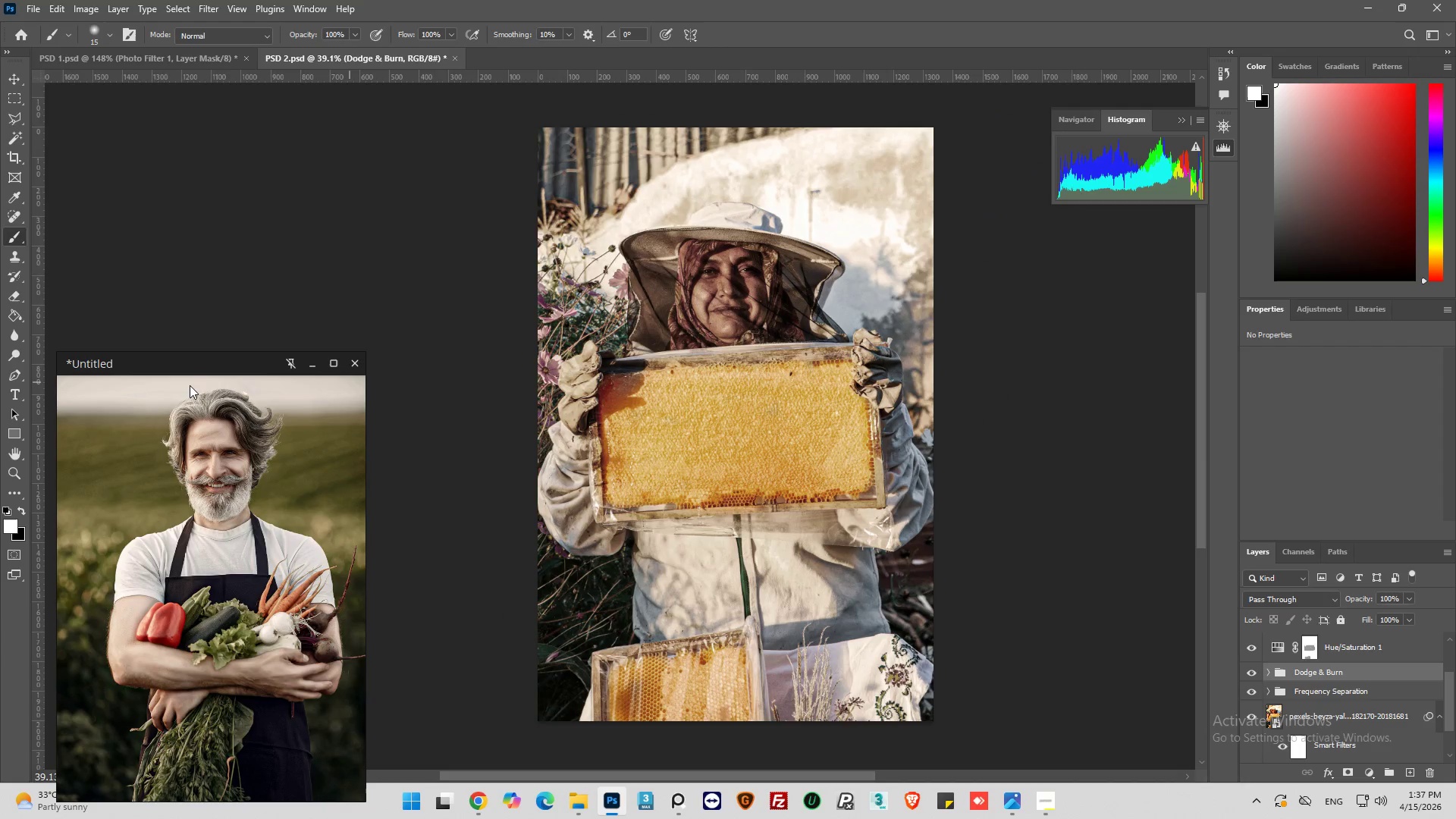 
left_click_drag(start_coordinate=[186, 368], to_coordinate=[269, 247])
 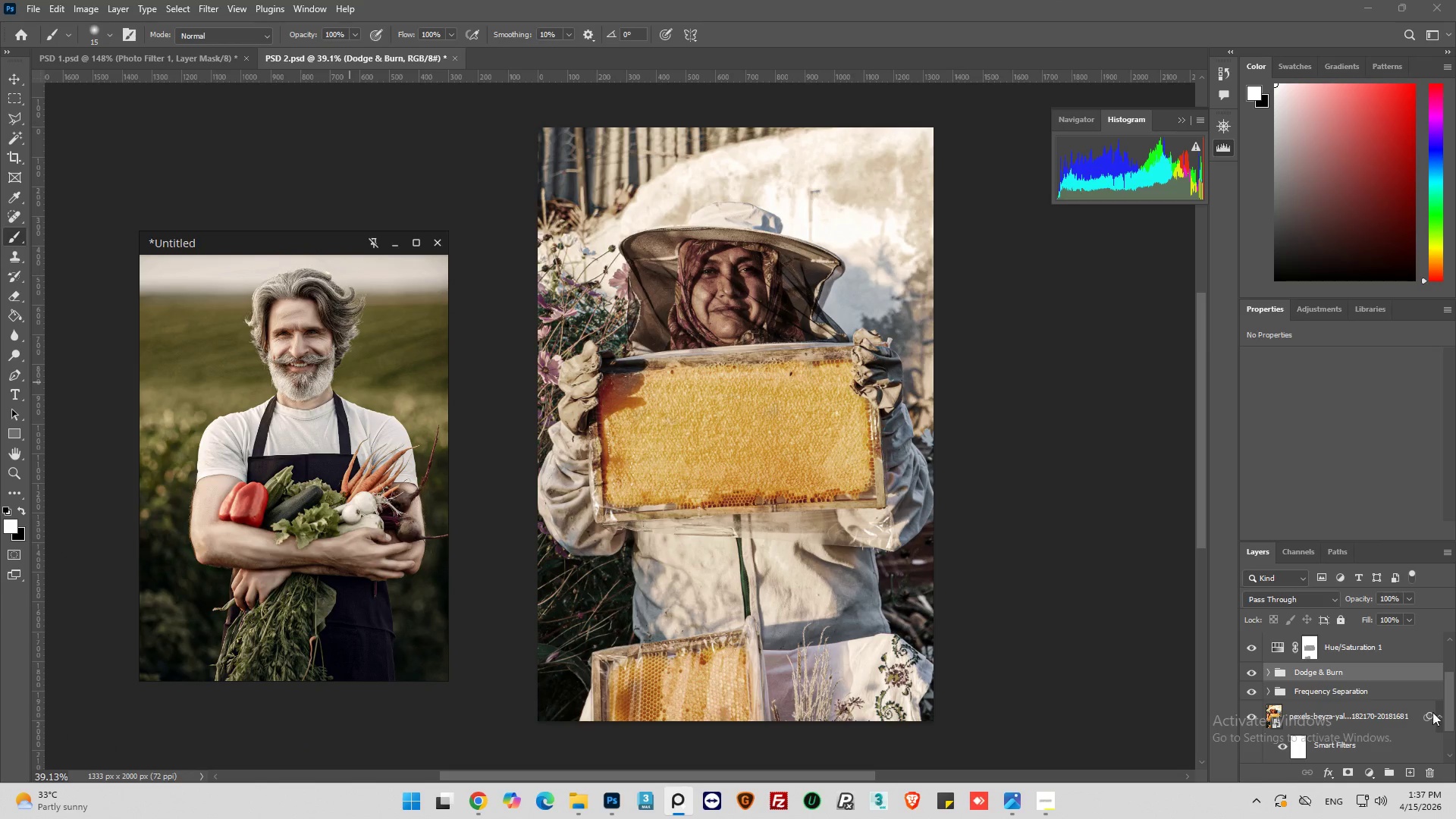 
scroll: coordinate [1365, 722], scroll_direction: up, amount: 5.0
 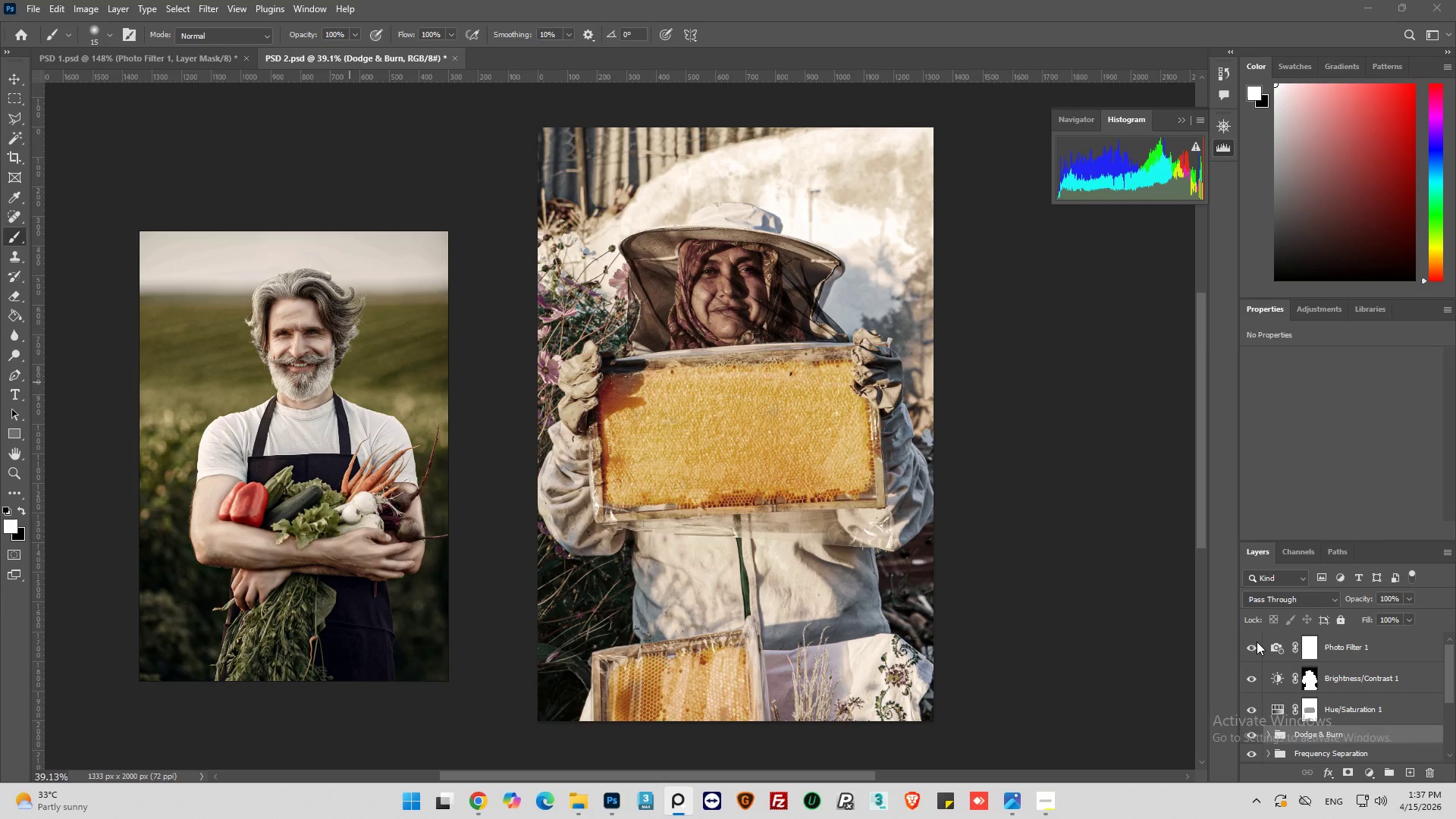 
left_click([1255, 644])
 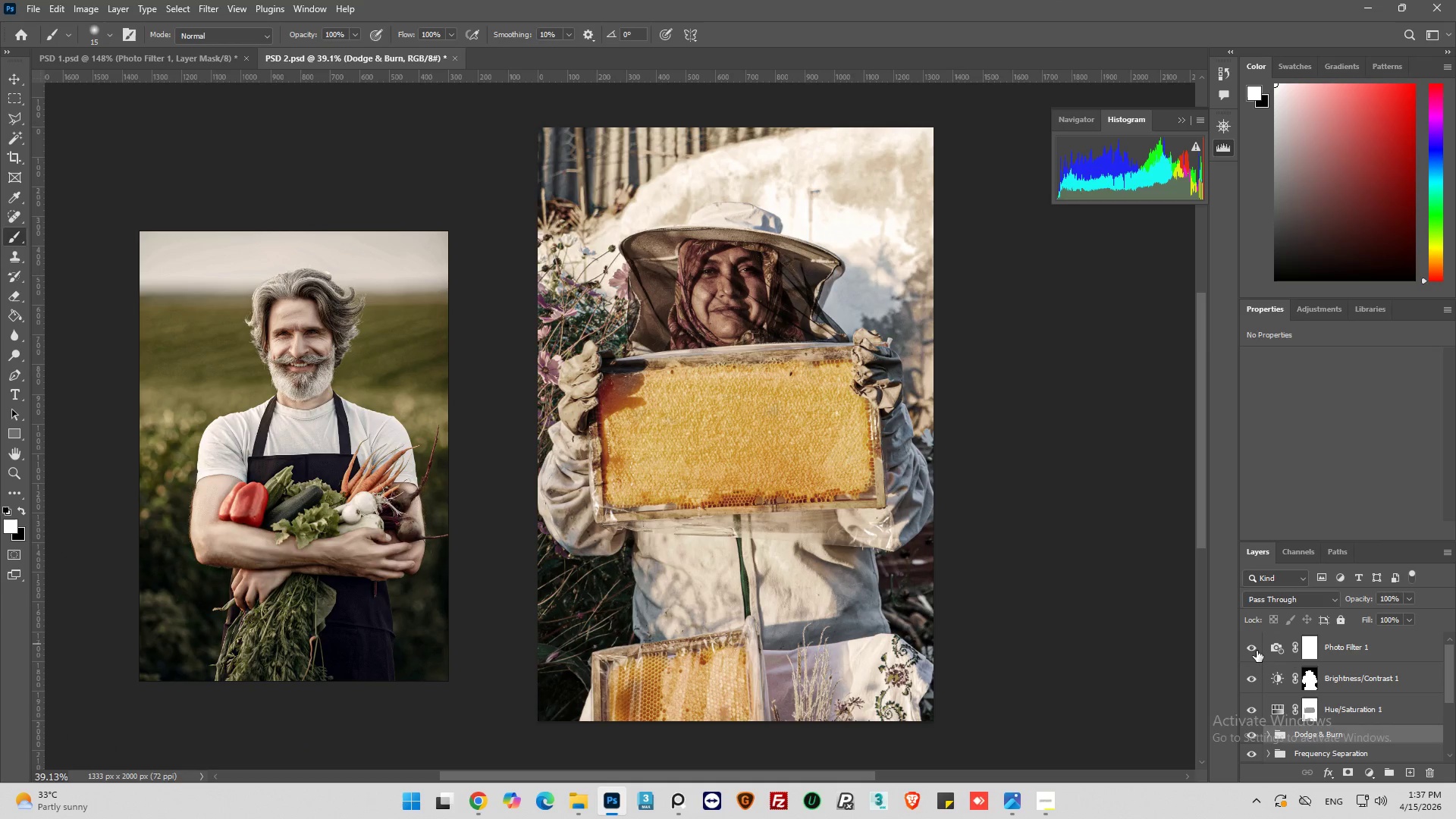 
left_click([1252, 651])
 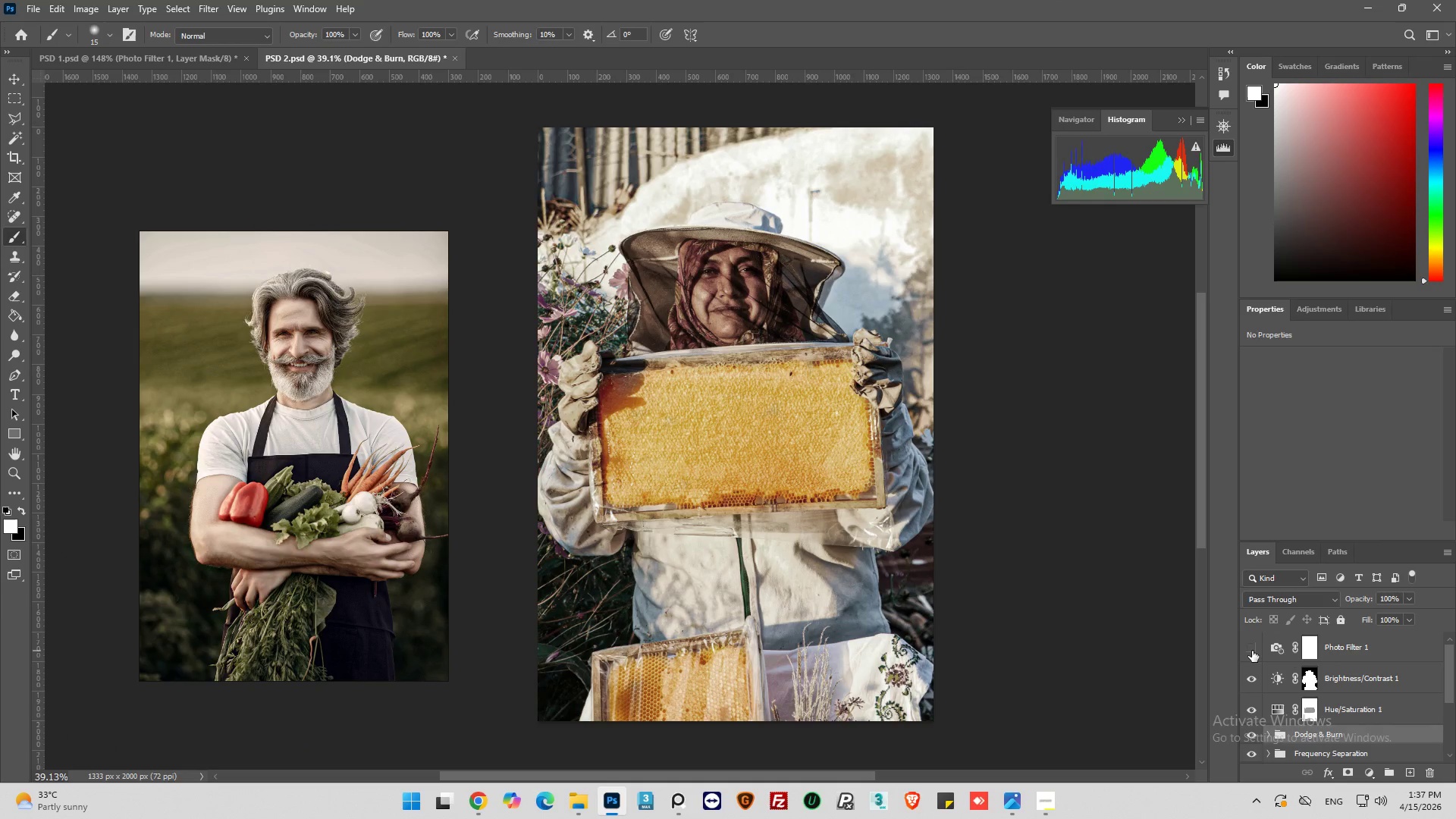 
left_click([1252, 651])
 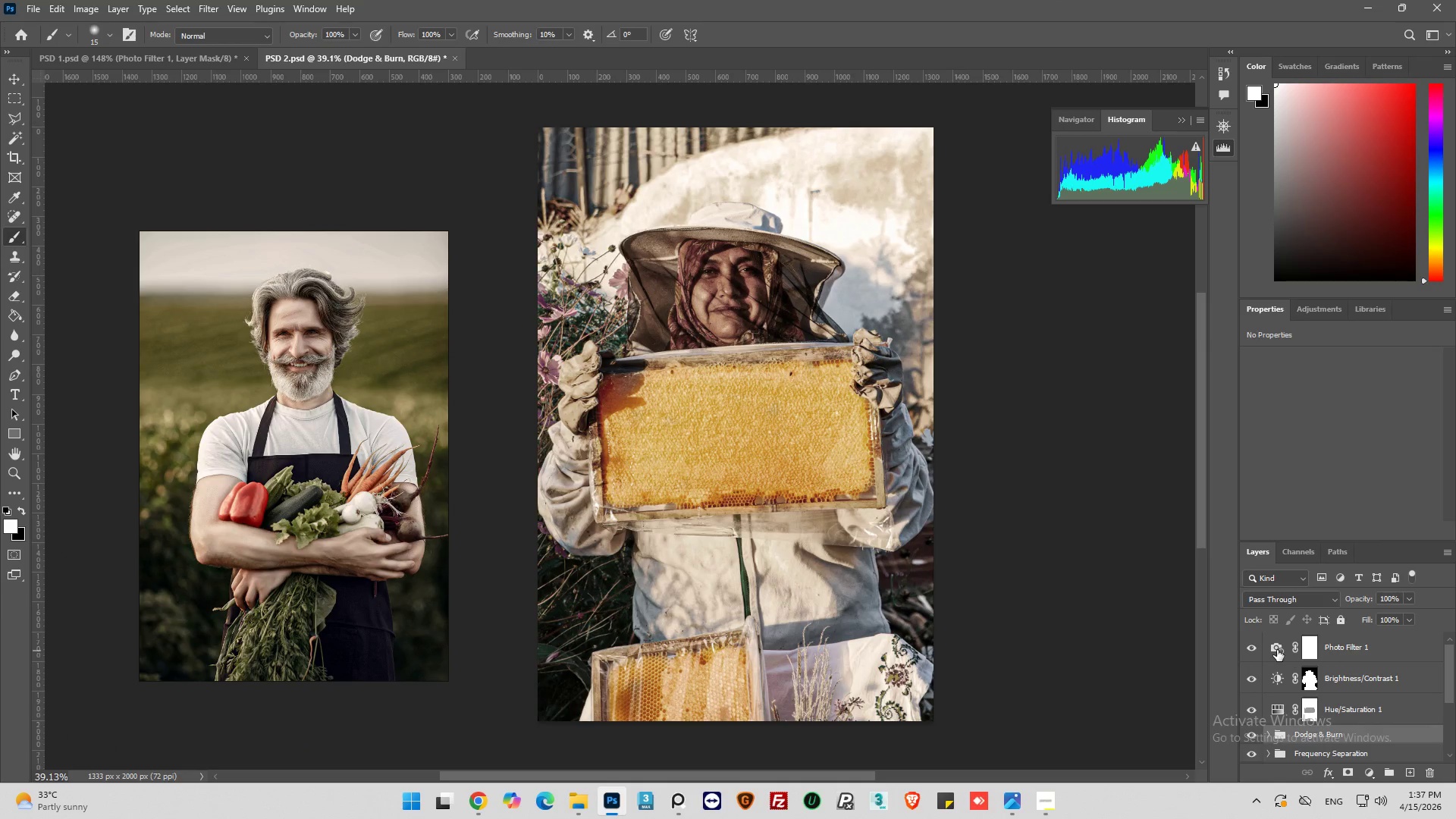 
left_click([1277, 648])
 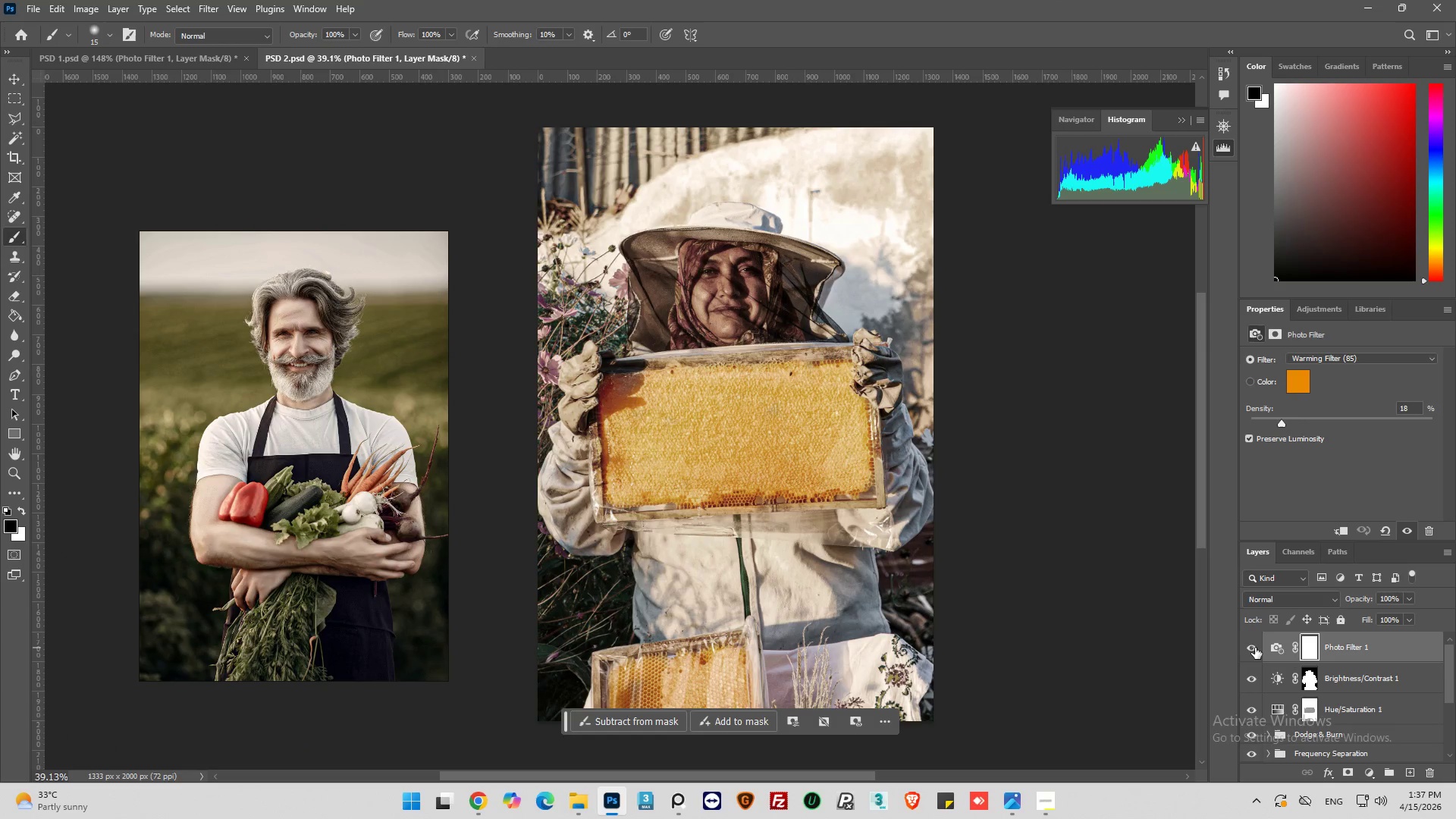 
left_click([1247, 650])
 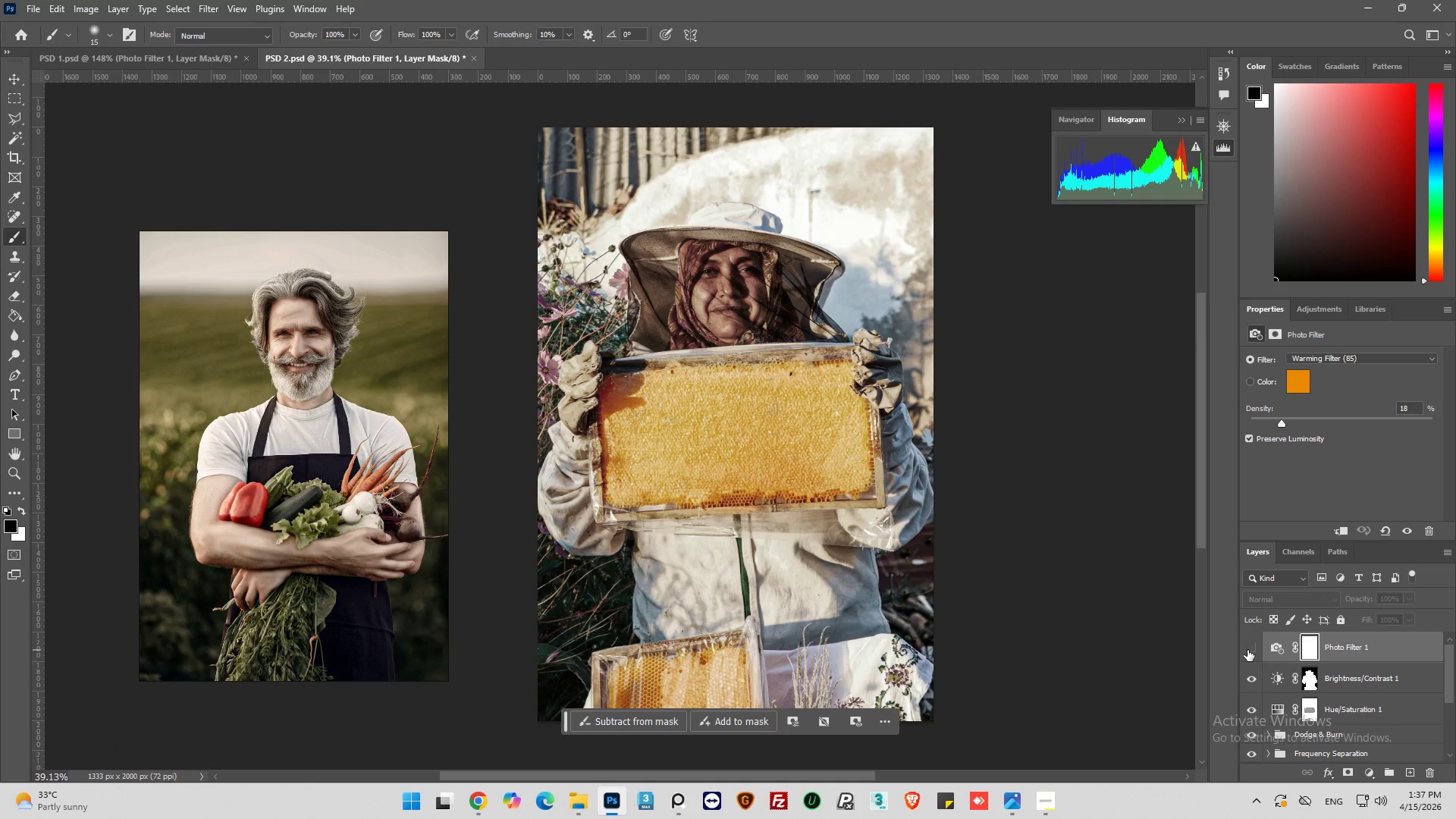 
left_click([1247, 650])
 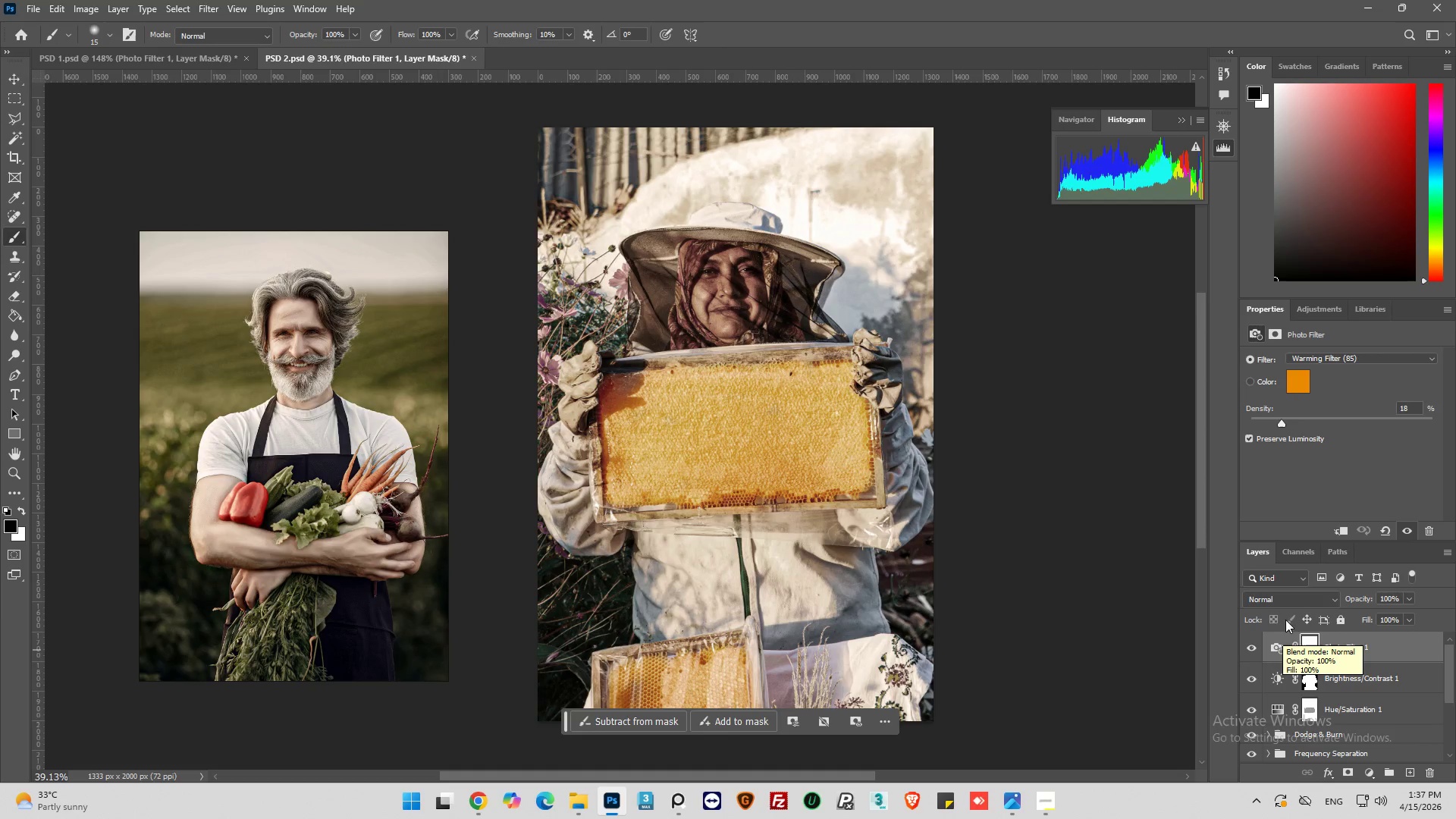 
left_click([1250, 649])
 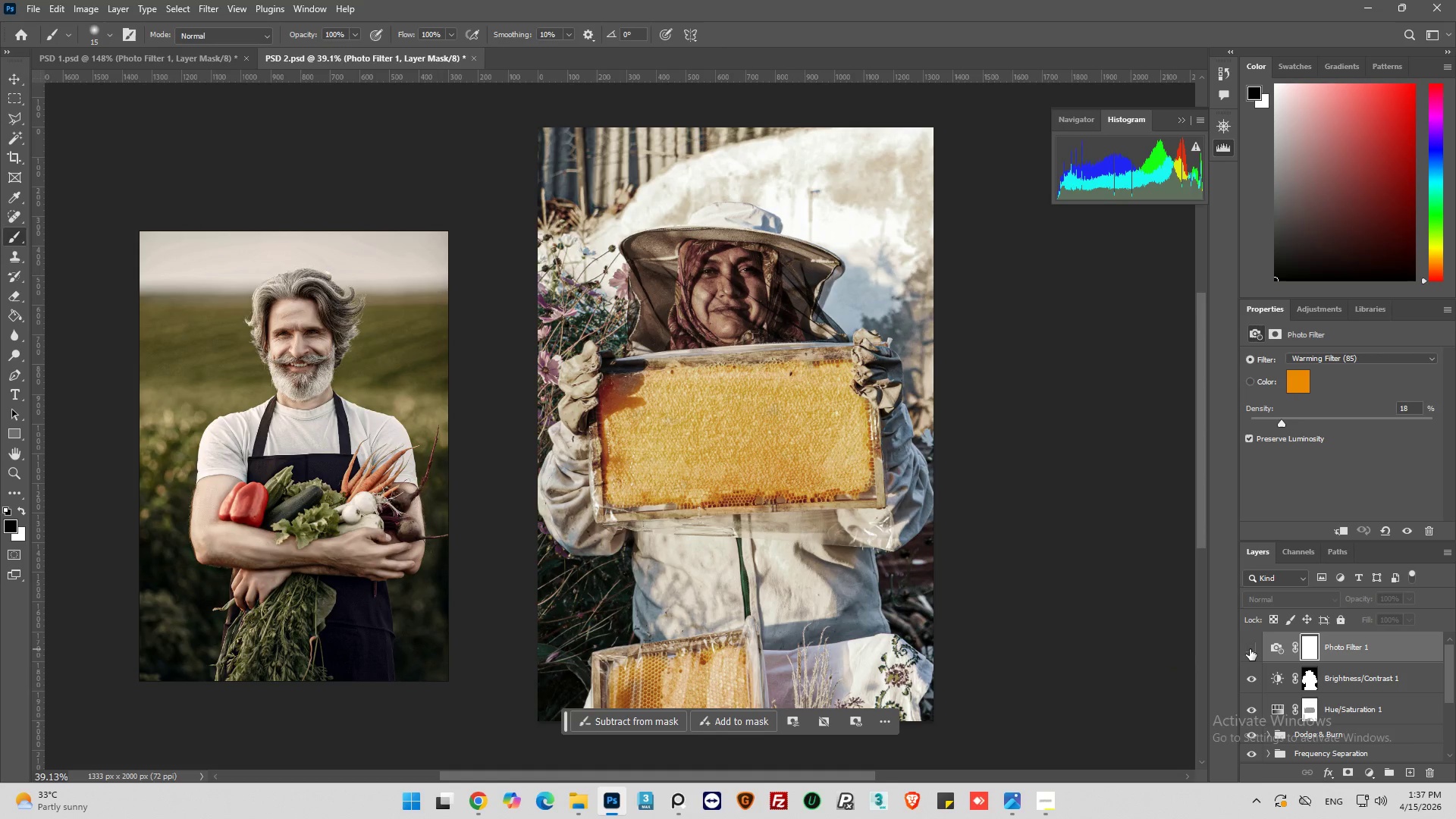 
left_click([1250, 649])
 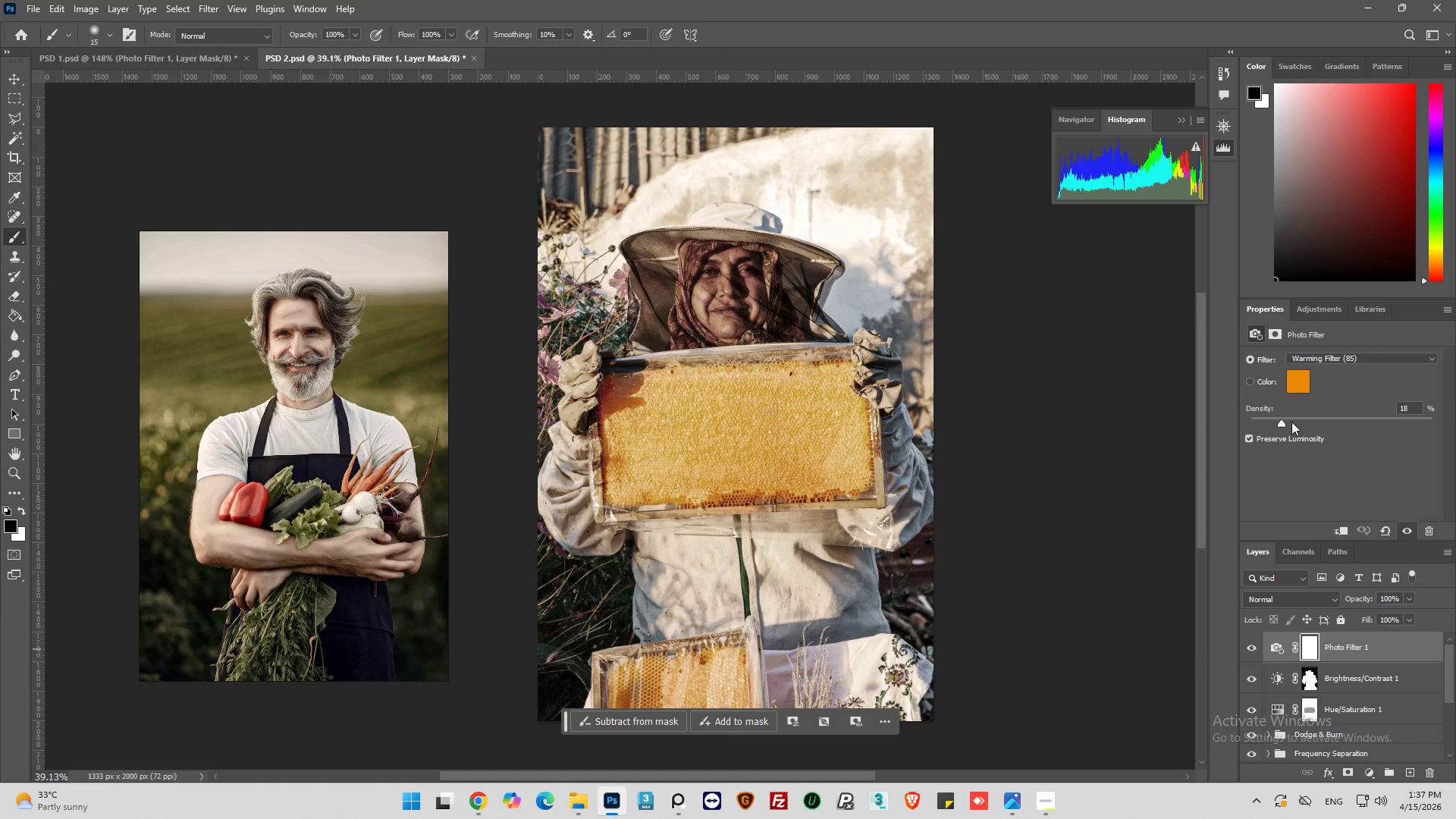 
left_click([1291, 422])
 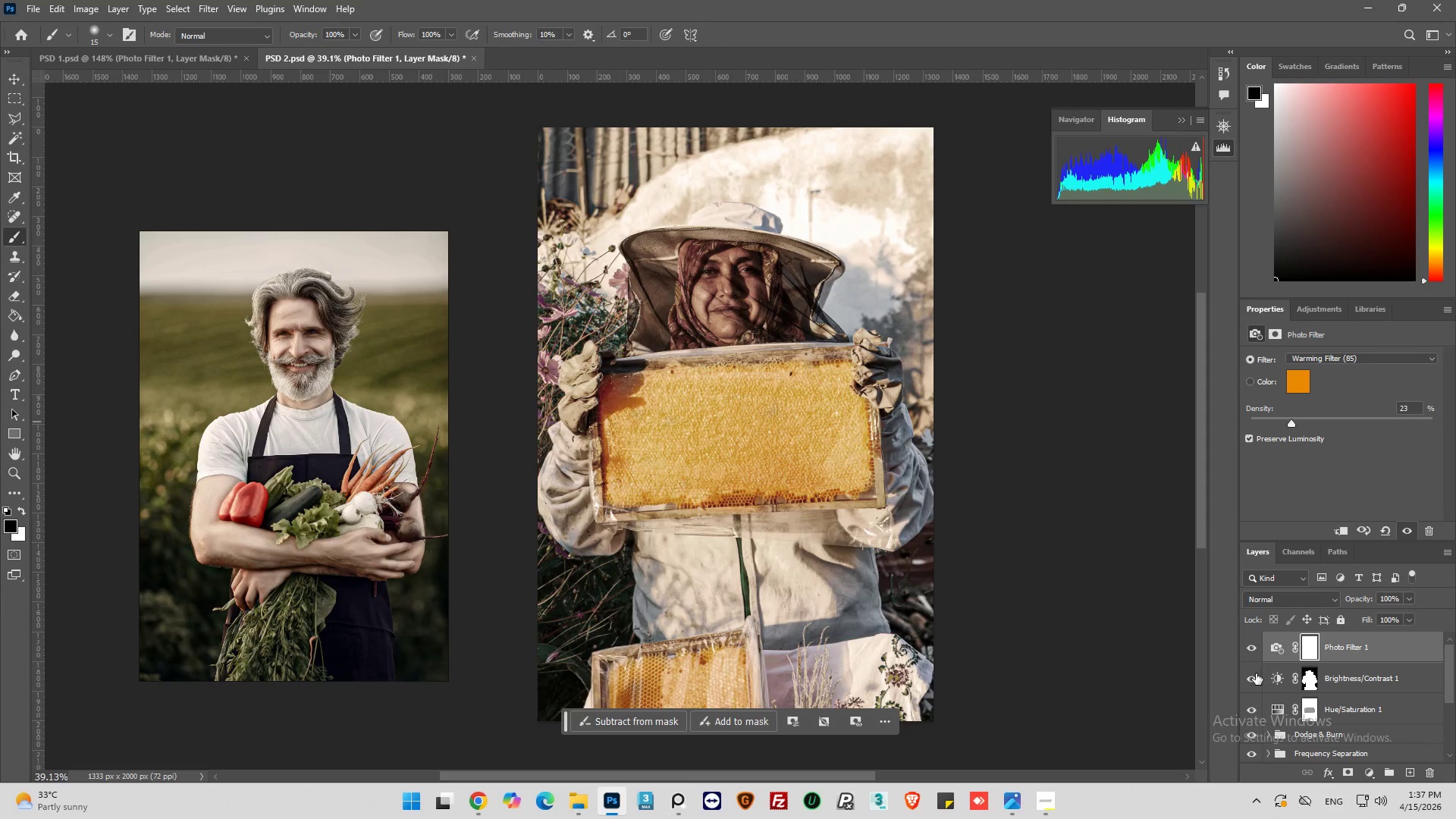 
left_click([1252, 648])
 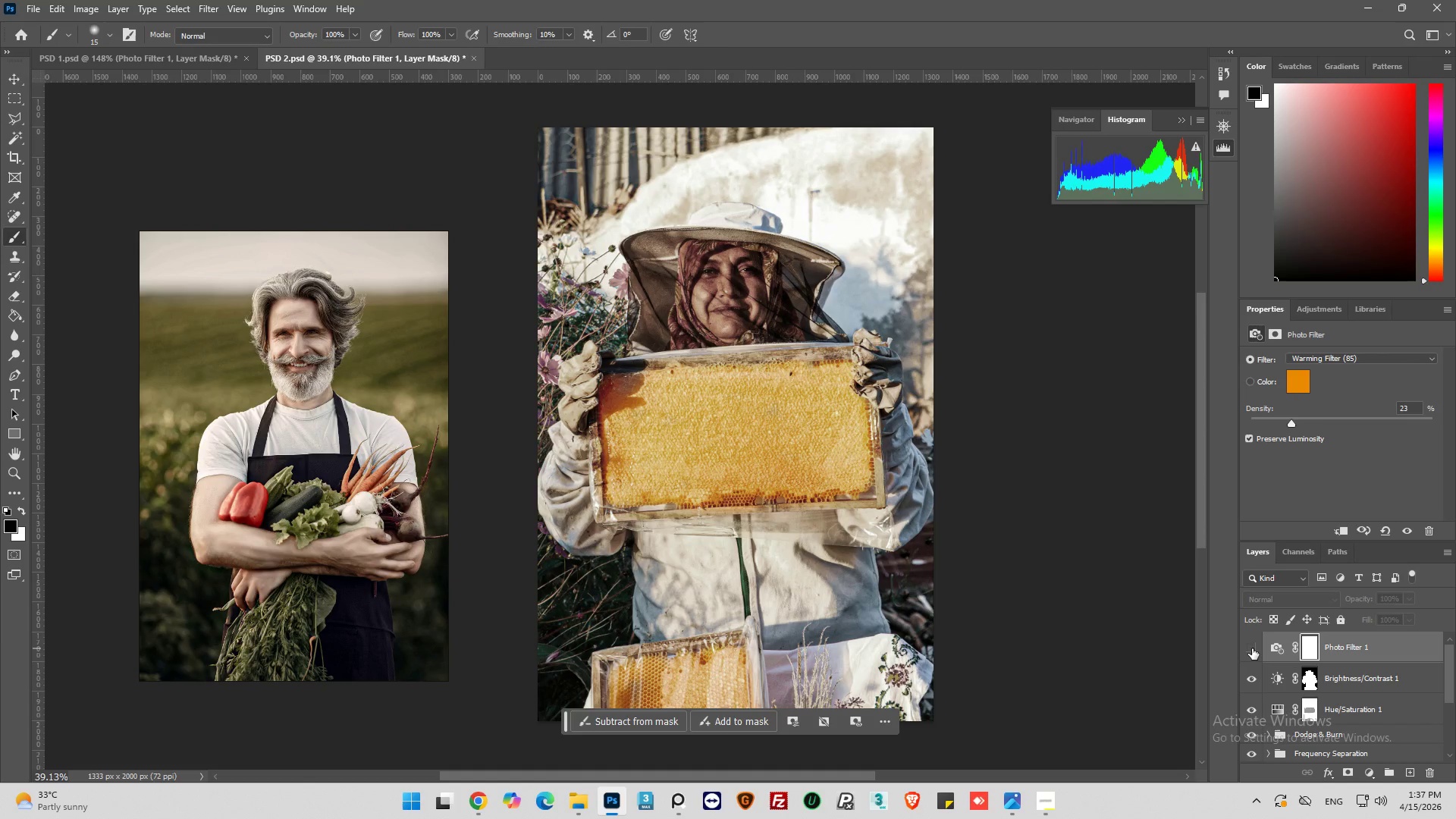 
left_click([1252, 648])
 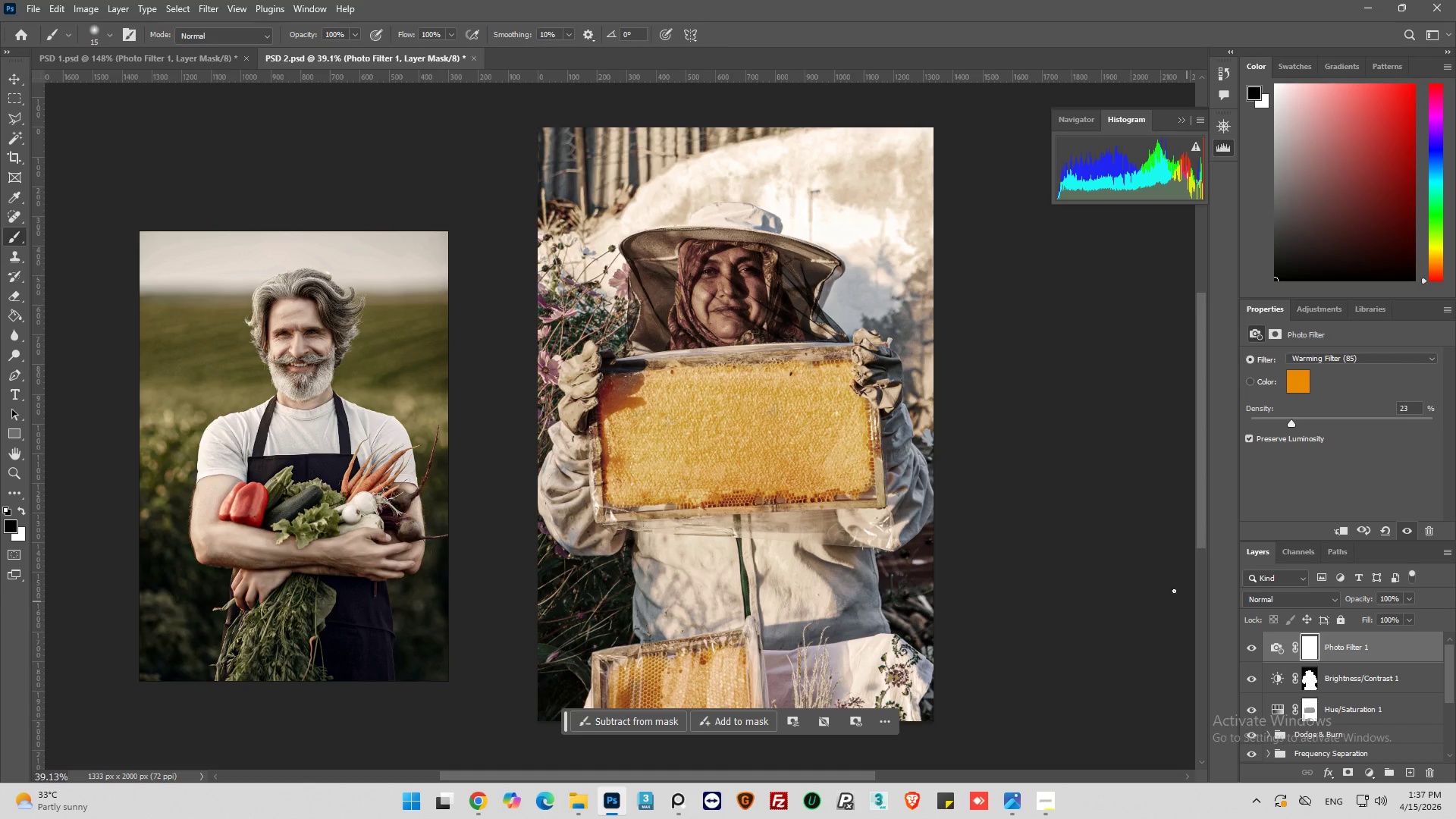 
key(Control+S)
 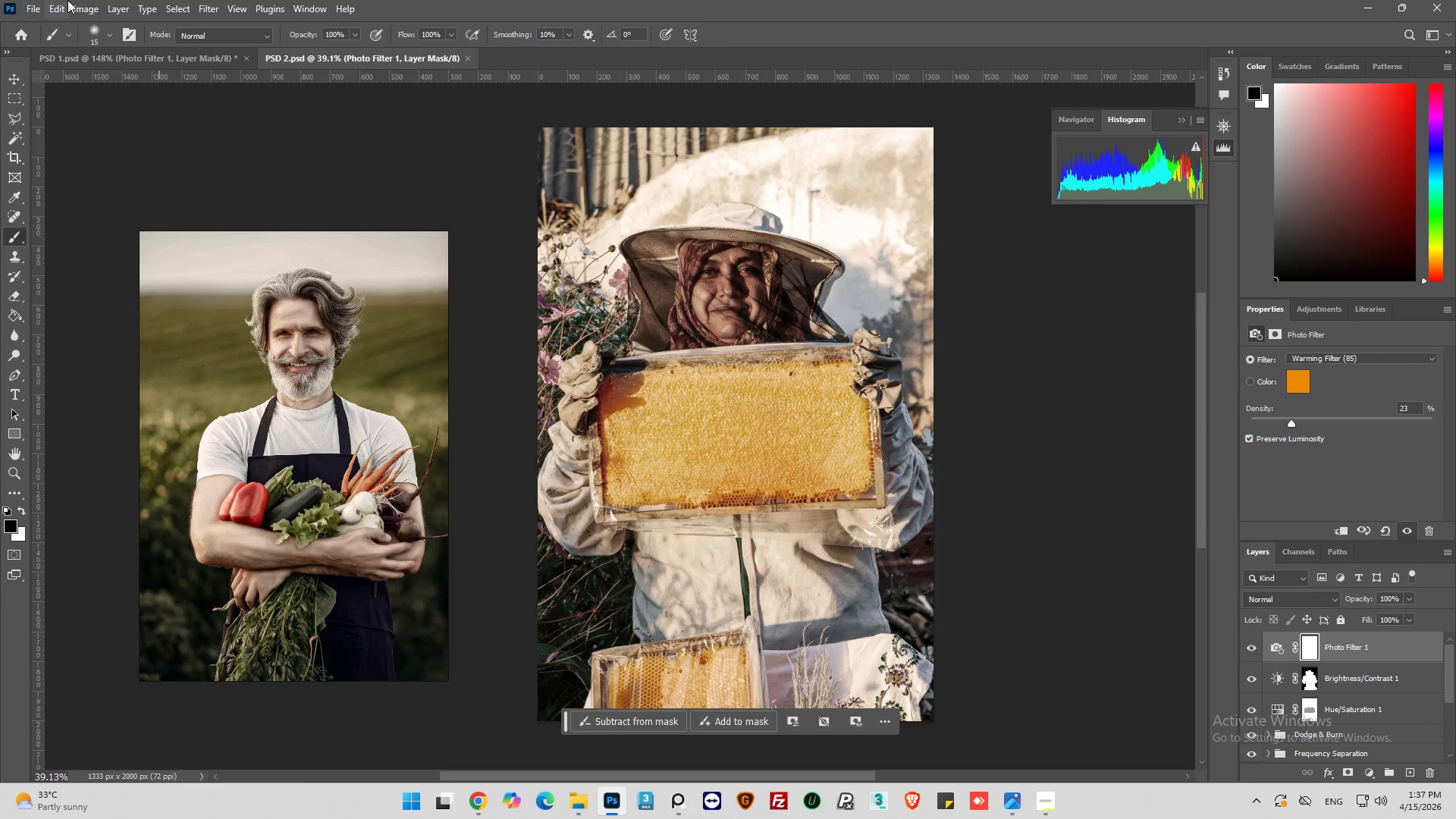 
left_click([36, 9])
 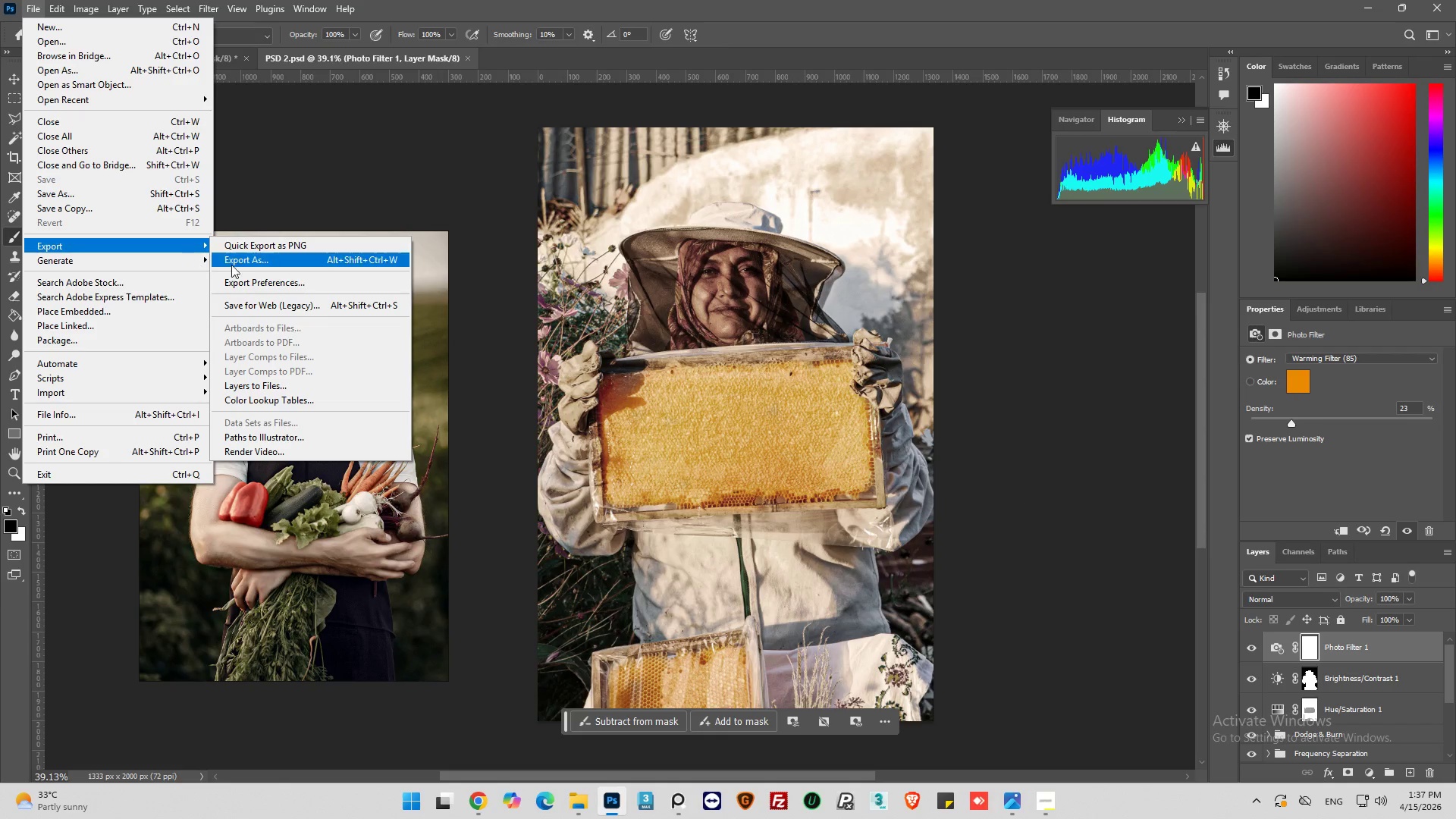 
left_click([281, 259])
 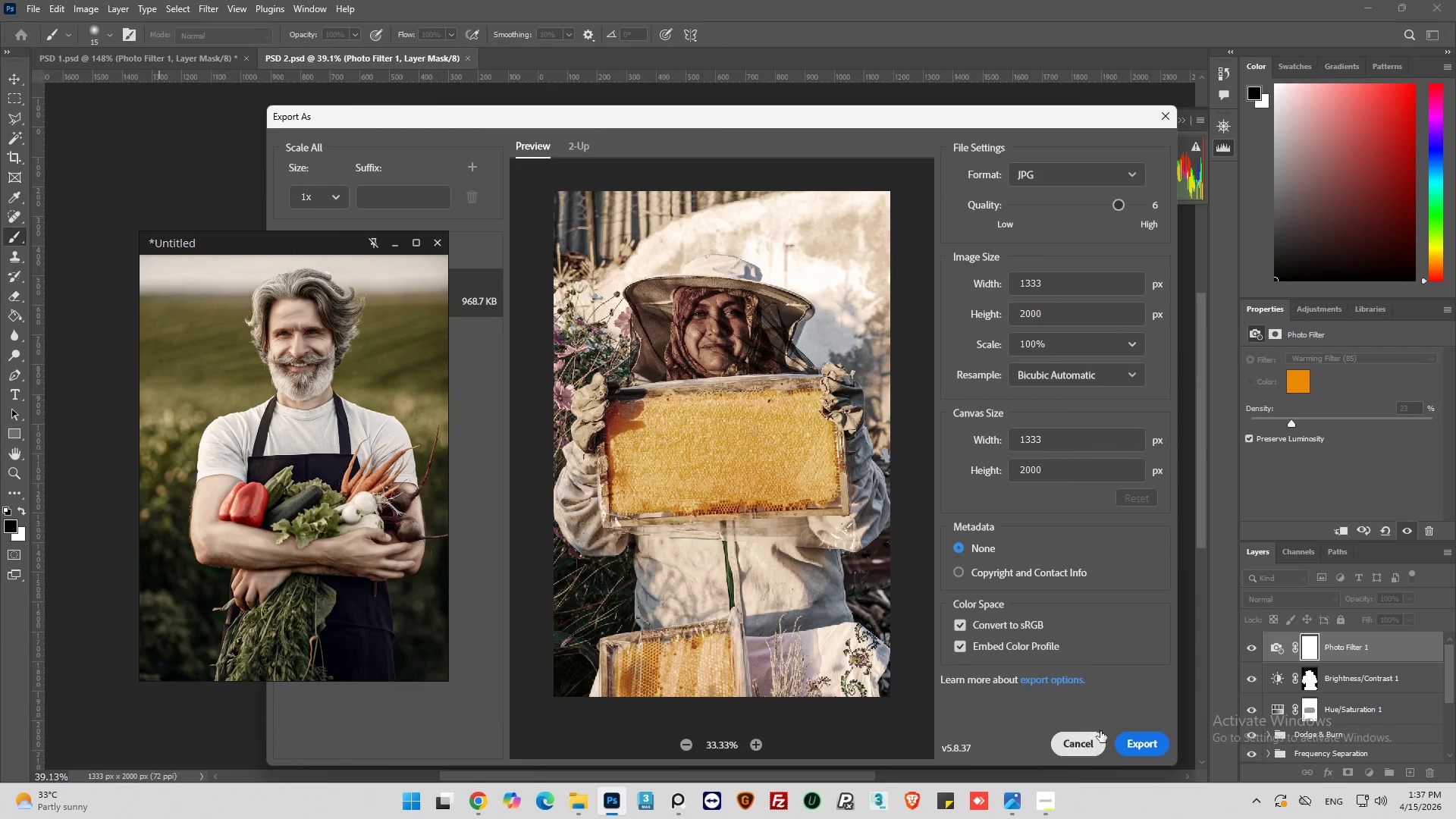 
left_click([1163, 745])
 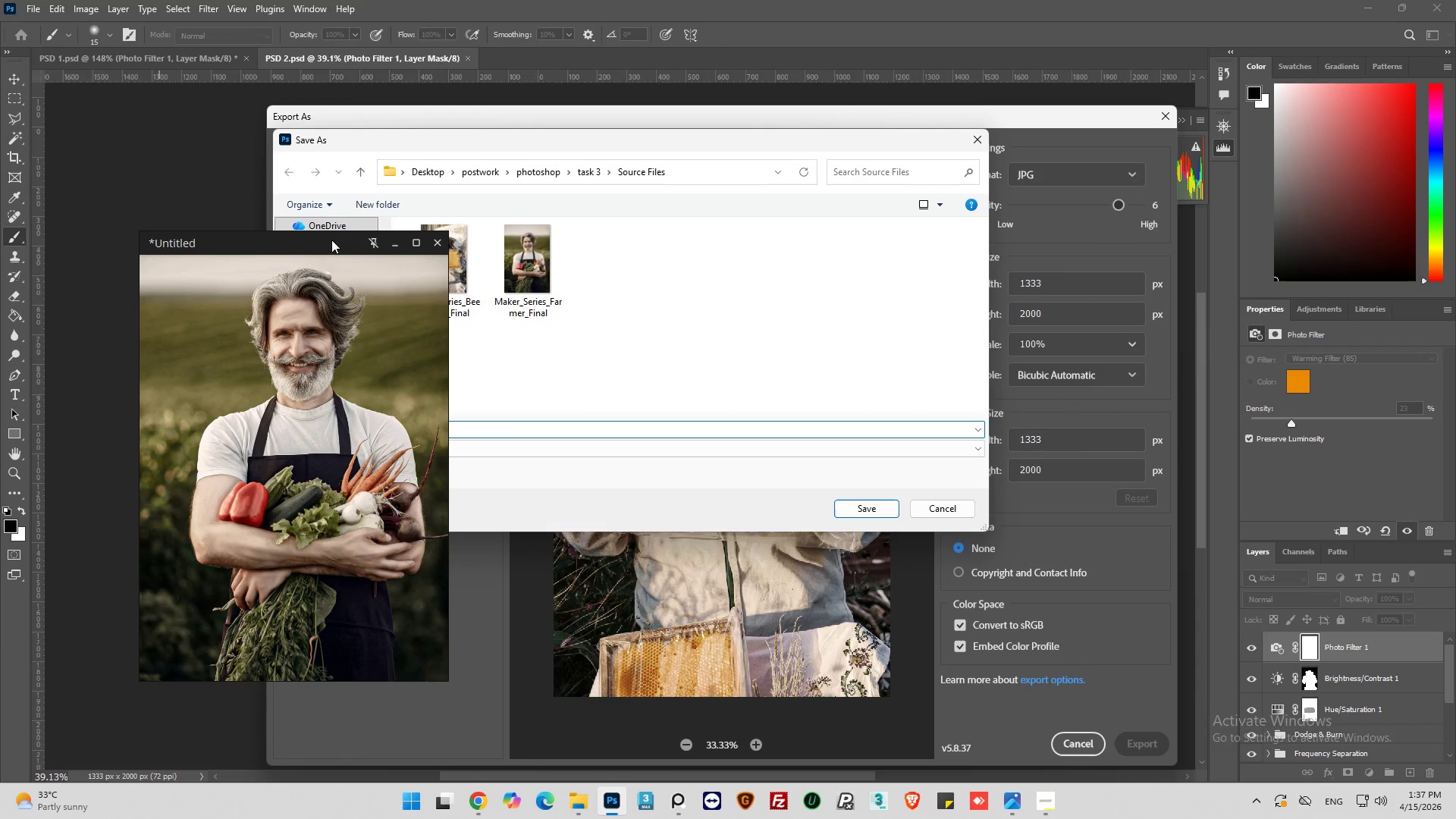 
left_click_drag(start_coordinate=[324, 239], to_coordinate=[258, 259])
 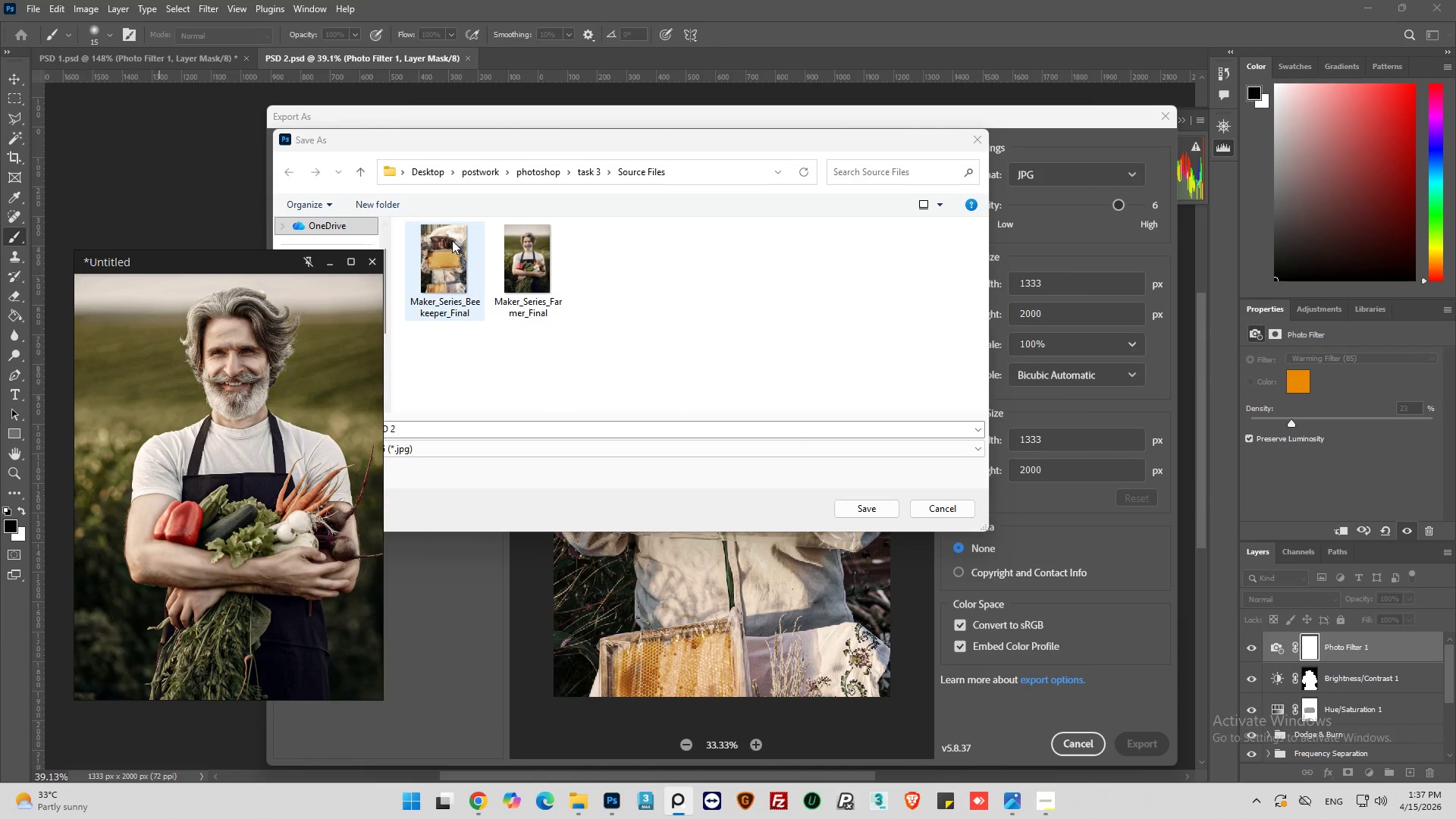 
left_click([452, 240])
 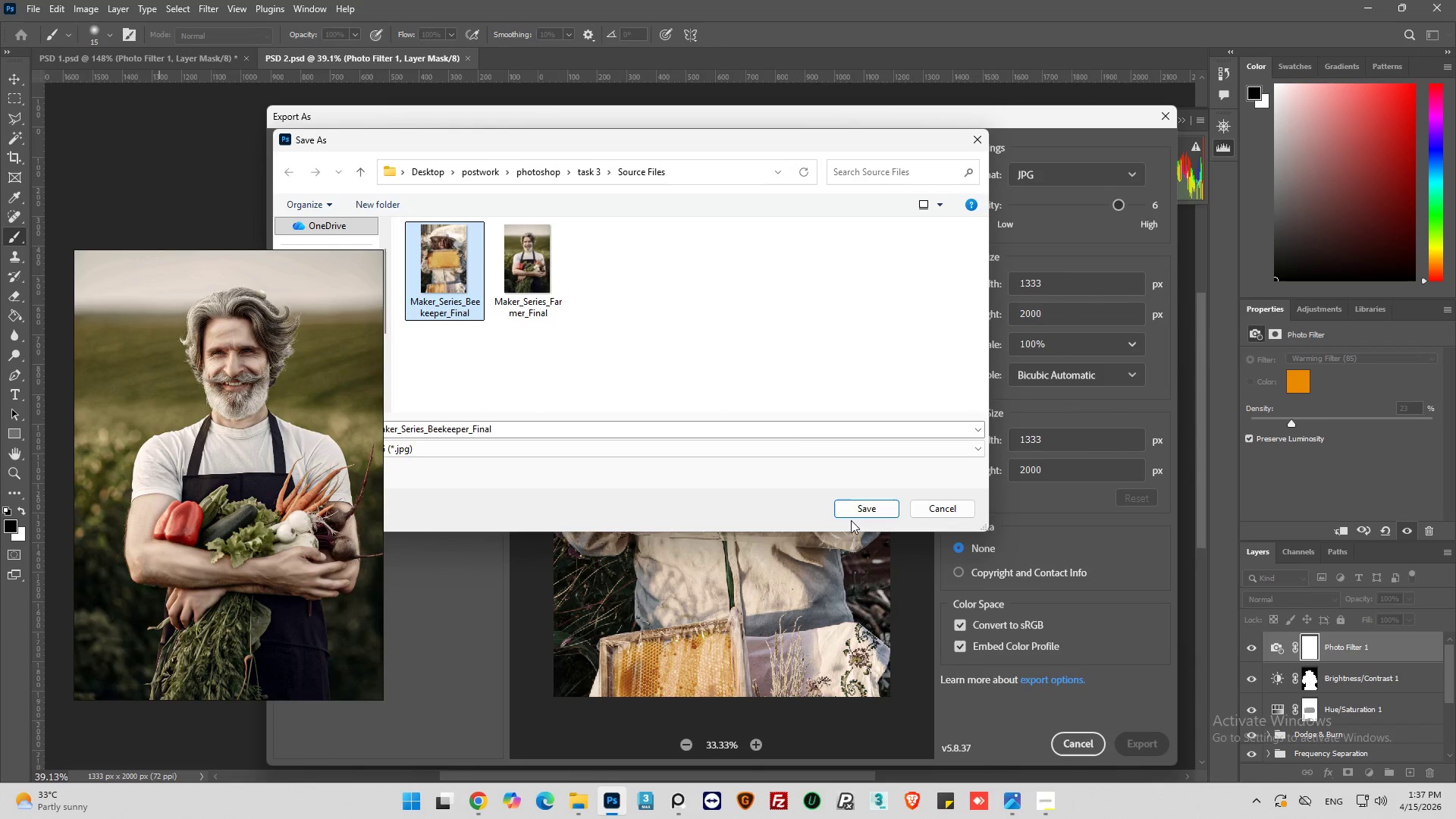 
left_click([851, 511])
 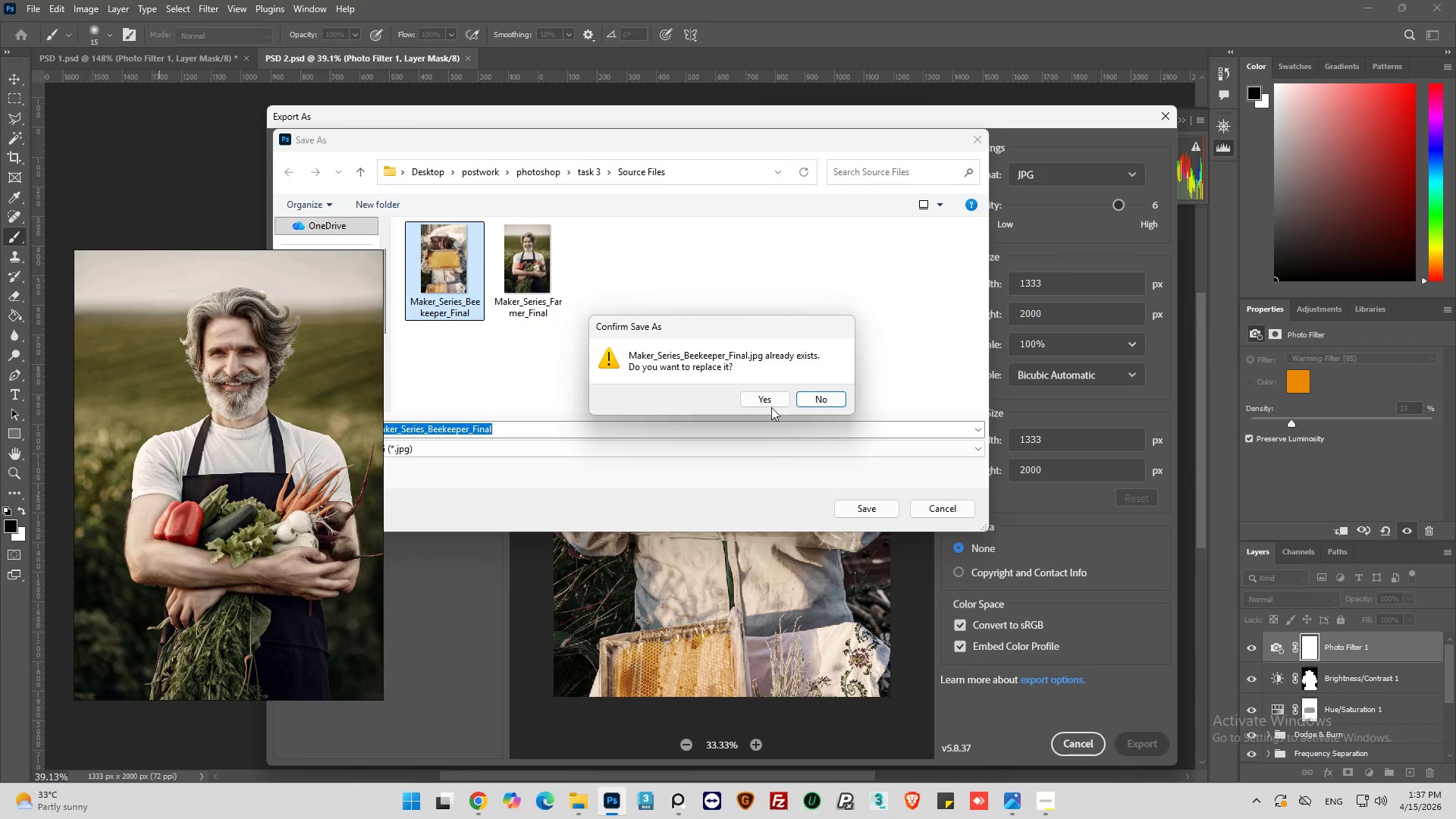 
left_click([768, 403])
 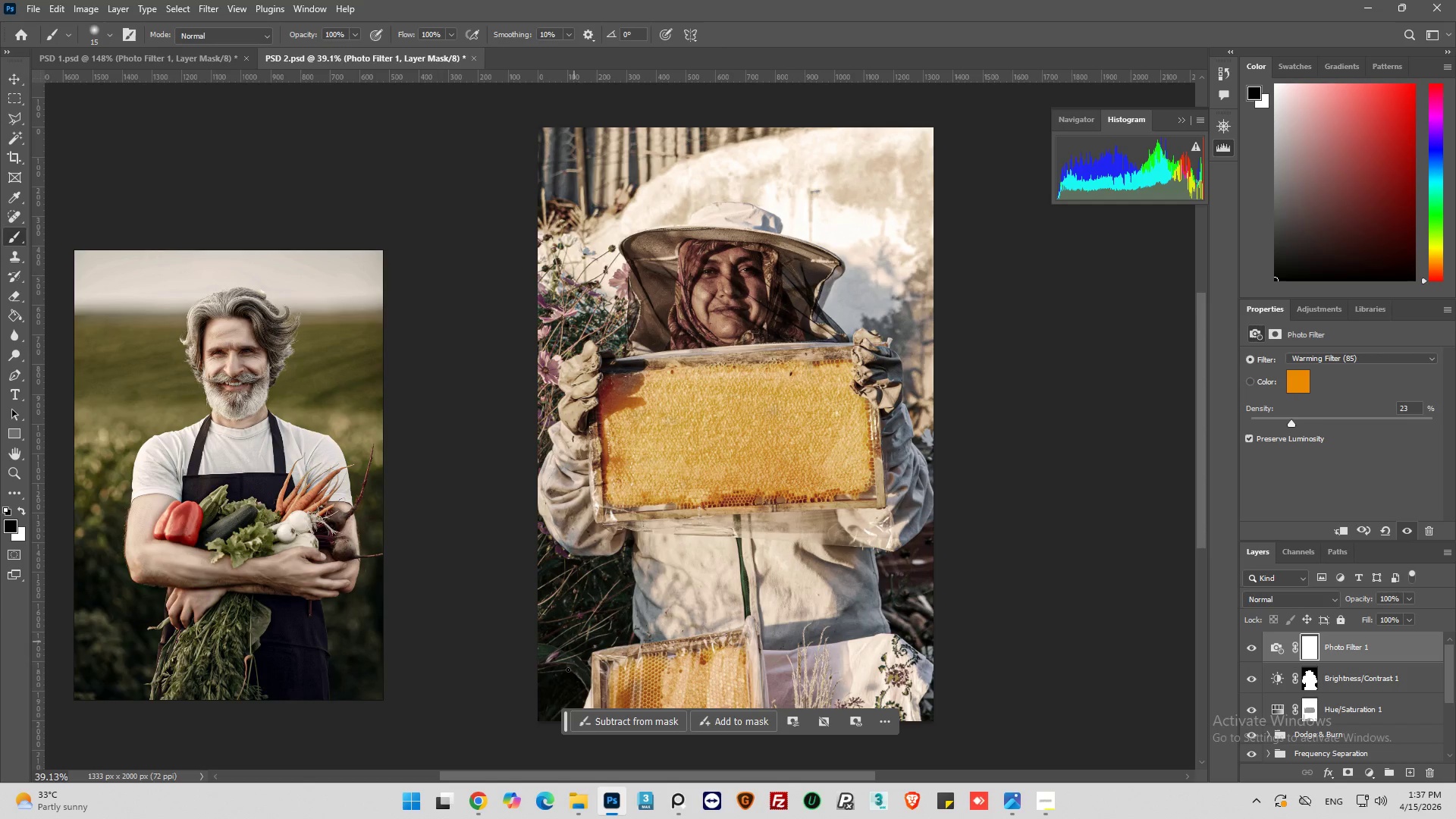 
left_click([587, 802])
 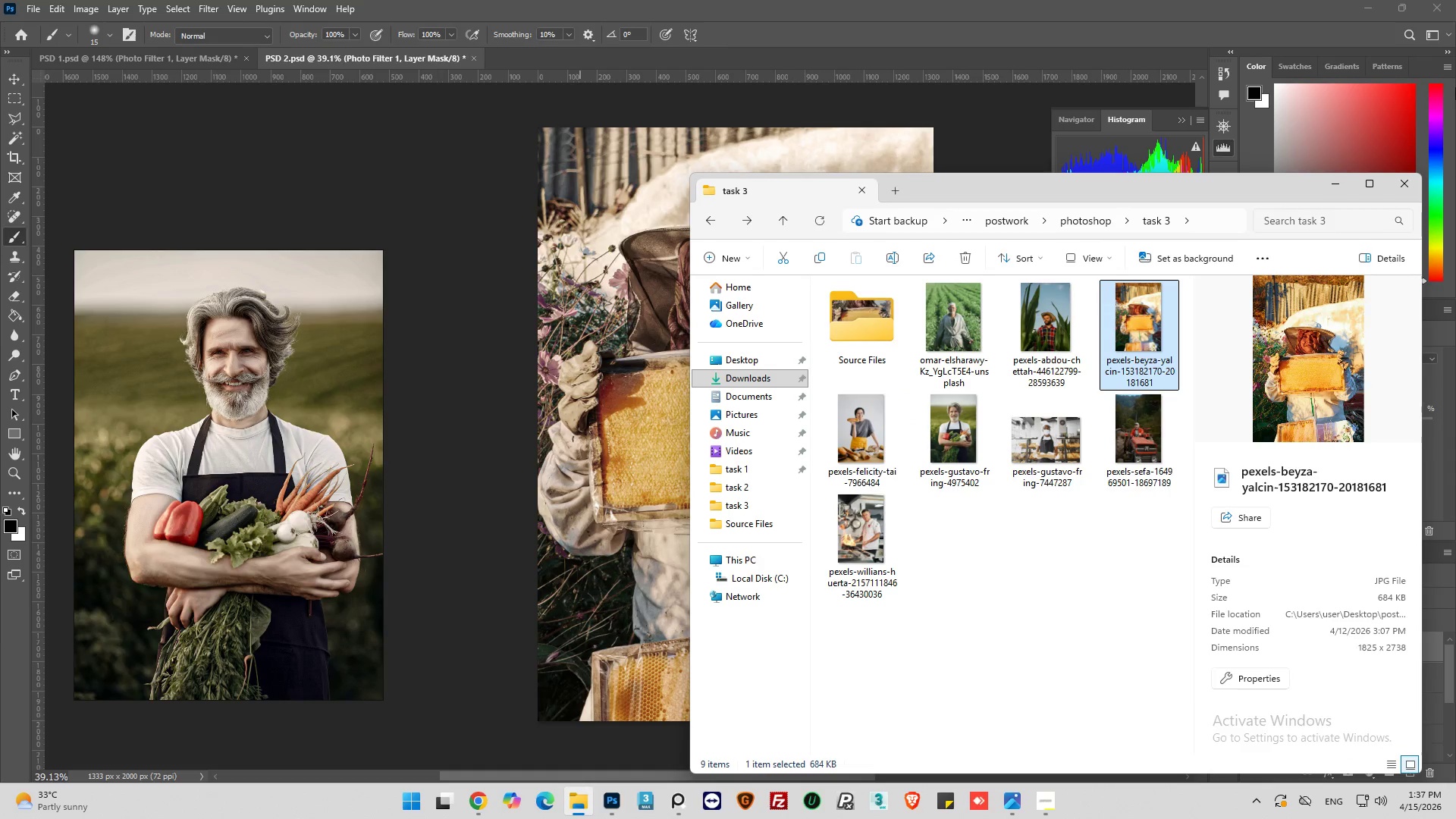 
left_click([1341, 187])
 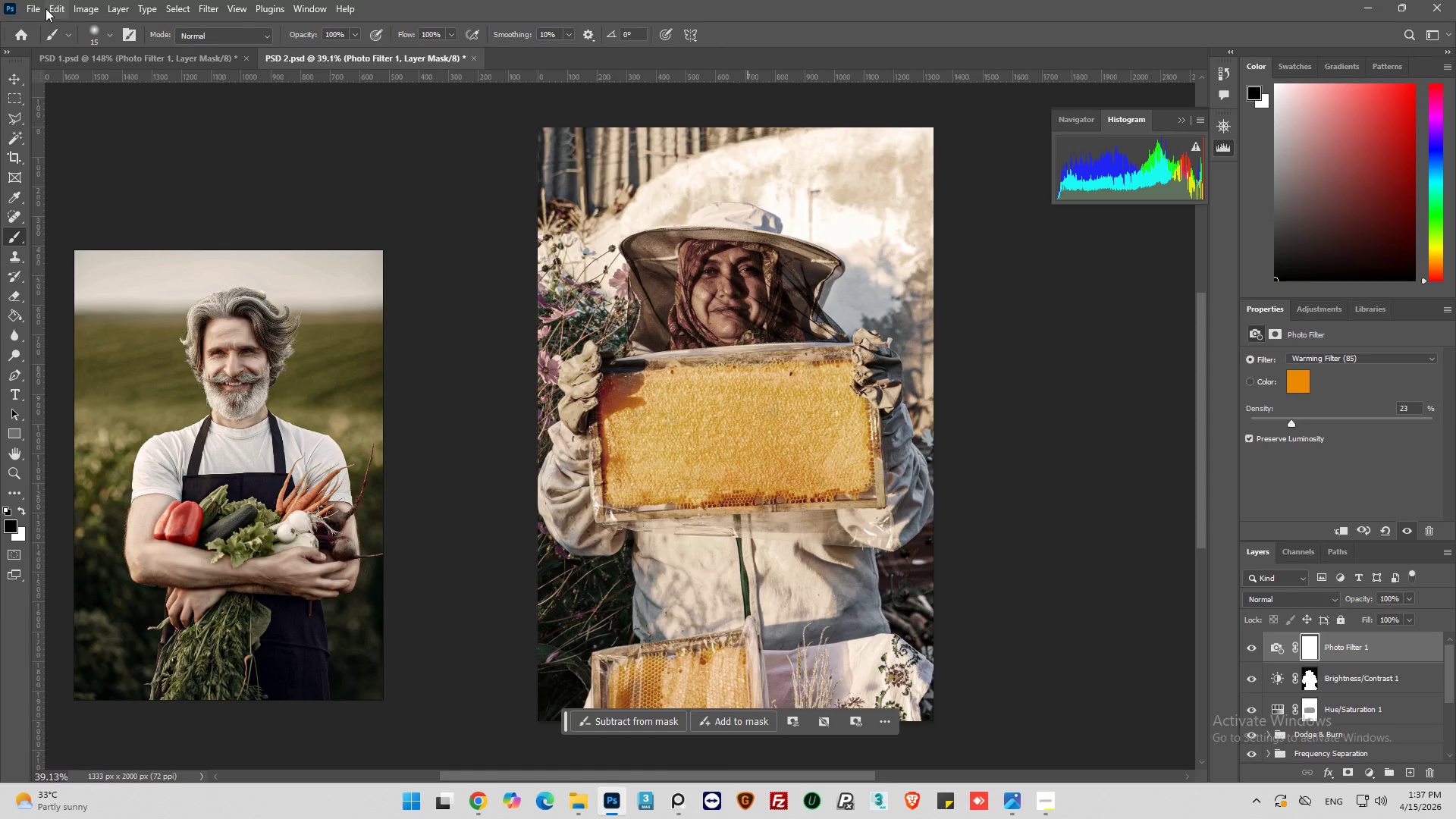 
left_click([32, 8])
 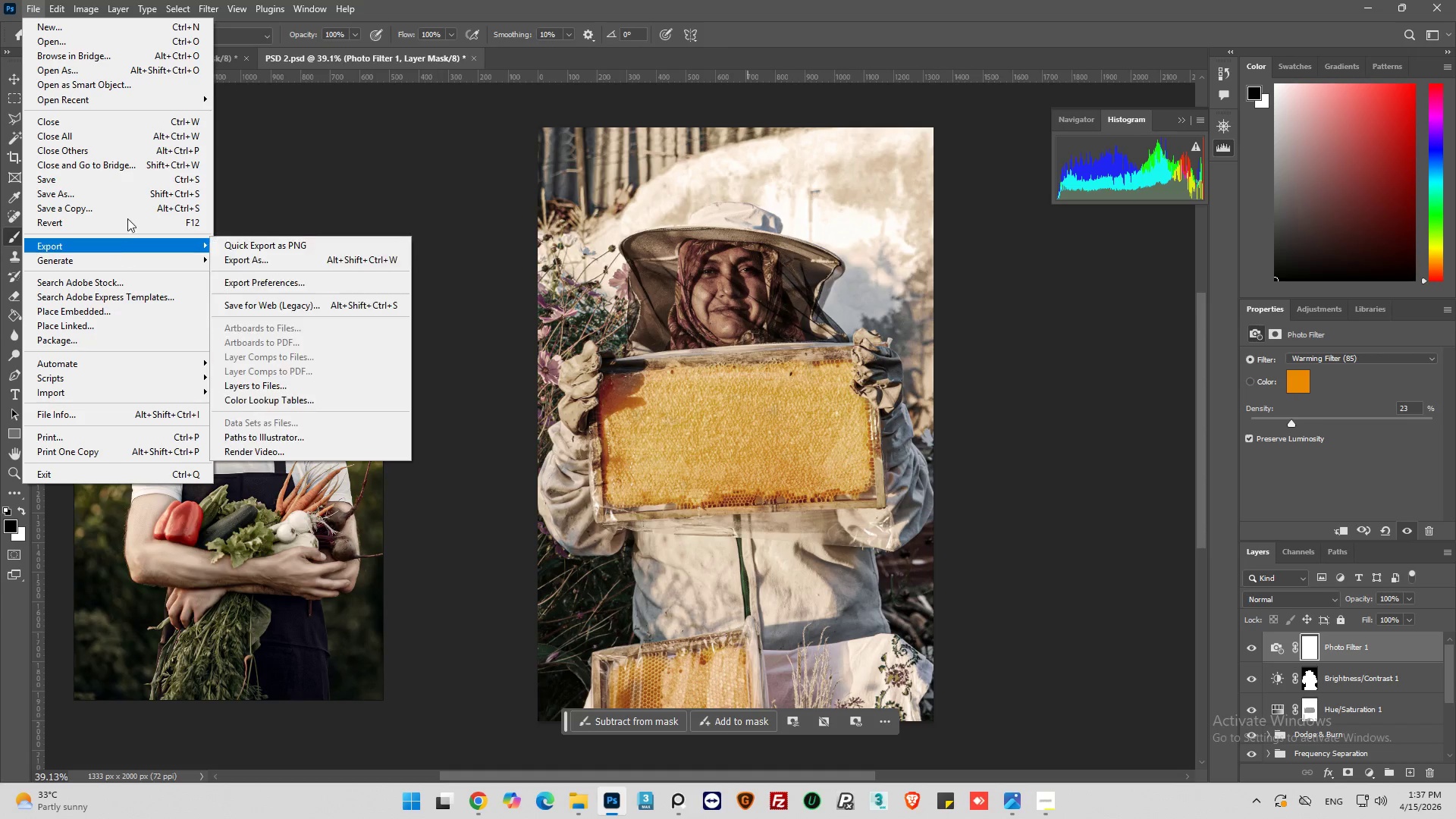 
left_click([92, 26])
 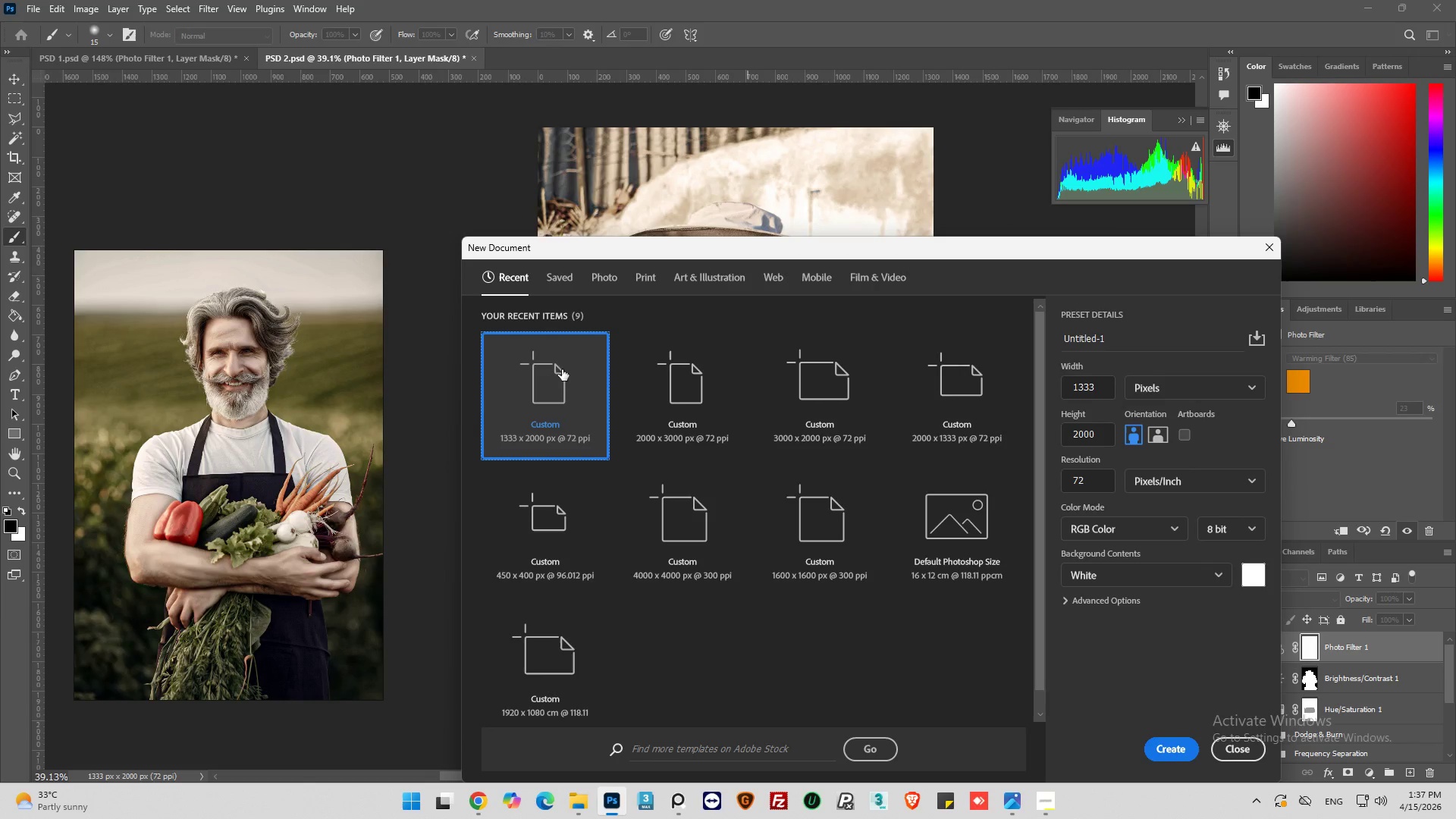 
left_click([559, 392])
 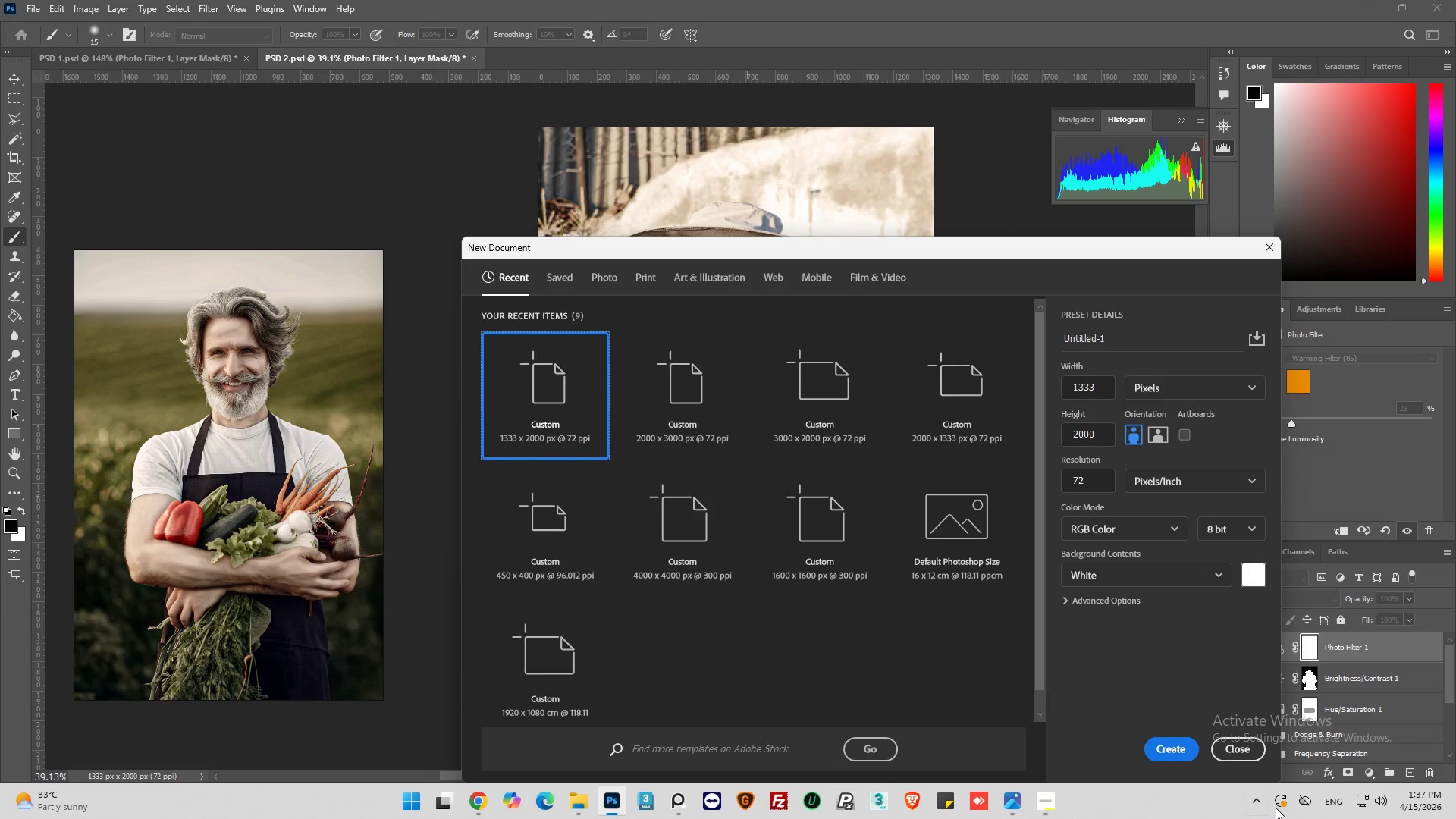 
left_click([1185, 745])
 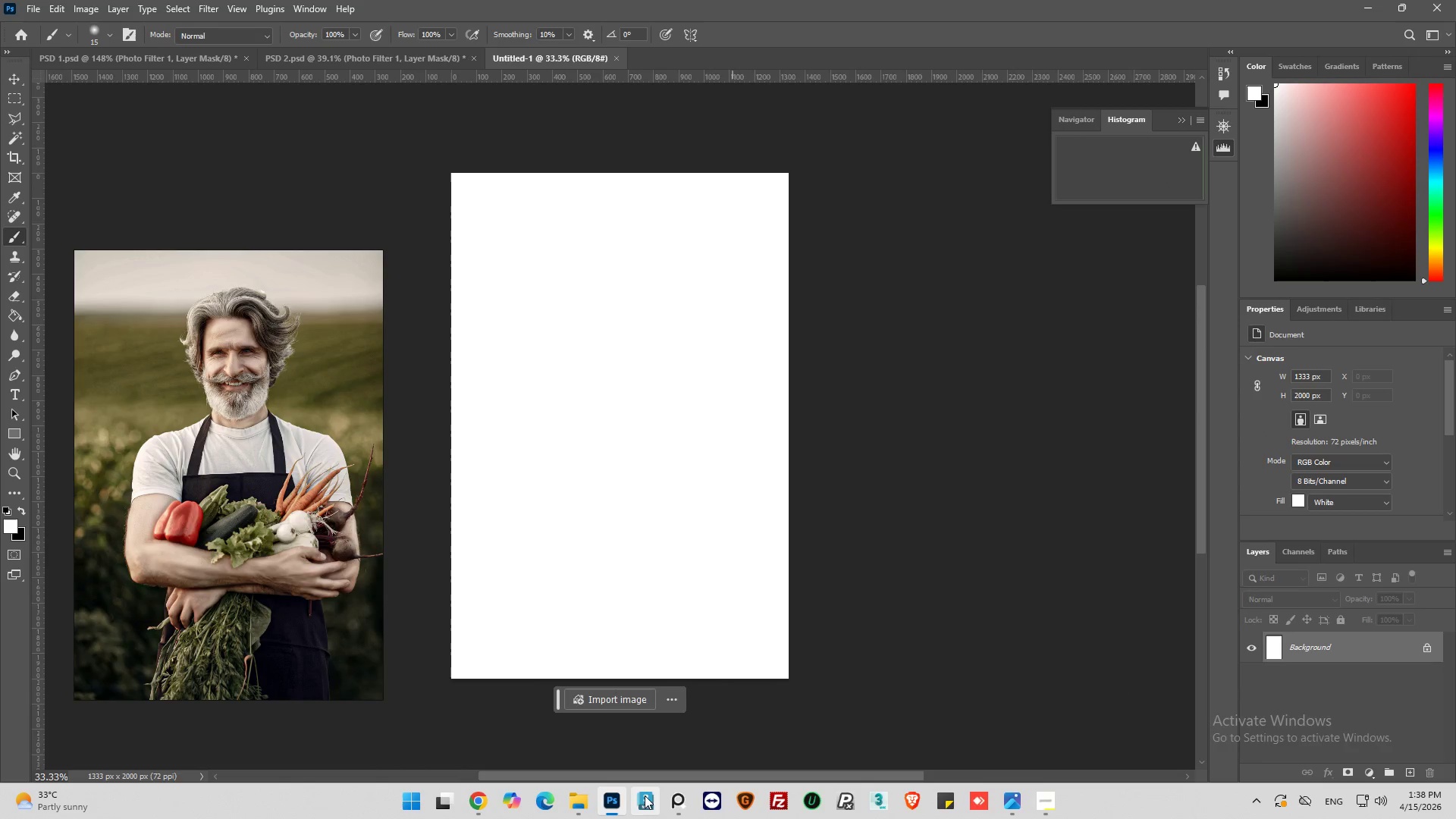 
left_click([572, 794])
 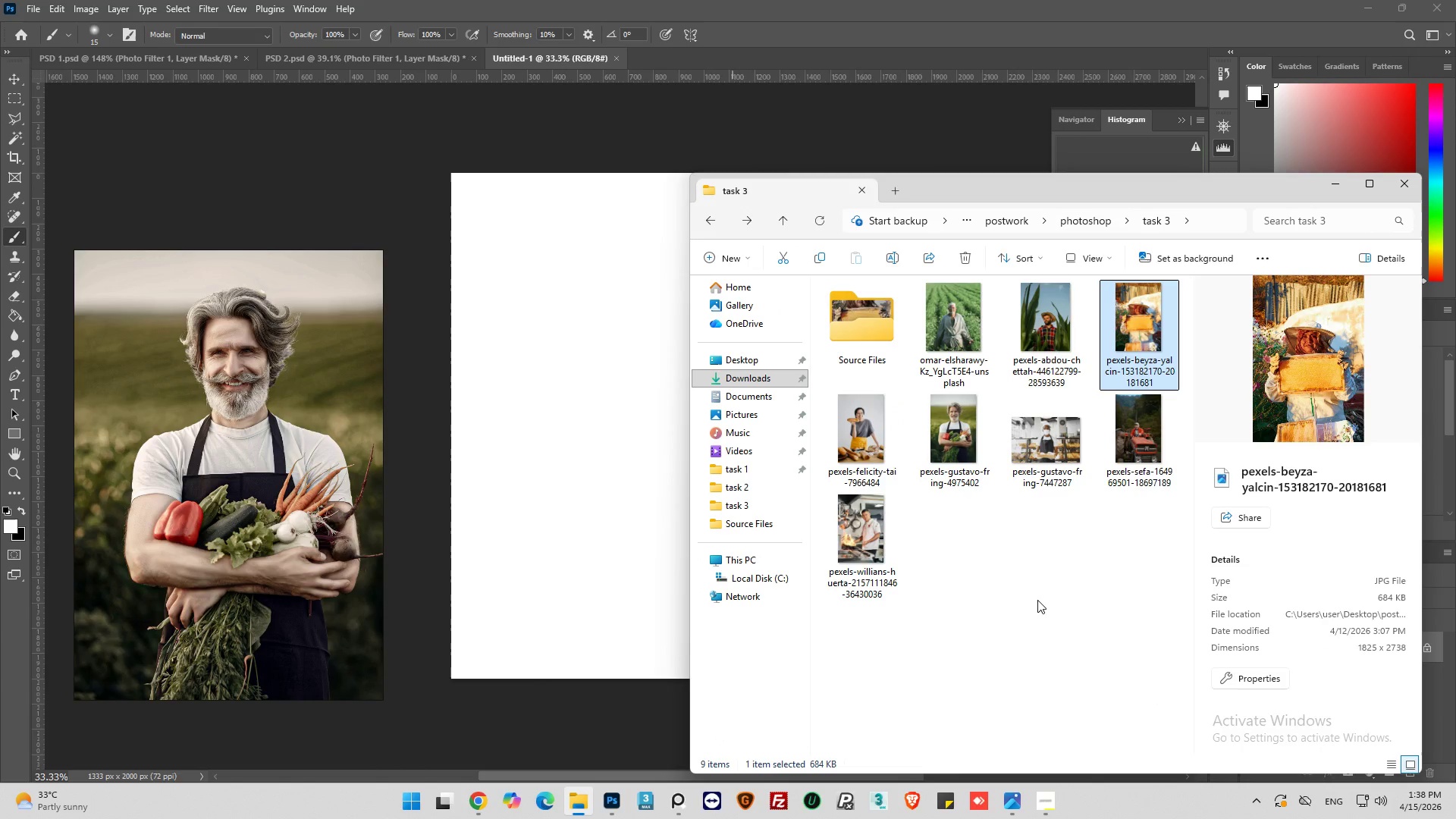 
wait(5.98)
 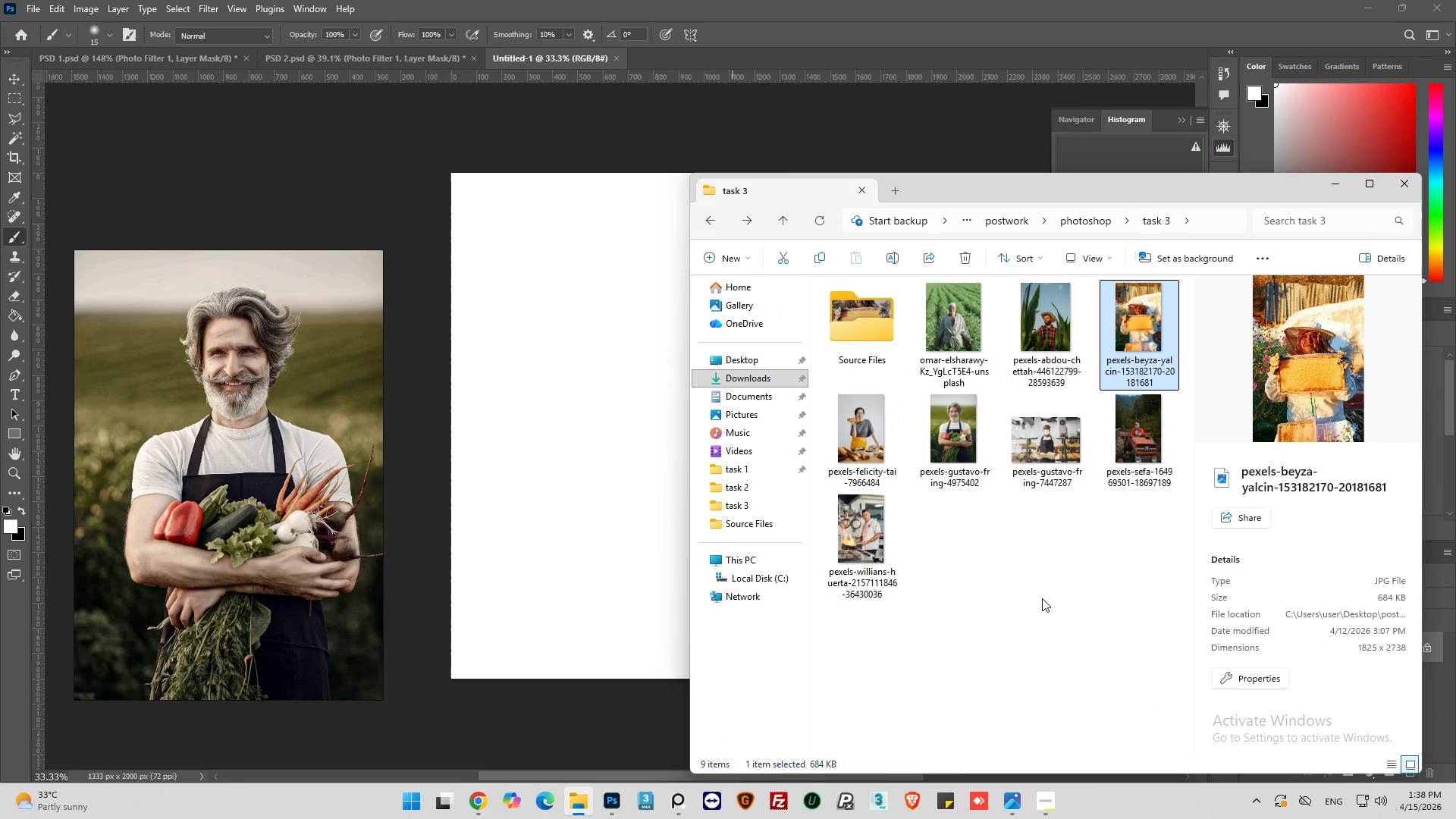 
left_click([867, 550])
 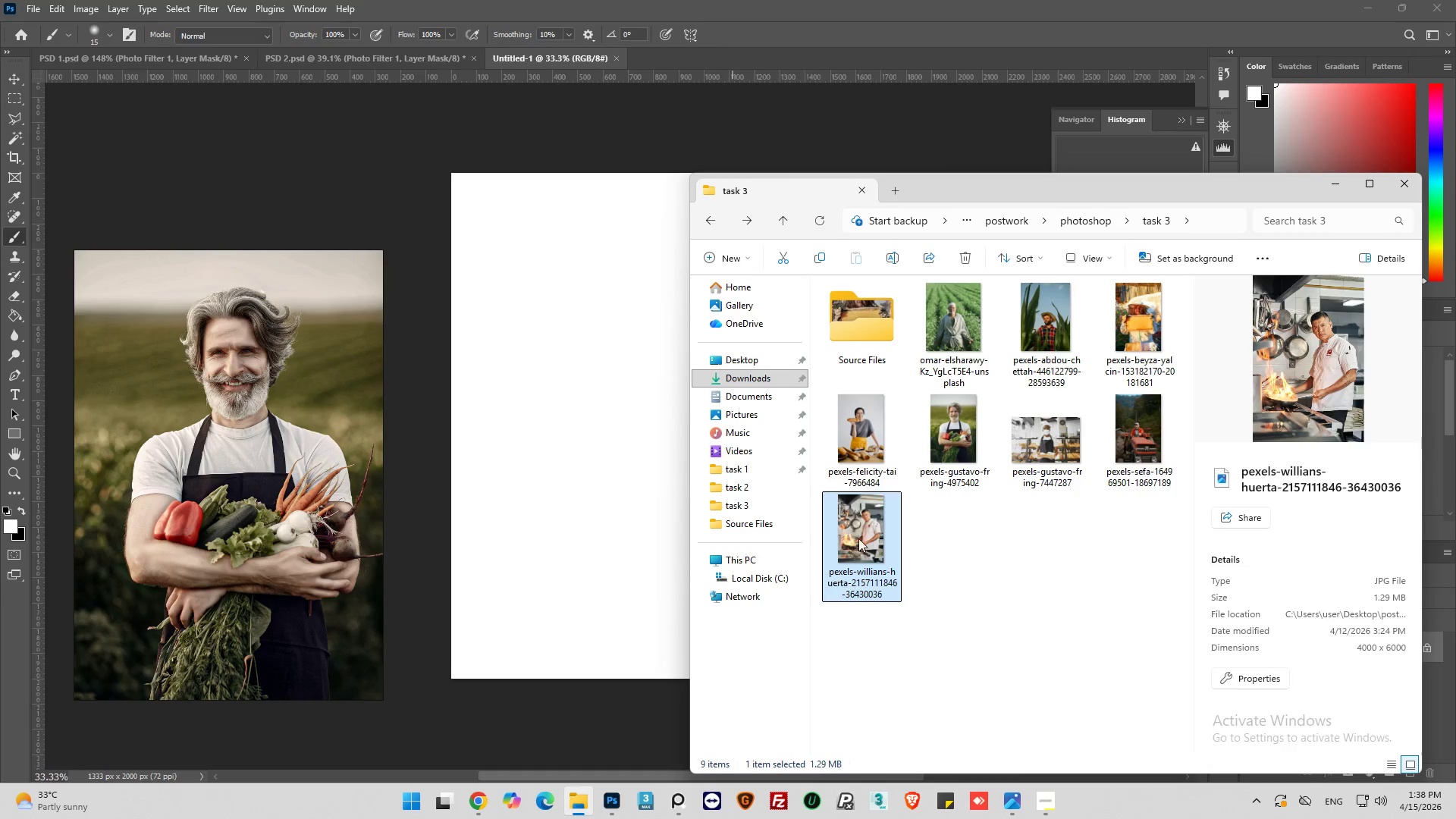 
left_click_drag(start_coordinate=[858, 538], to_coordinate=[611, 536])
 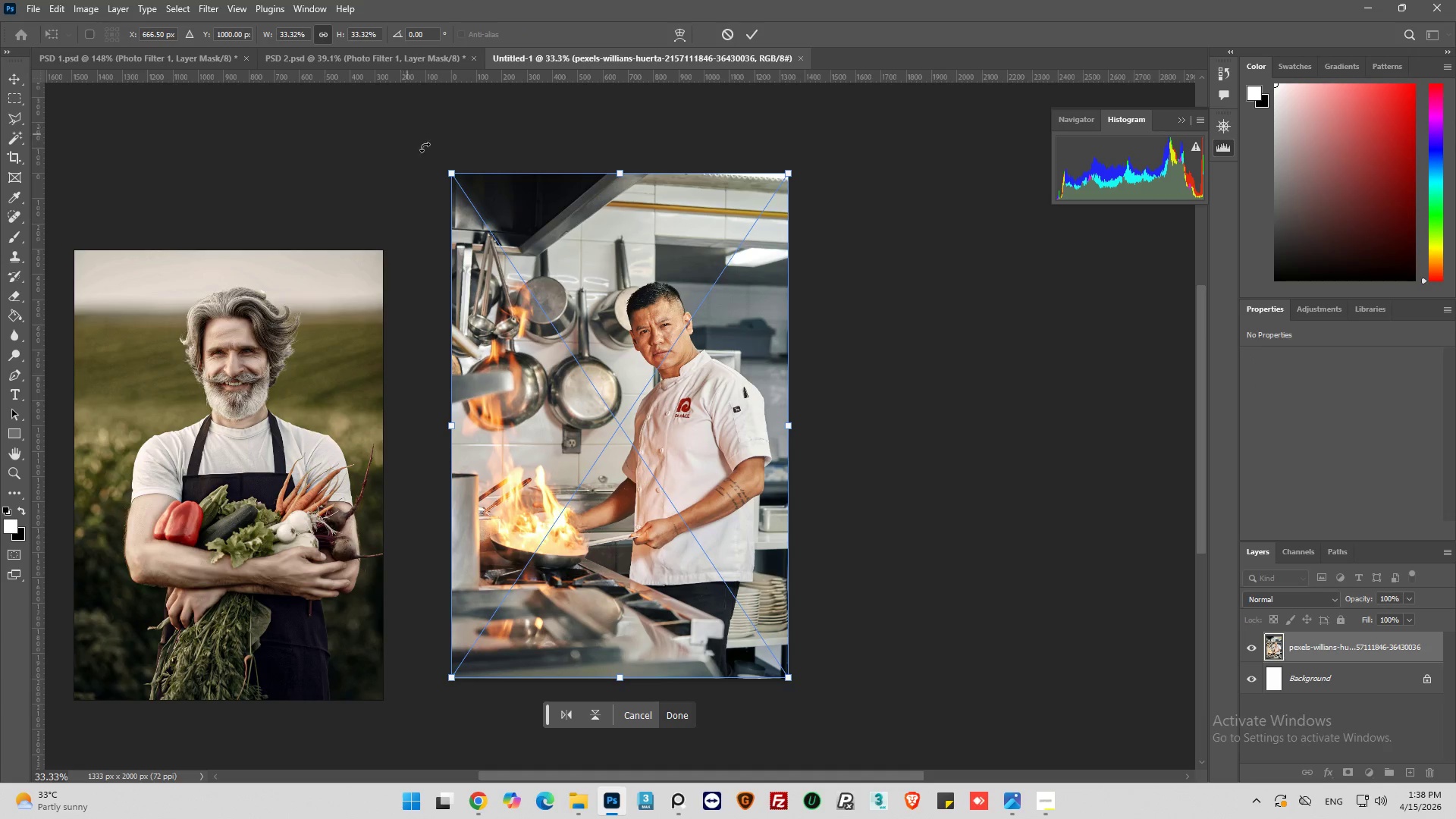 
left_click_drag(start_coordinate=[450, 174], to_coordinate=[372, 117])
 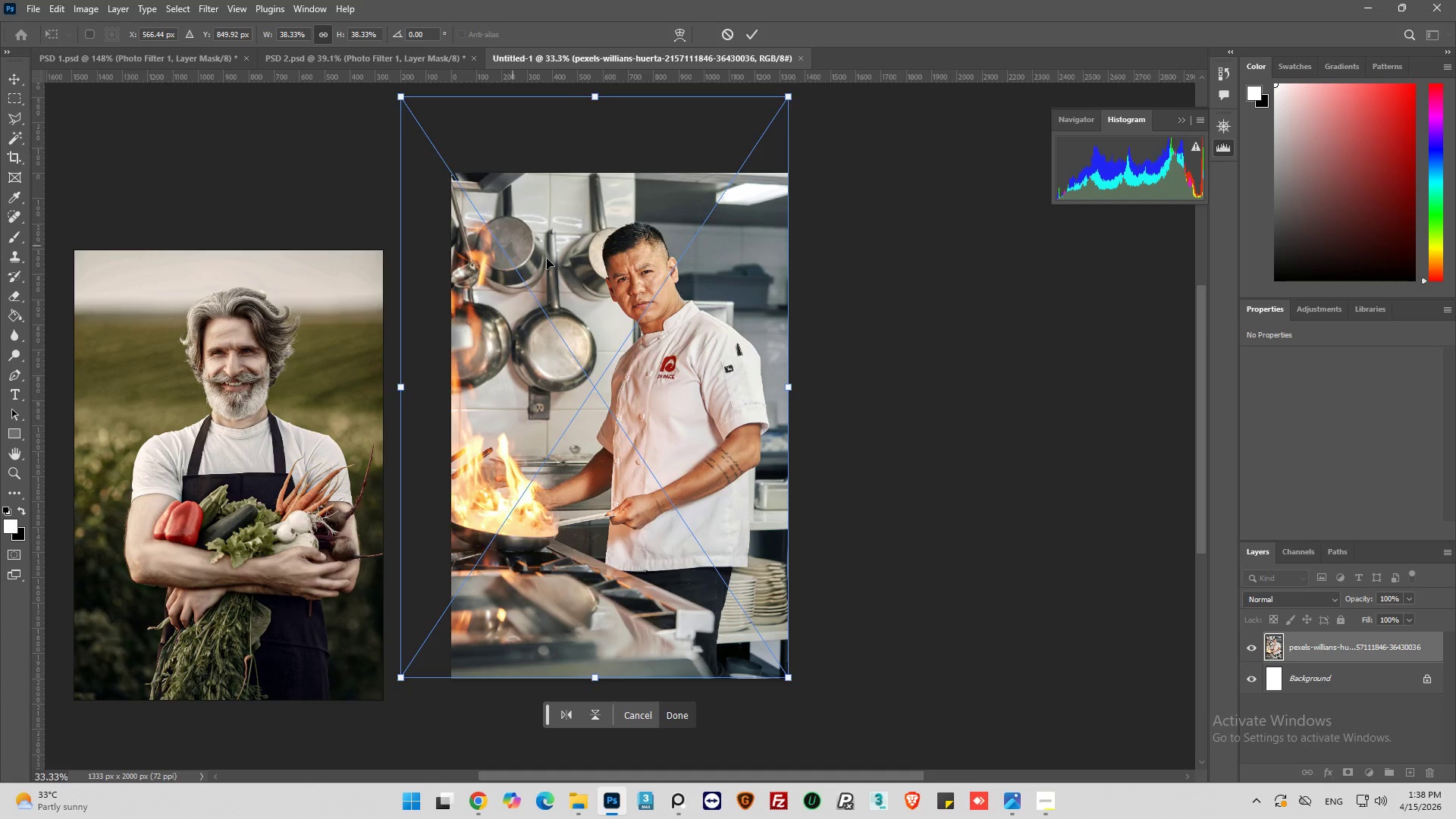 
left_click_drag(start_coordinate=[562, 264], to_coordinate=[575, 268])
 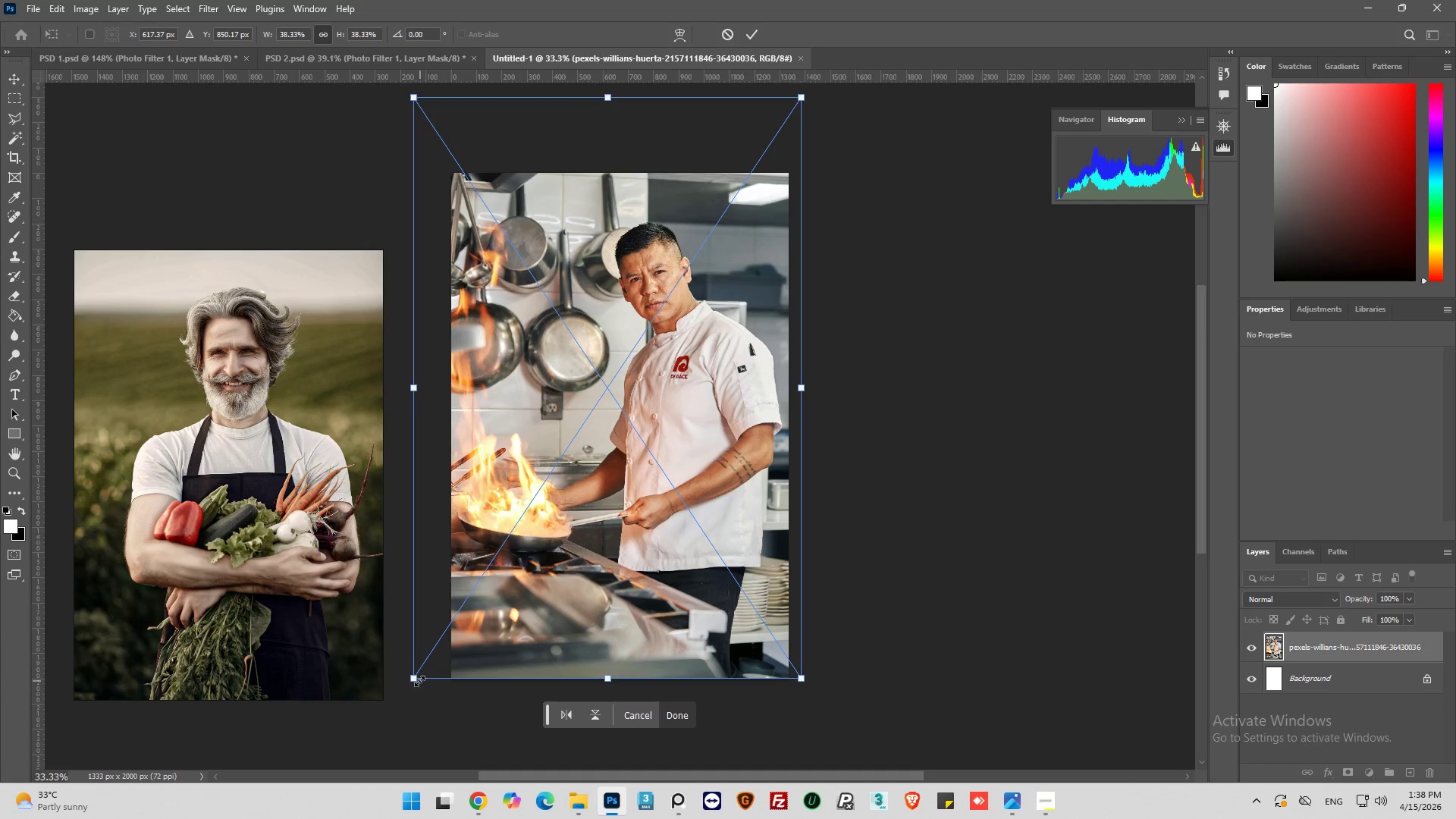 
left_click_drag(start_coordinate=[415, 680], to_coordinate=[403, 695])
 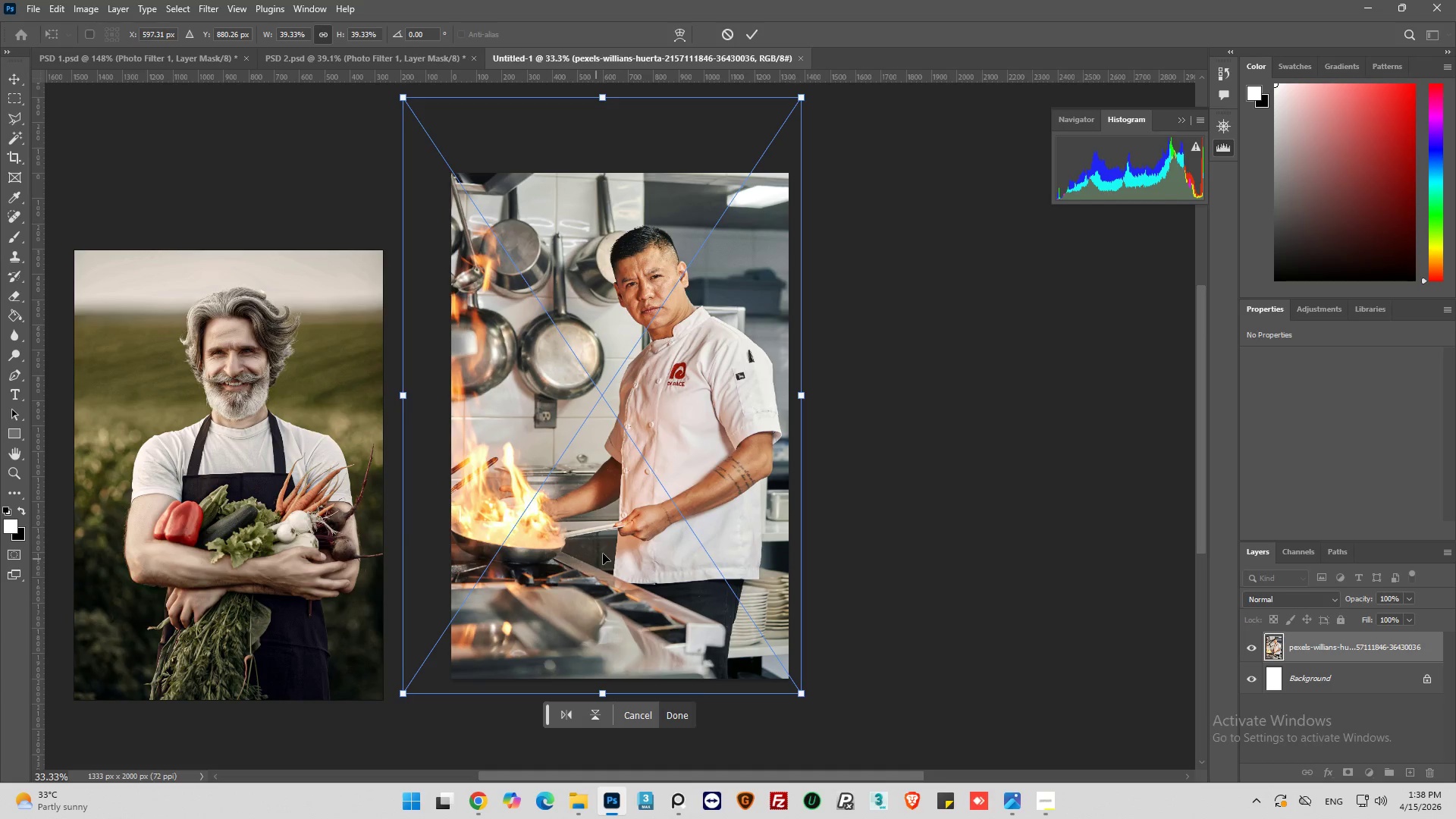 
left_click_drag(start_coordinate=[603, 554], to_coordinate=[607, 549])
 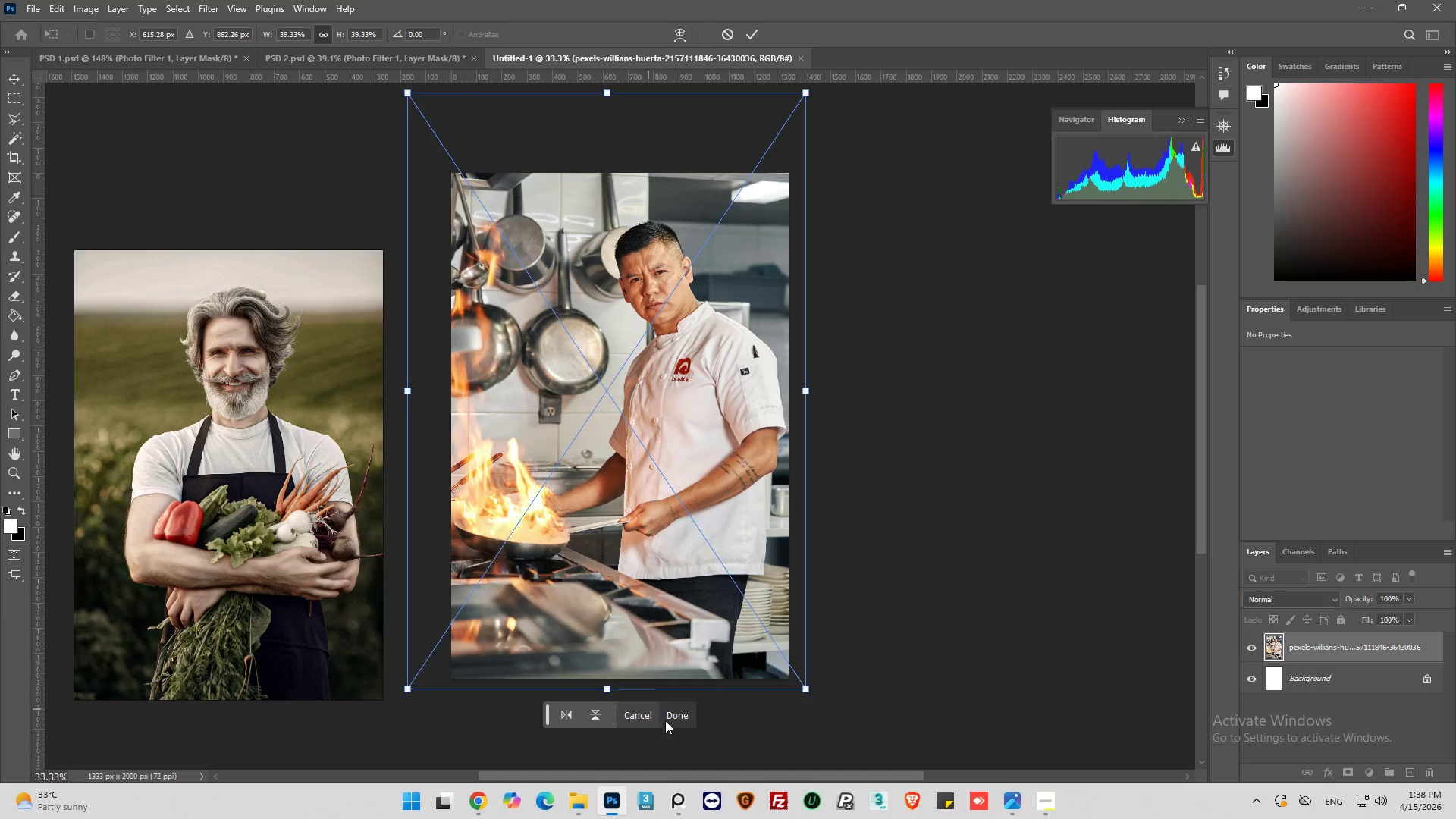 
left_click([673, 716])
 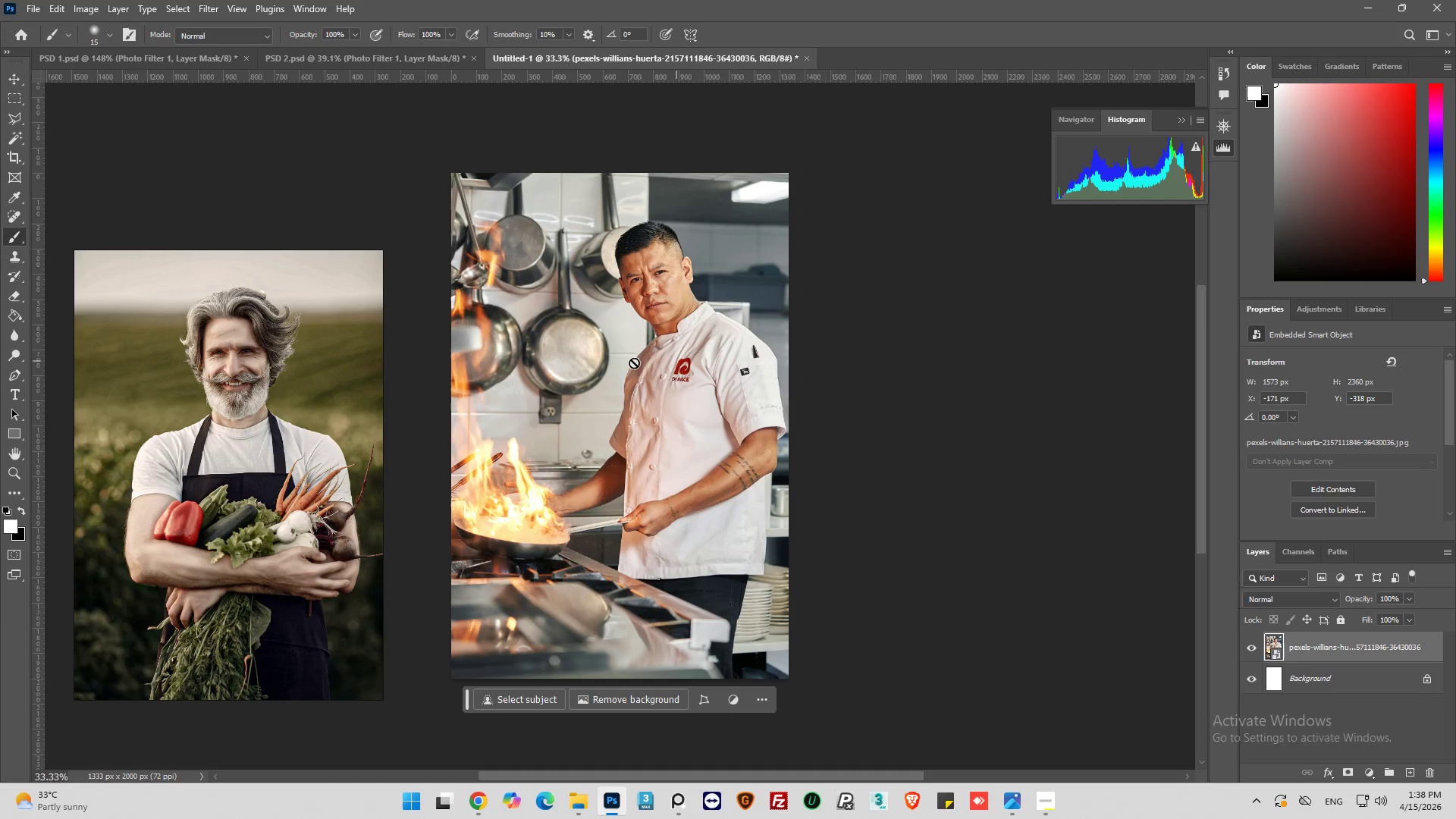 
hold_key(key=AltLeft, duration=0.39)
scroll: coordinate [466, 374], scroll_direction: up, amount: 5.0
 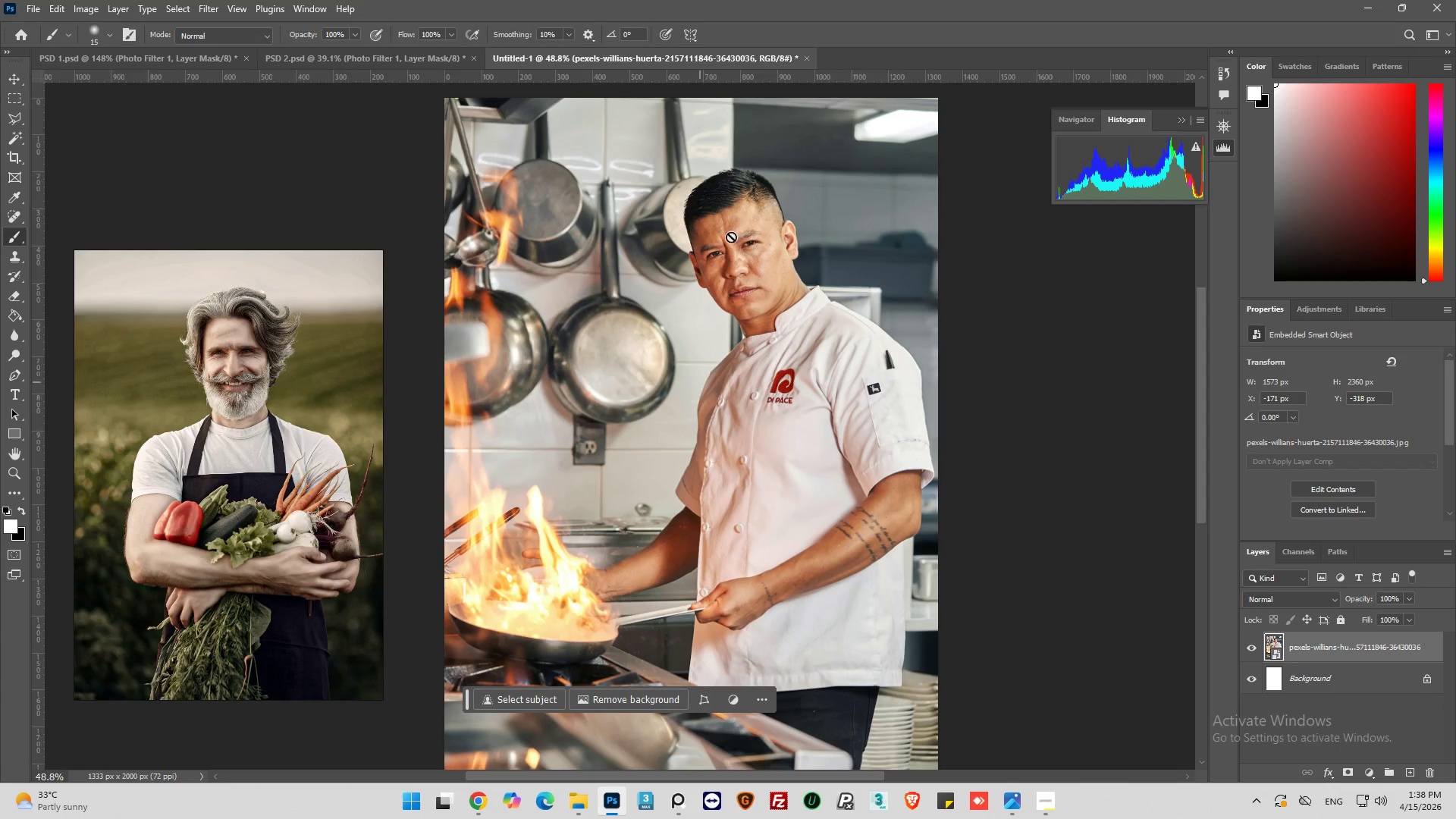 
hold_key(key=AltLeft, duration=0.67)
scroll: coordinate [726, 307], scroll_direction: up, amount: 8.0
 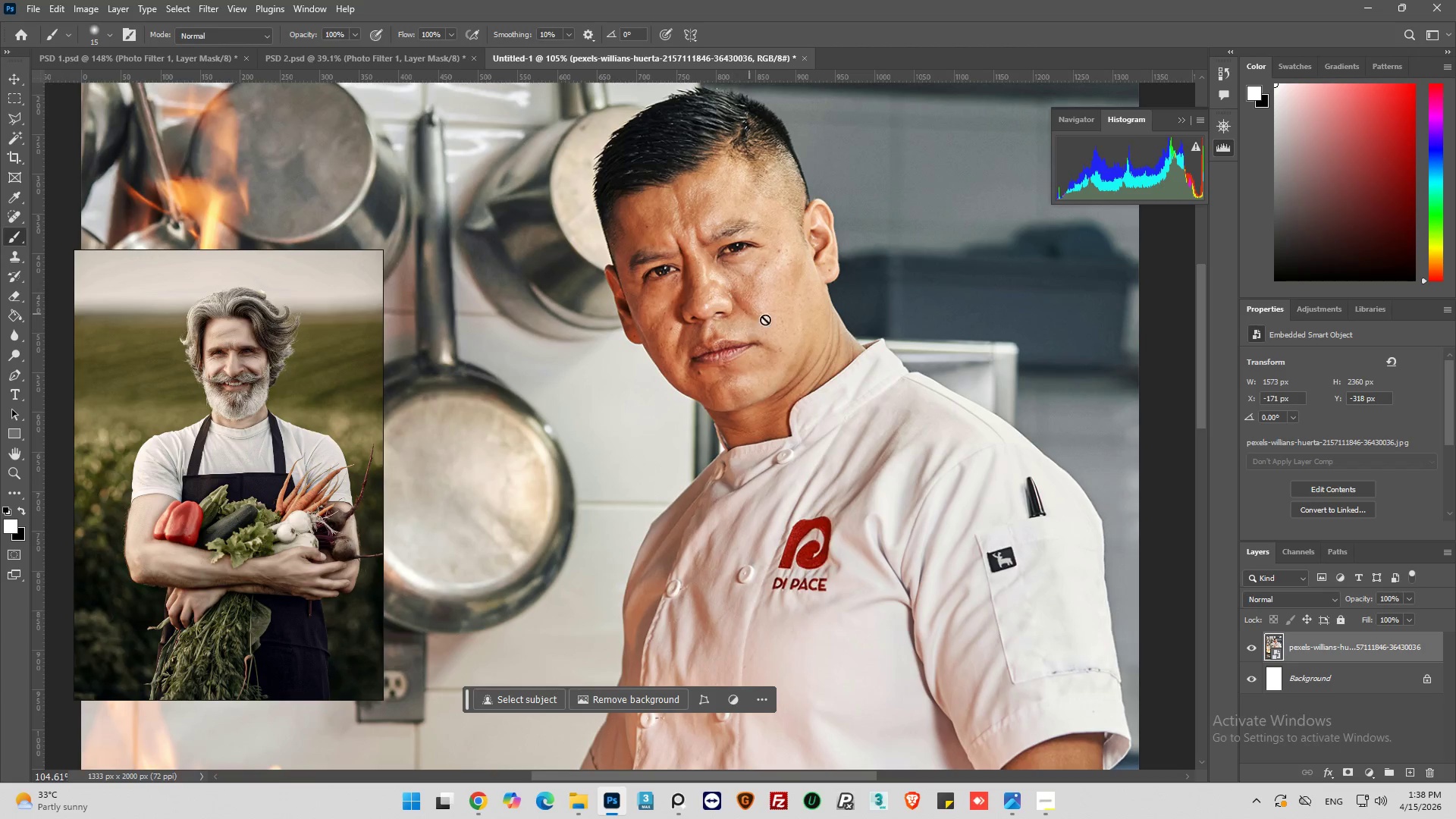 
key(Alt+AltLeft)
 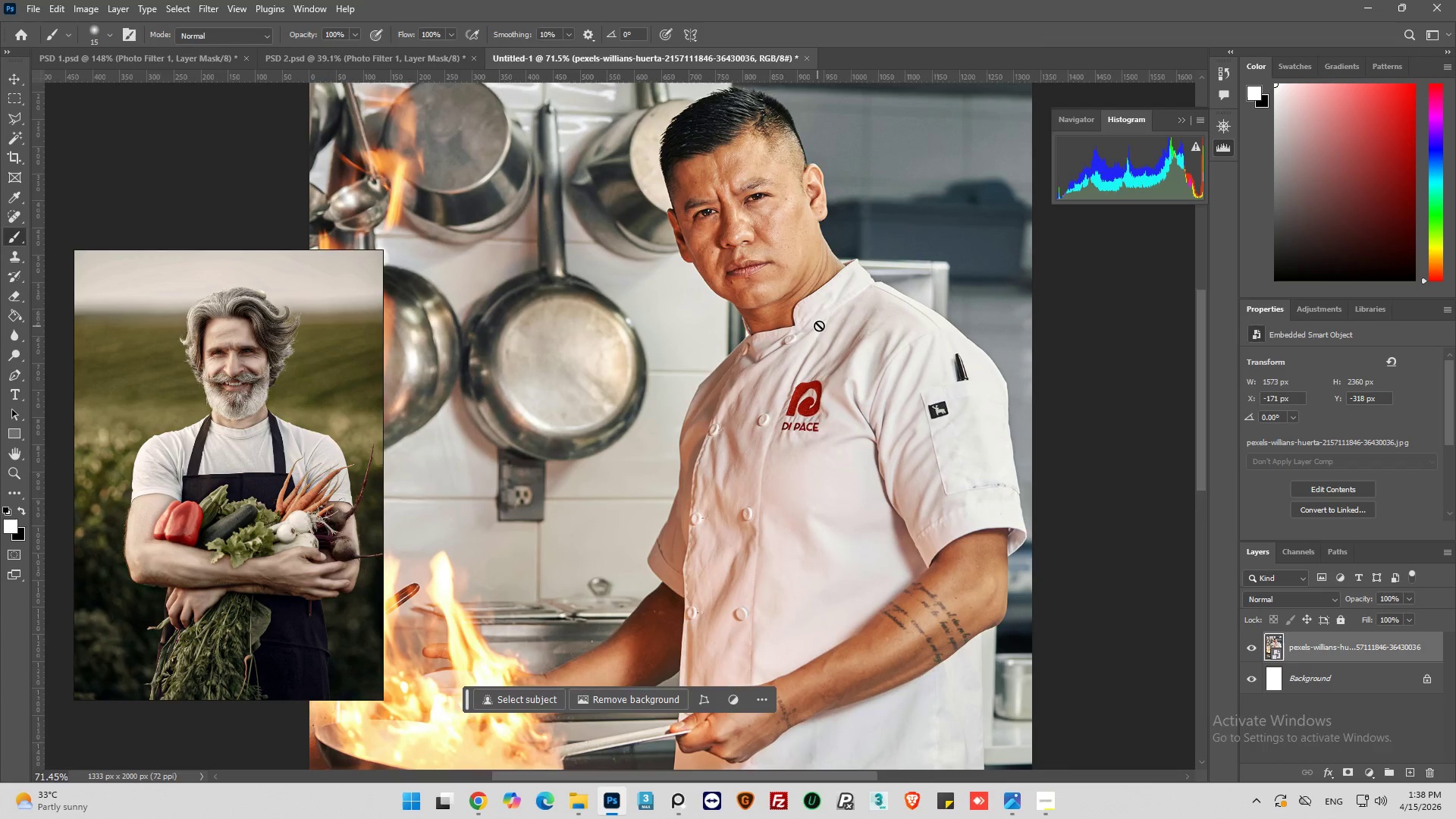 
key(Alt+AltLeft)
 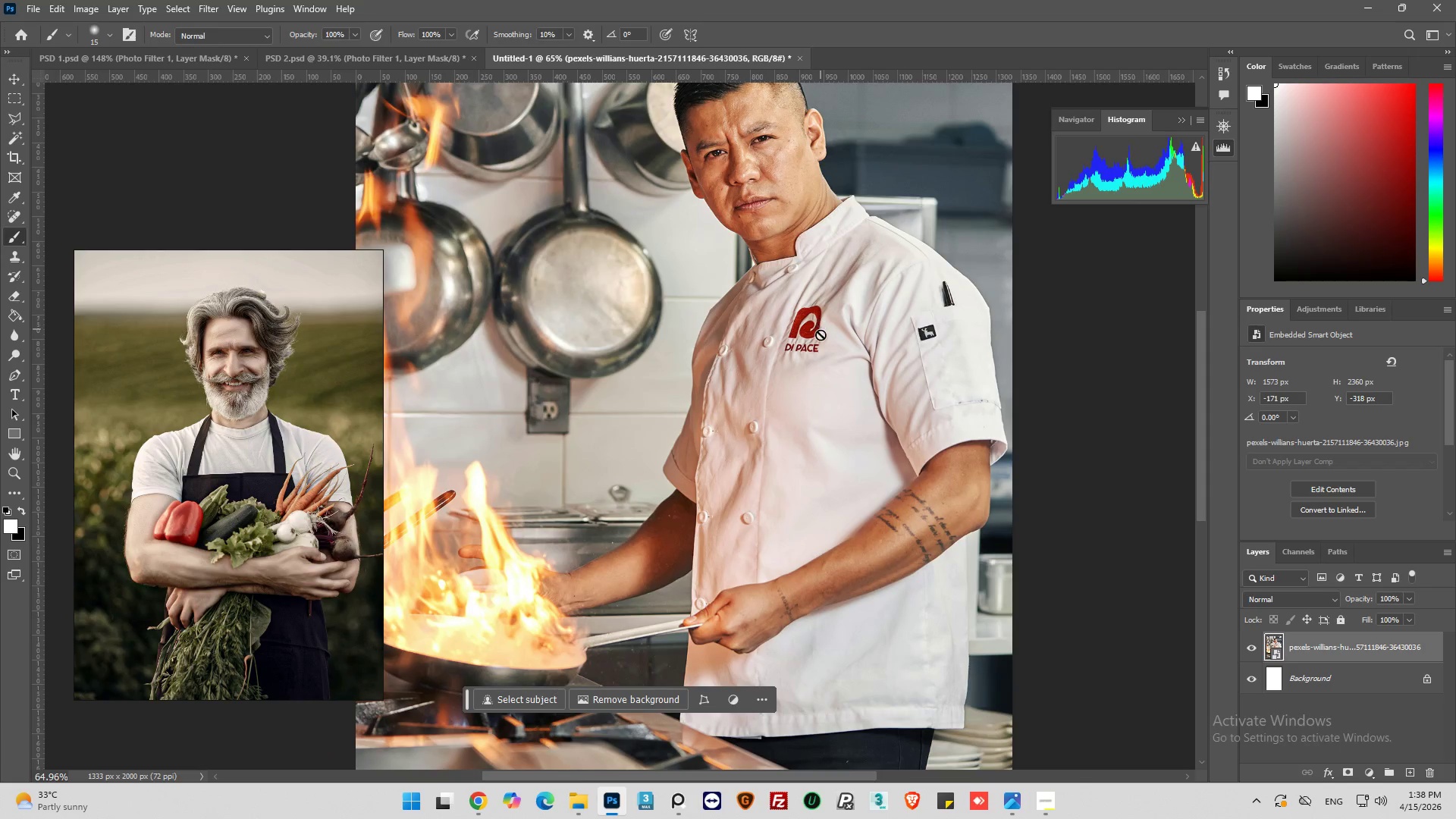 
scroll: coordinate [820, 325], scroll_direction: down, amount: 18.0
 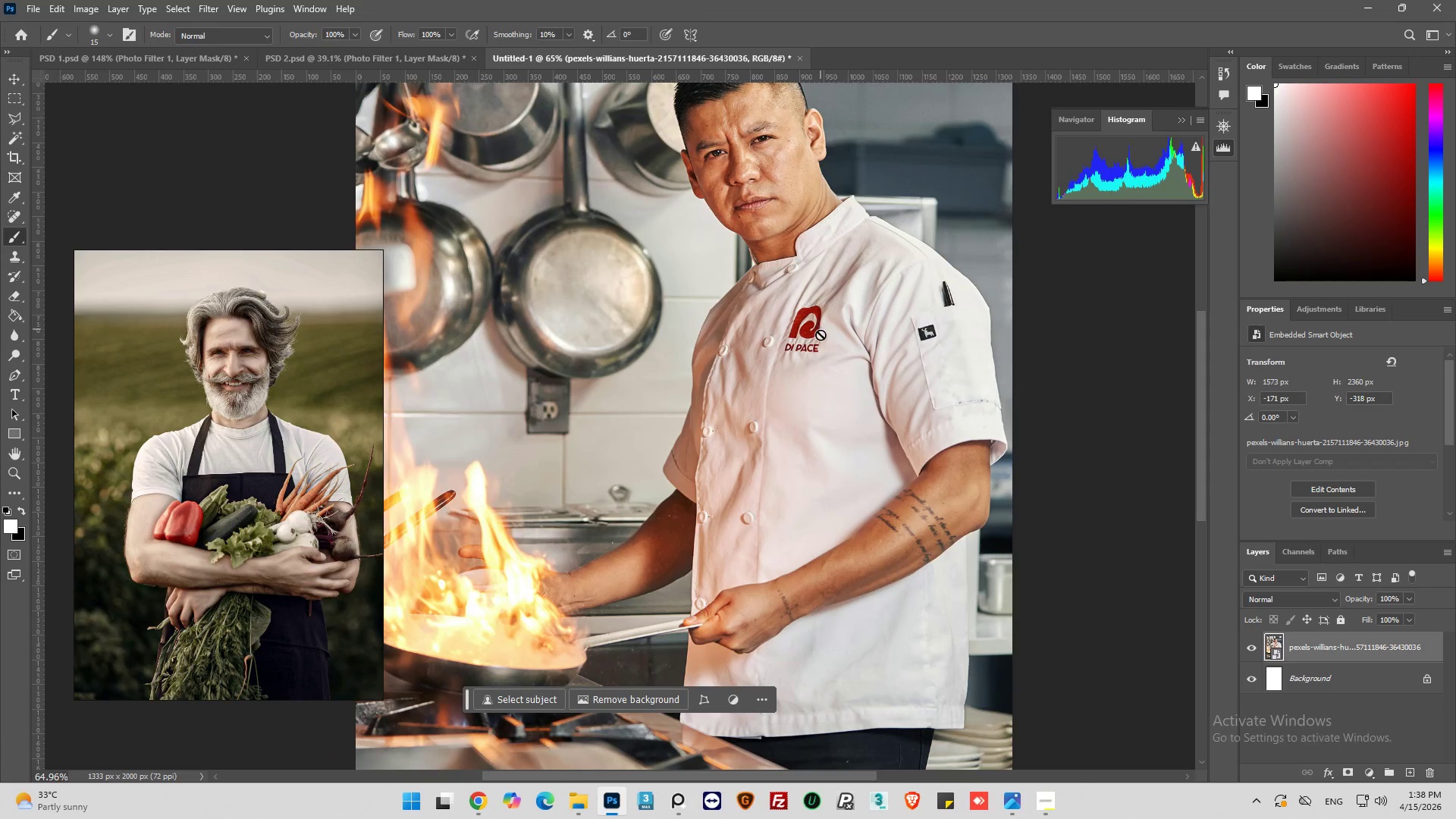 
hold_key(key=AltLeft, duration=0.58)
scroll: coordinate [672, 231], scroll_direction: up, amount: 10.0
 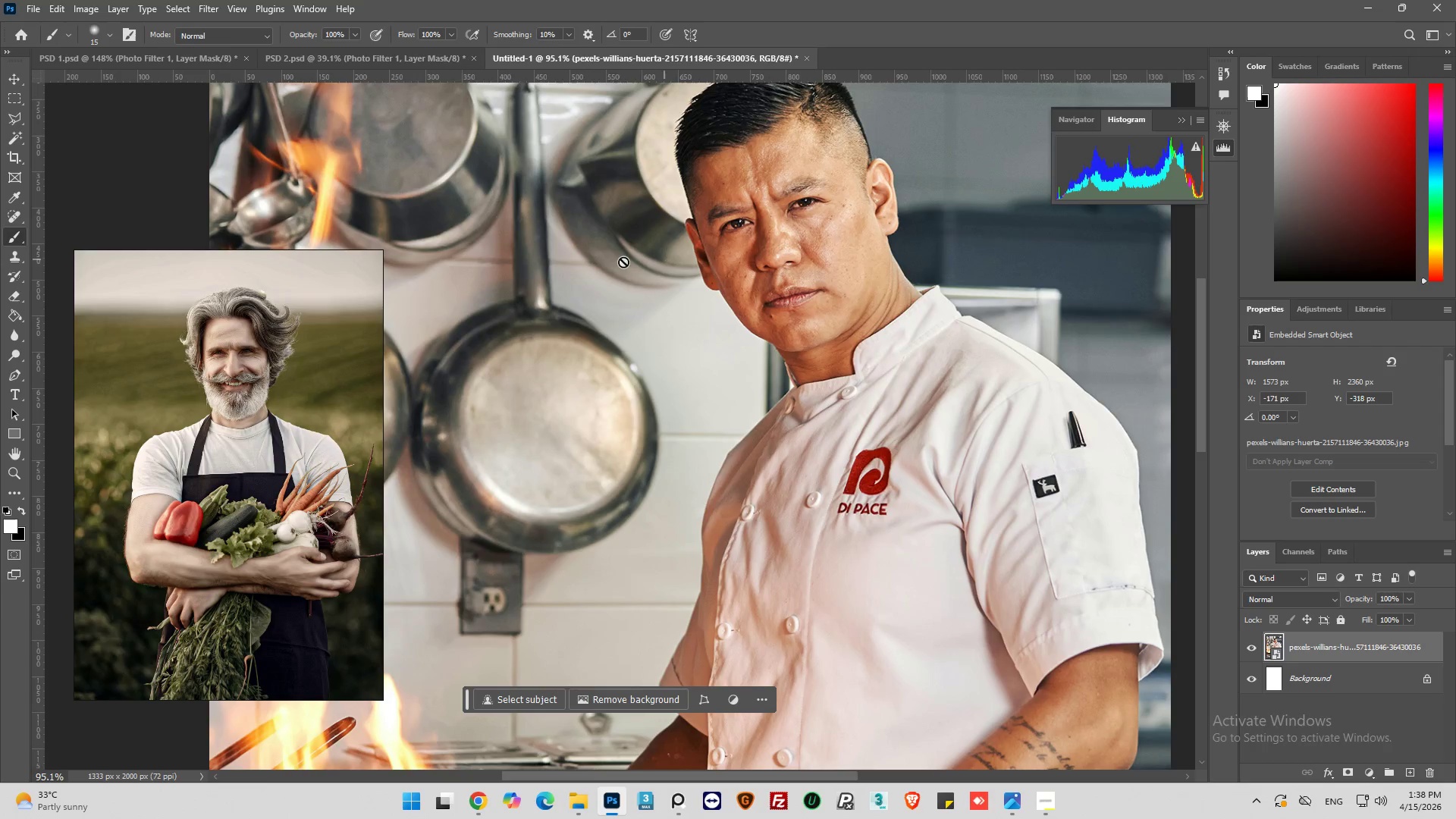 
left_click([215, 10])
 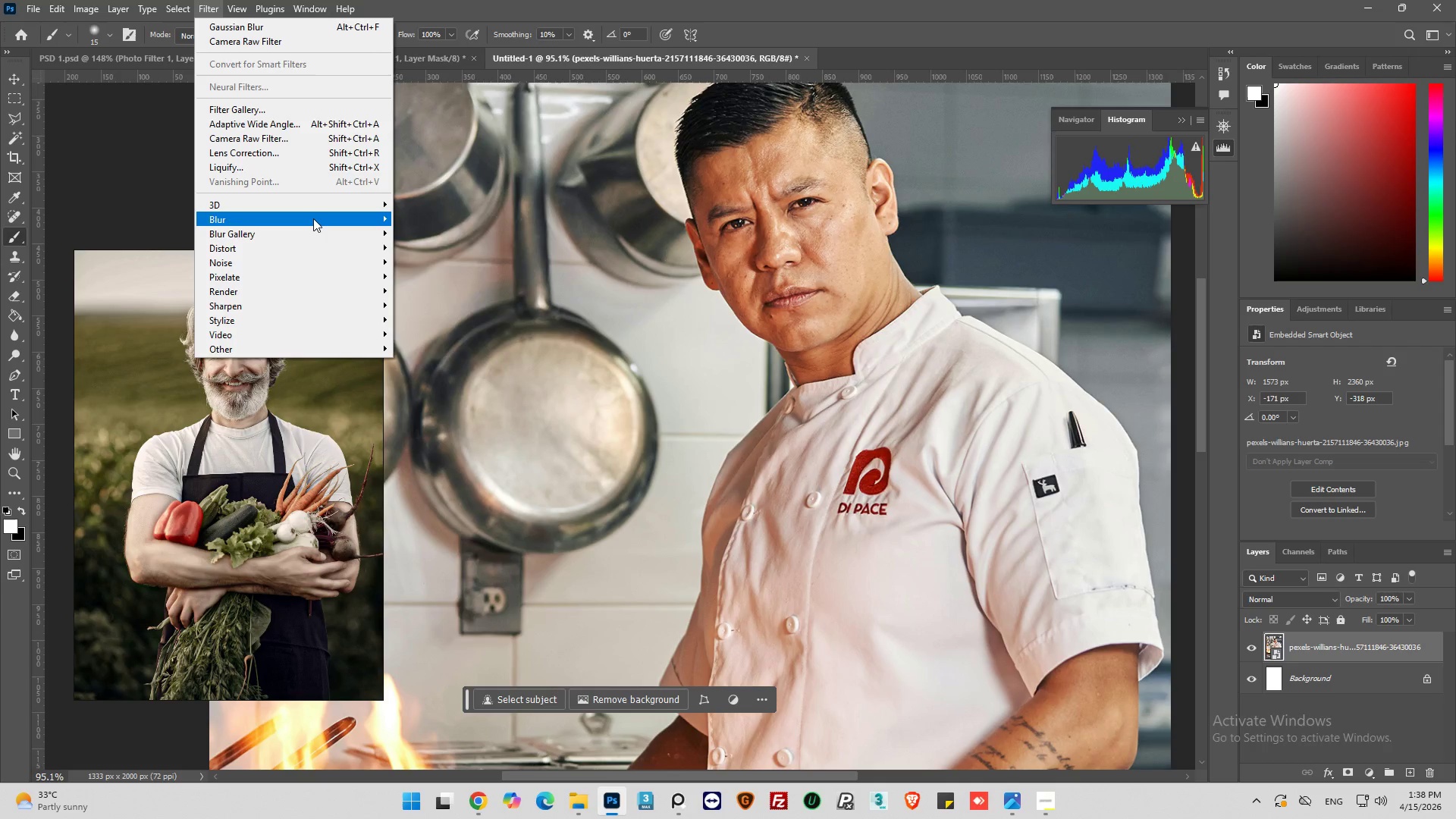 
left_click([309, 140])
 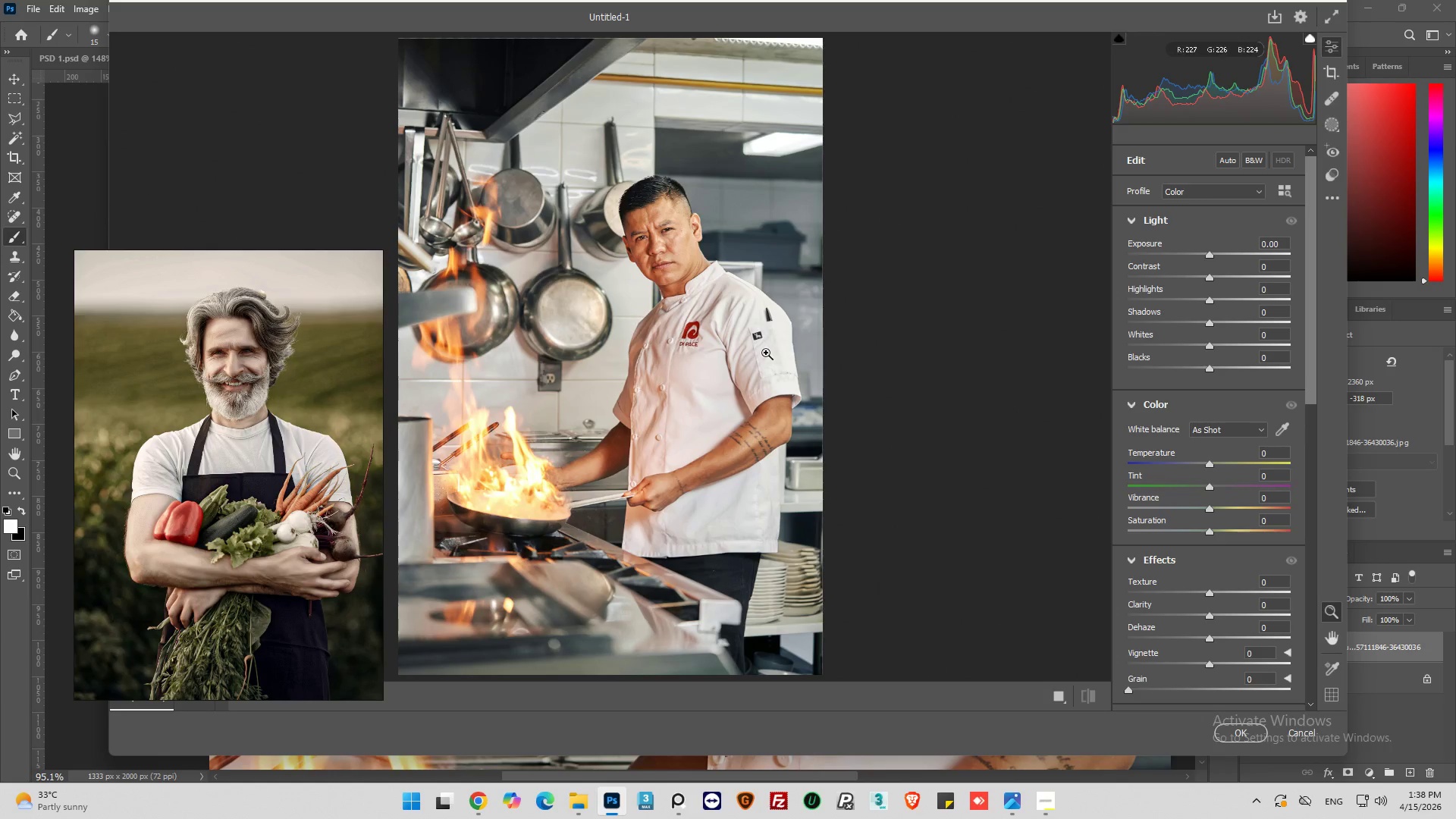 
scroll: coordinate [624, 322], scroll_direction: up, amount: 1.0
 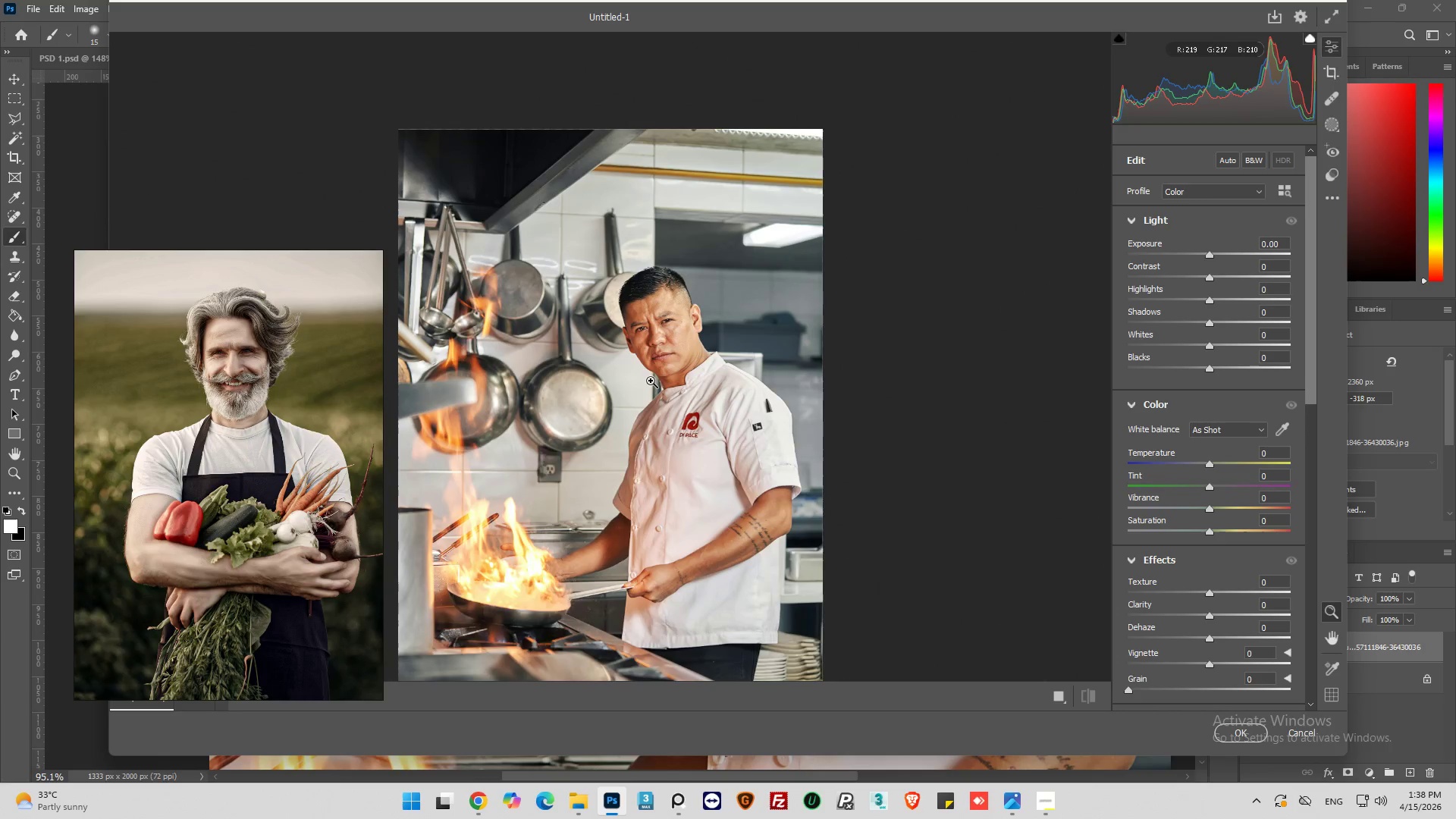 
hold_key(key=AltLeft, duration=1.31)
hold_key(key=AltLeft, duration=0.78)
hold_key(key=AltLeft, duration=24.25)
scroll: coordinate [706, 325], scroll_direction: up, amount: 25.0
 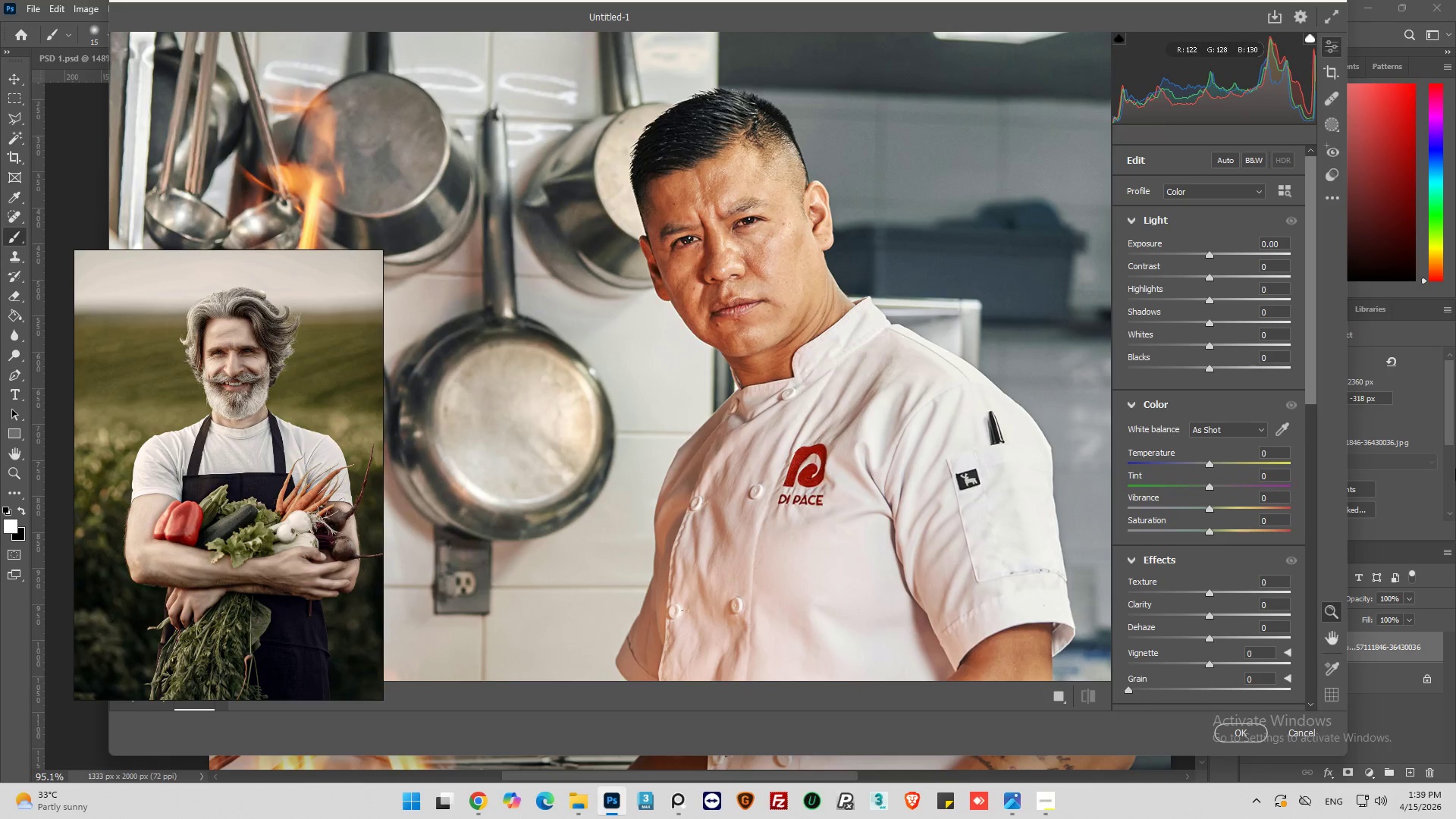 
left_click_drag(start_coordinate=[1208, 595], to_coordinate=[1230, 598])
 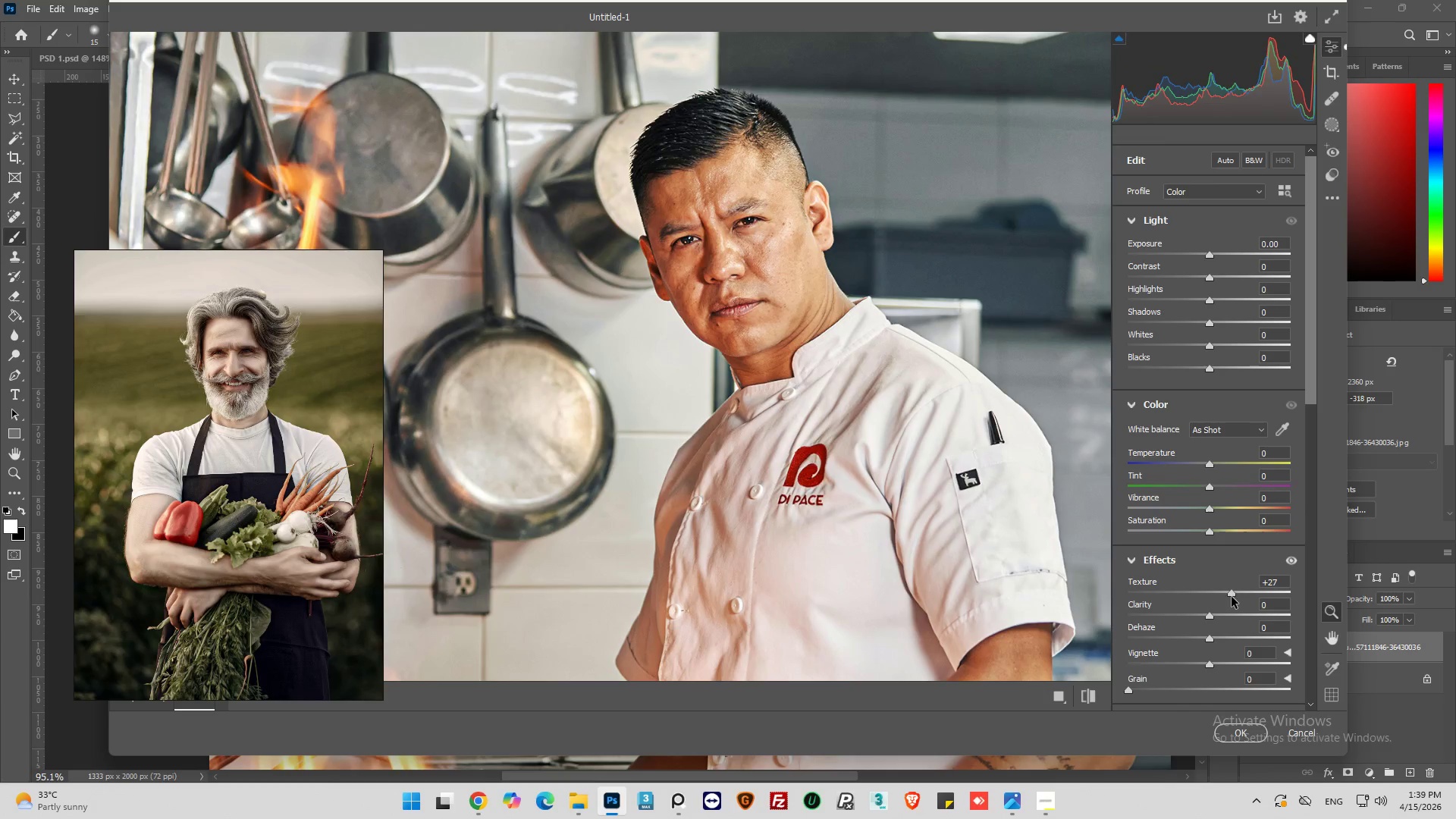 
left_click_drag(start_coordinate=[1232, 594], to_coordinate=[1242, 597])
 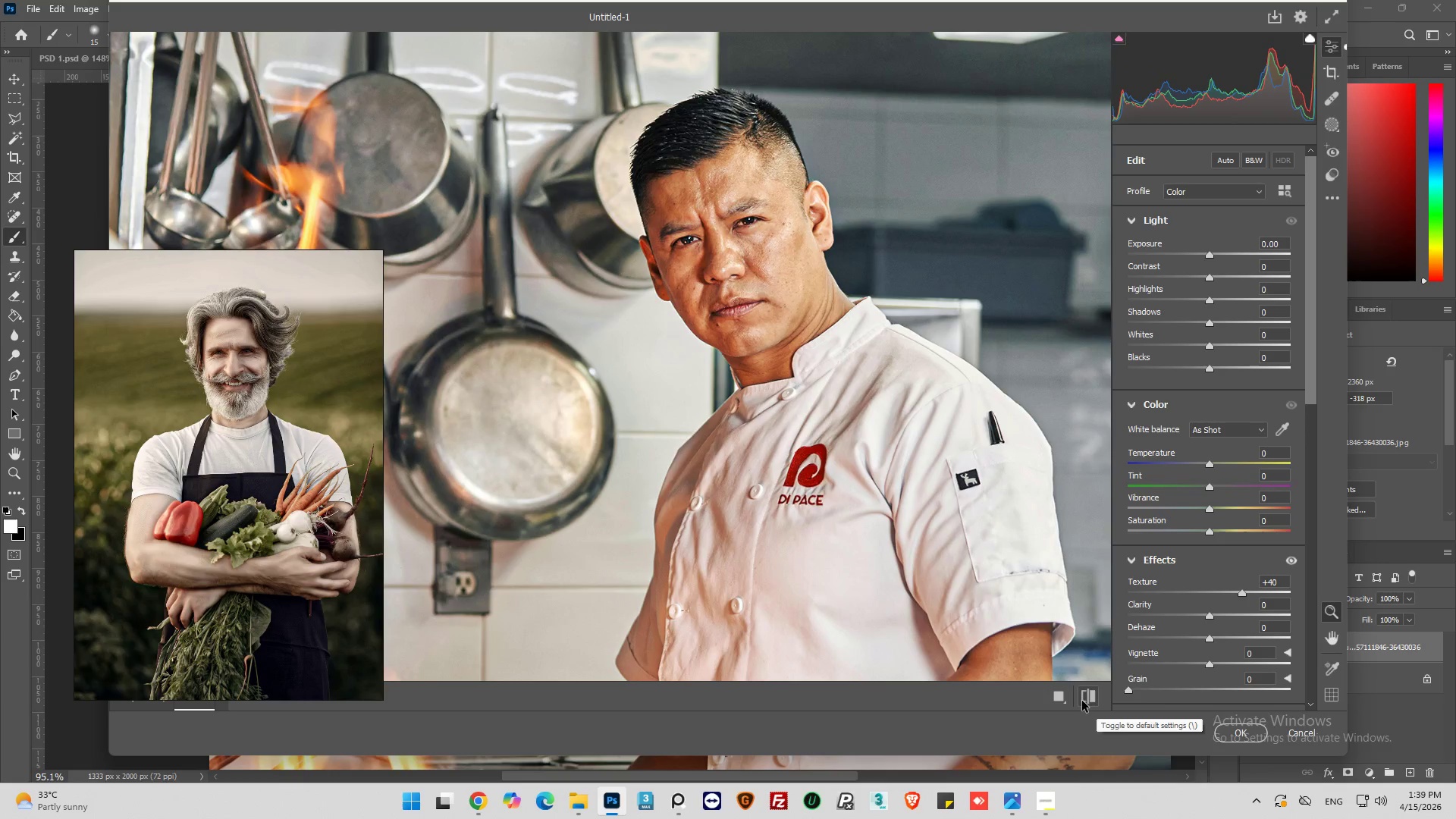 
left_click([1083, 700])
 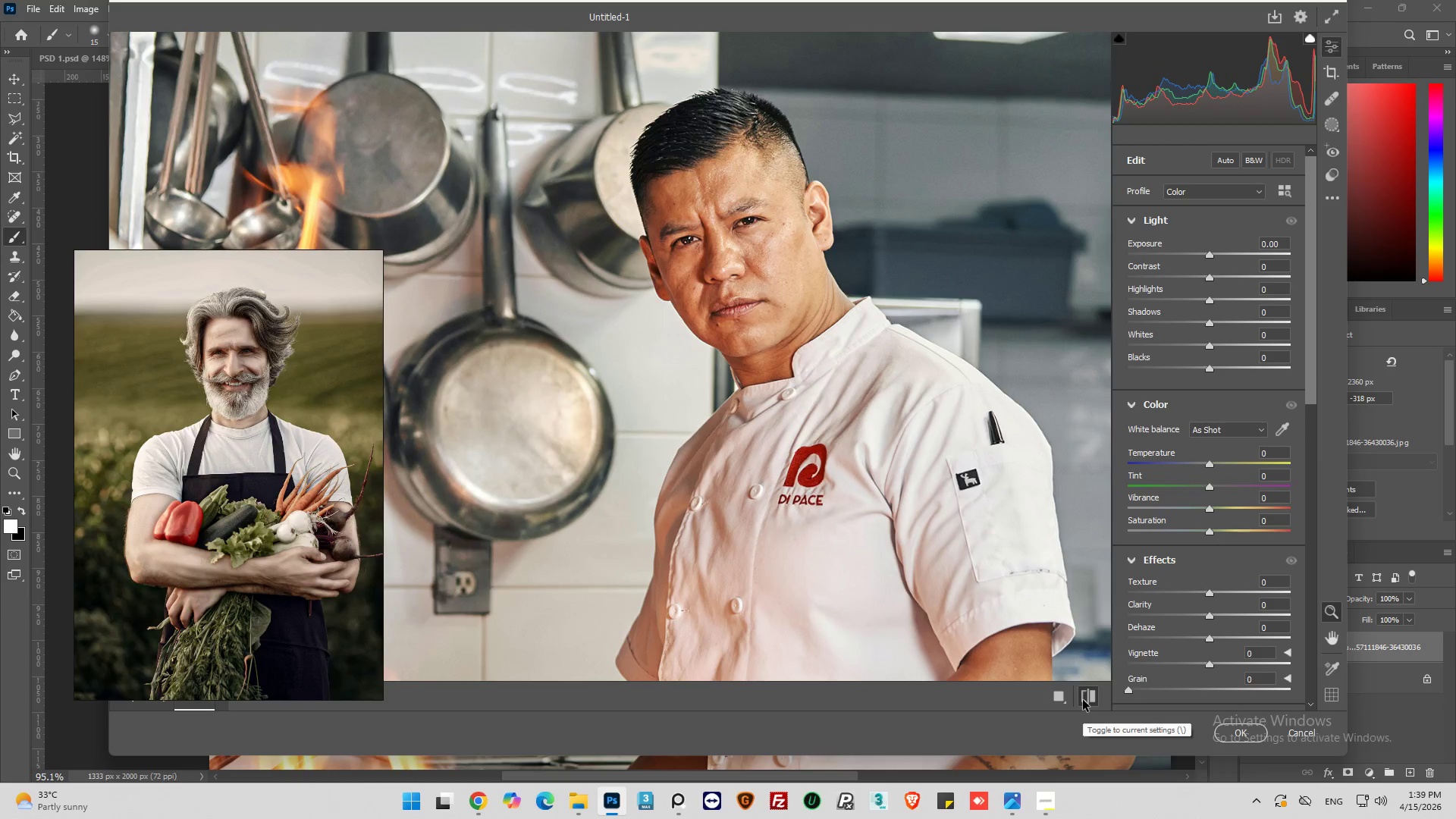 
left_click([1083, 700])
 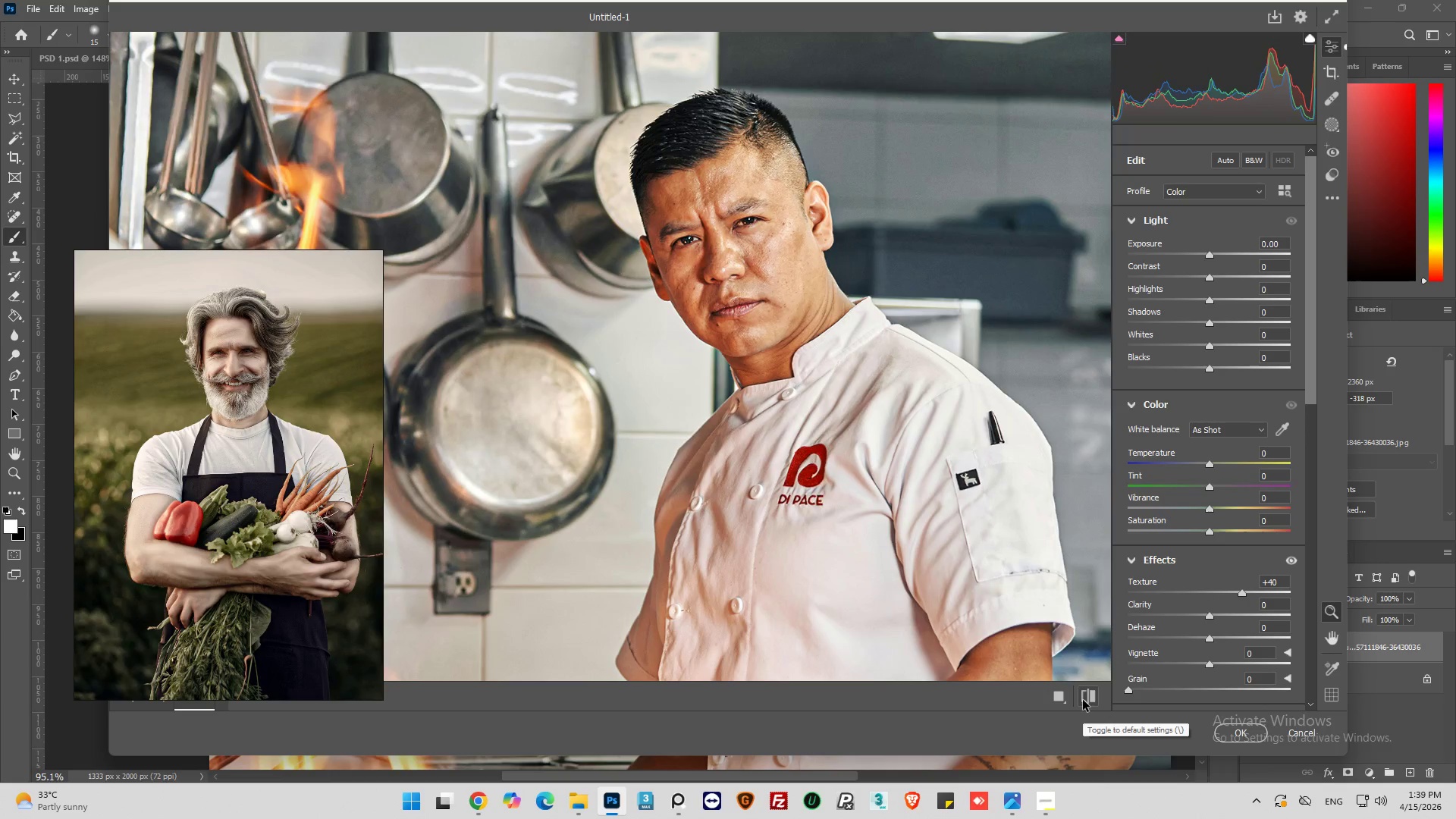 
left_click([1083, 700])
 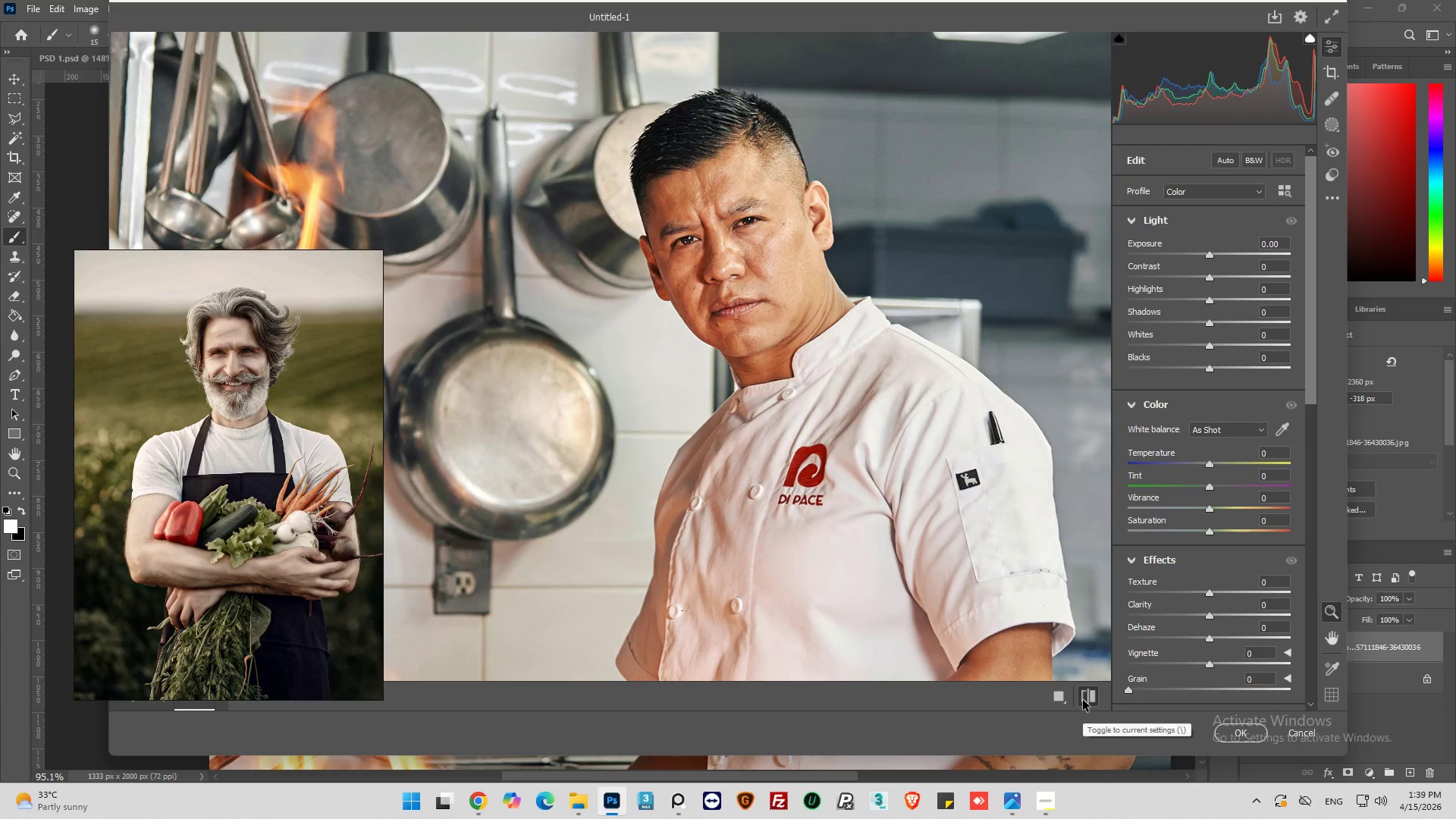 
left_click([1083, 700])
 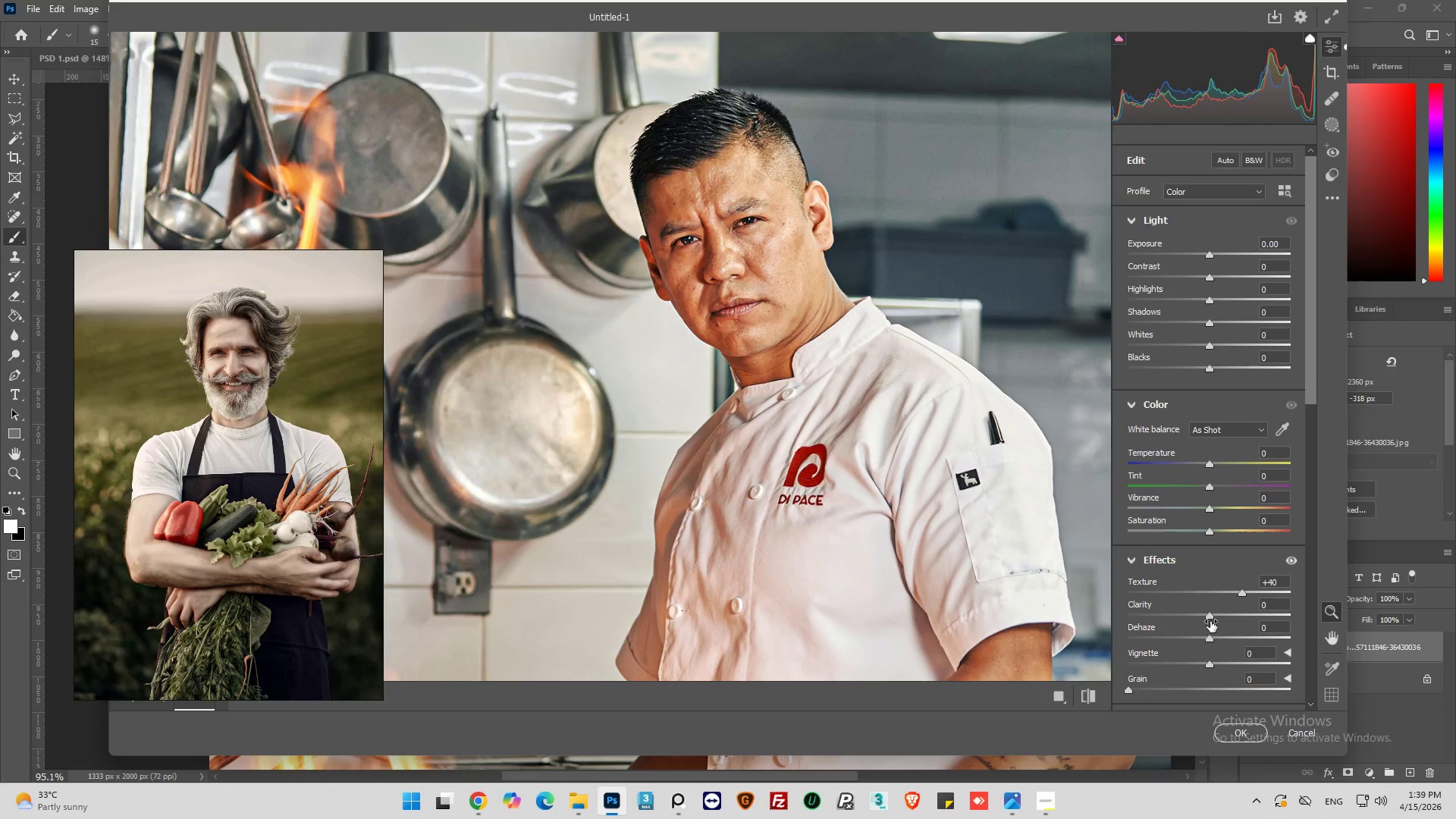 
left_click_drag(start_coordinate=[1210, 616], to_coordinate=[1228, 616])
 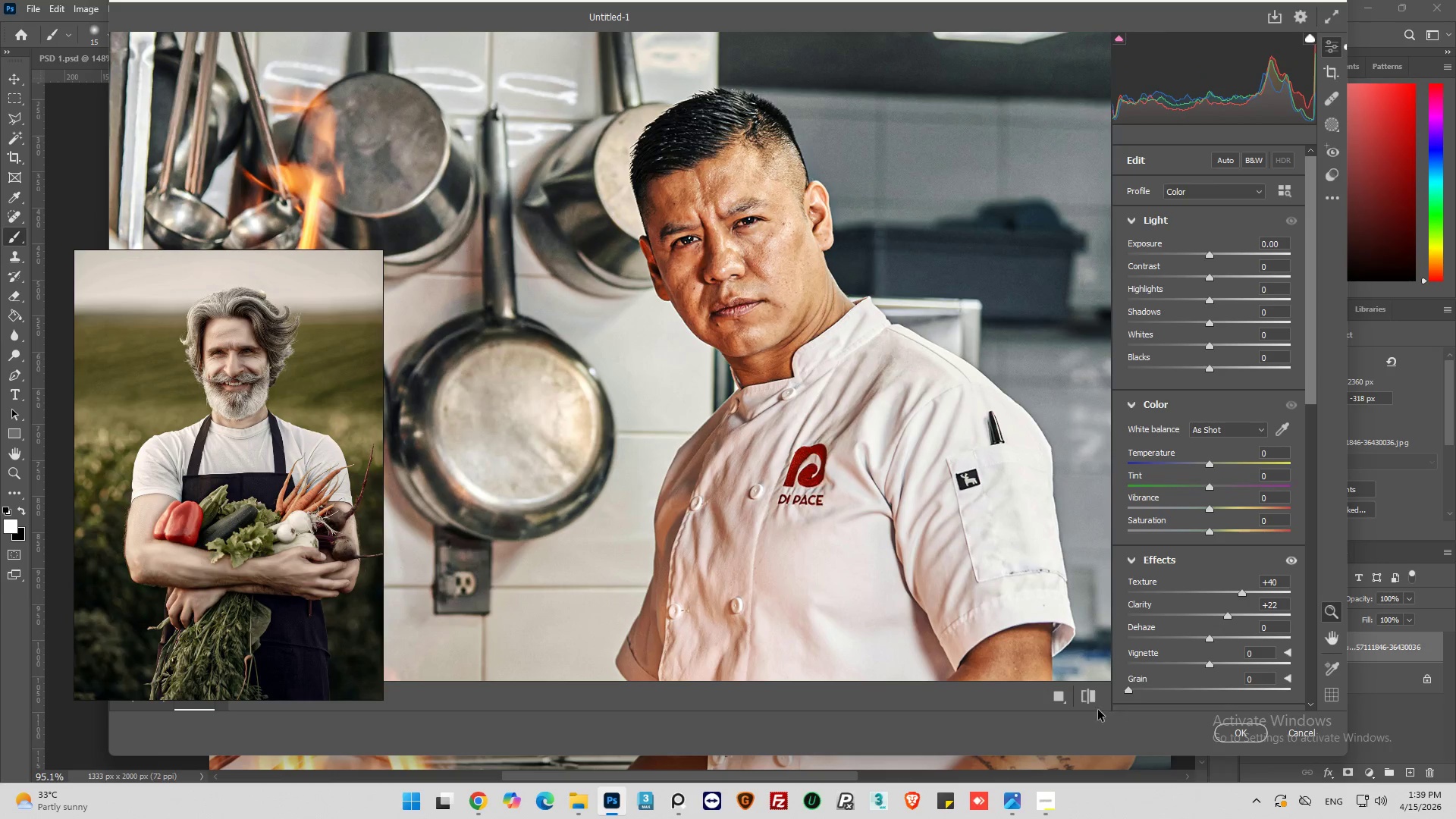 
left_click([1091, 695])
 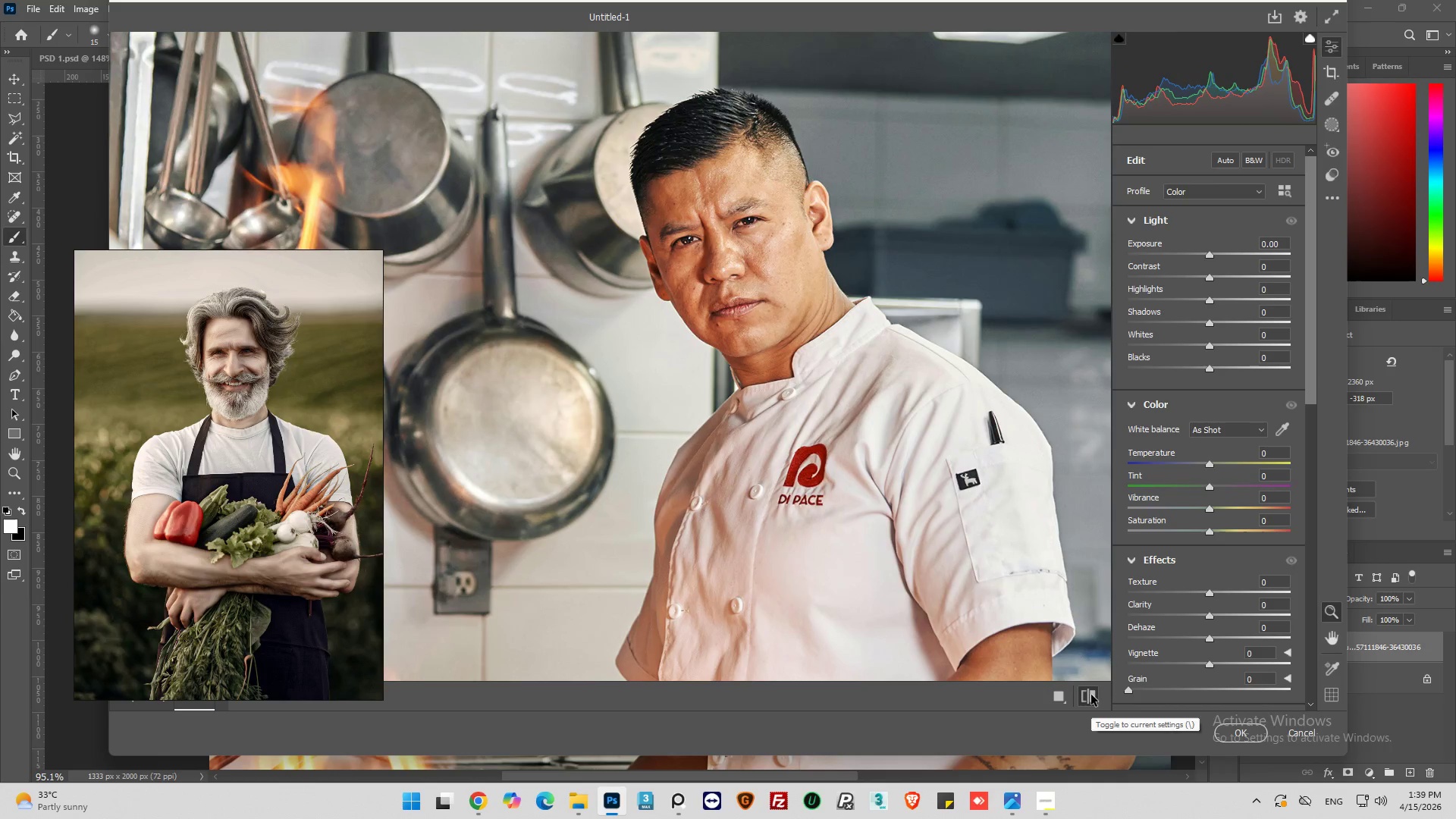 
left_click([1091, 695])
 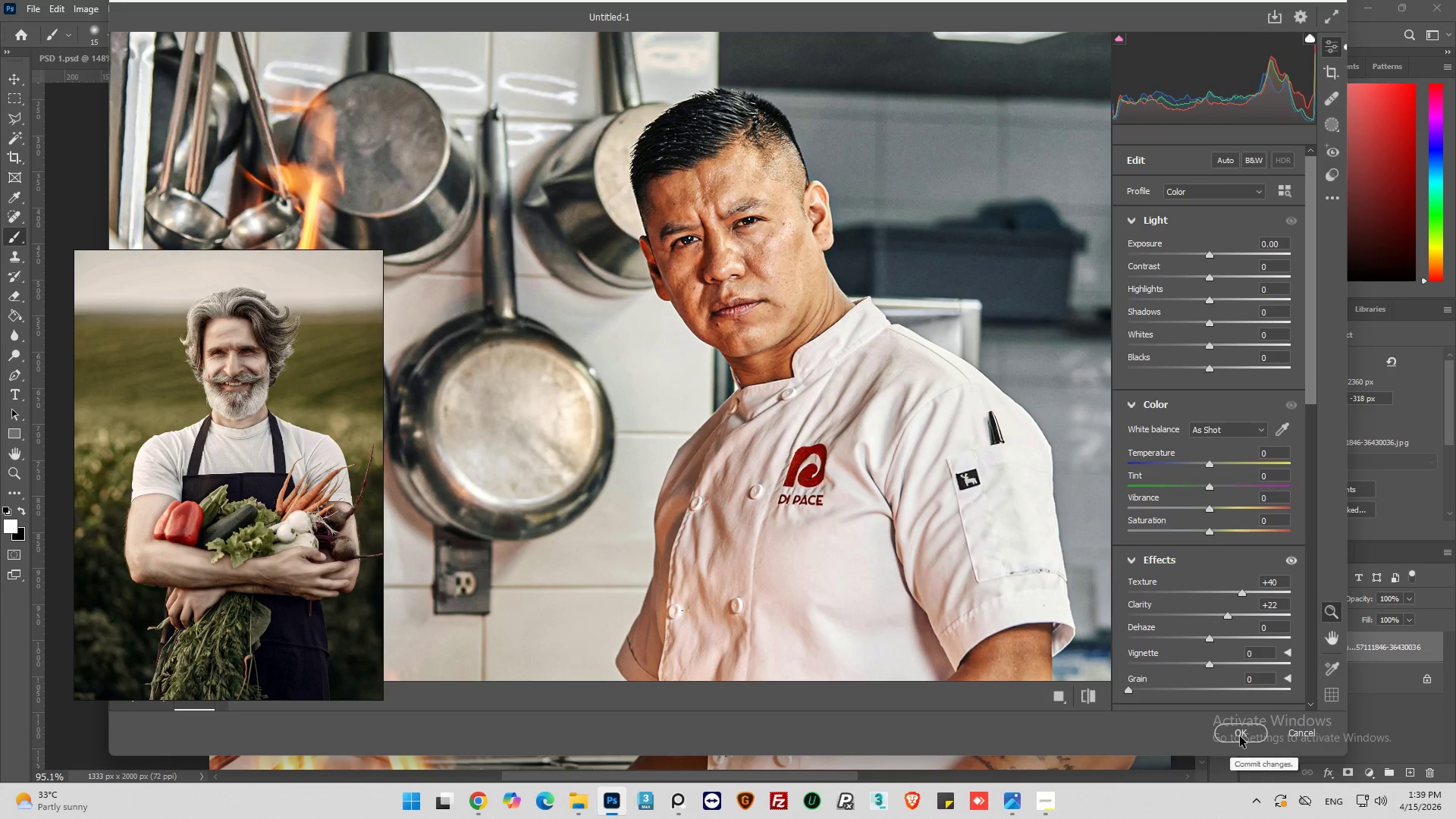 
left_click([1236, 731])
 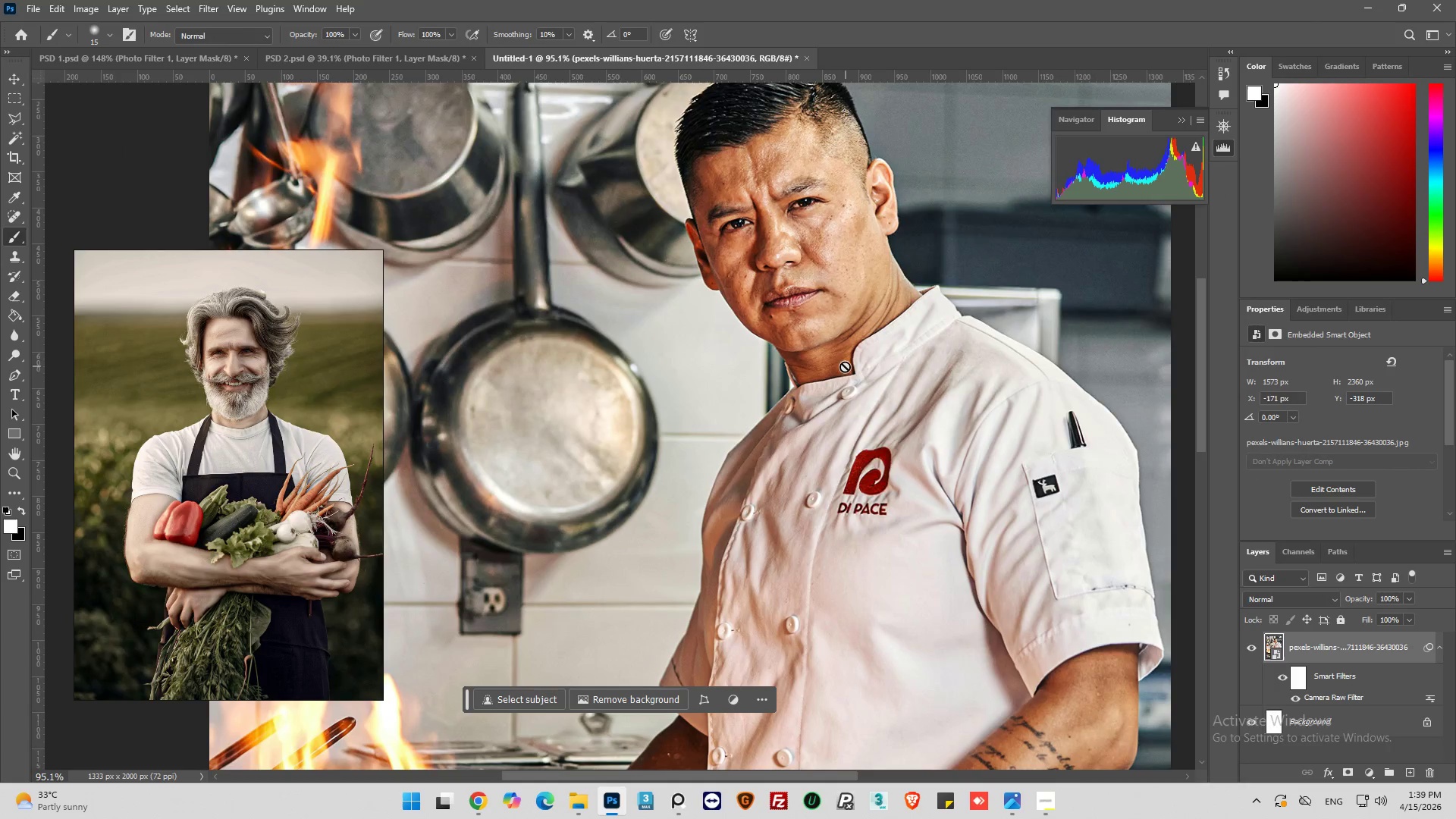 
key(Alt+AltLeft)
 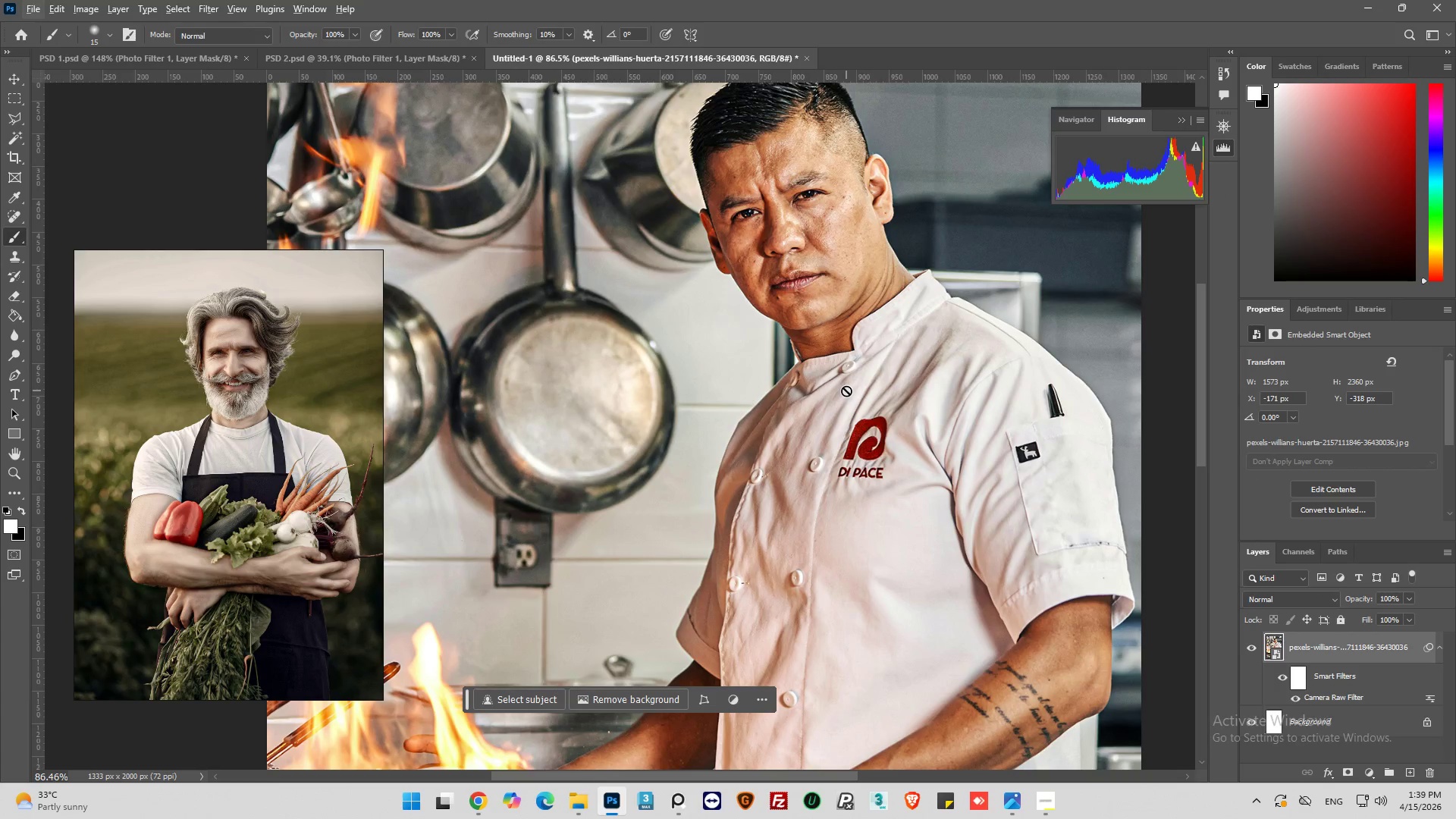 
hold_key(key=AltLeft, duration=0.42)
scroll: coordinate [846, 391], scroll_direction: down, amount: 7.0
 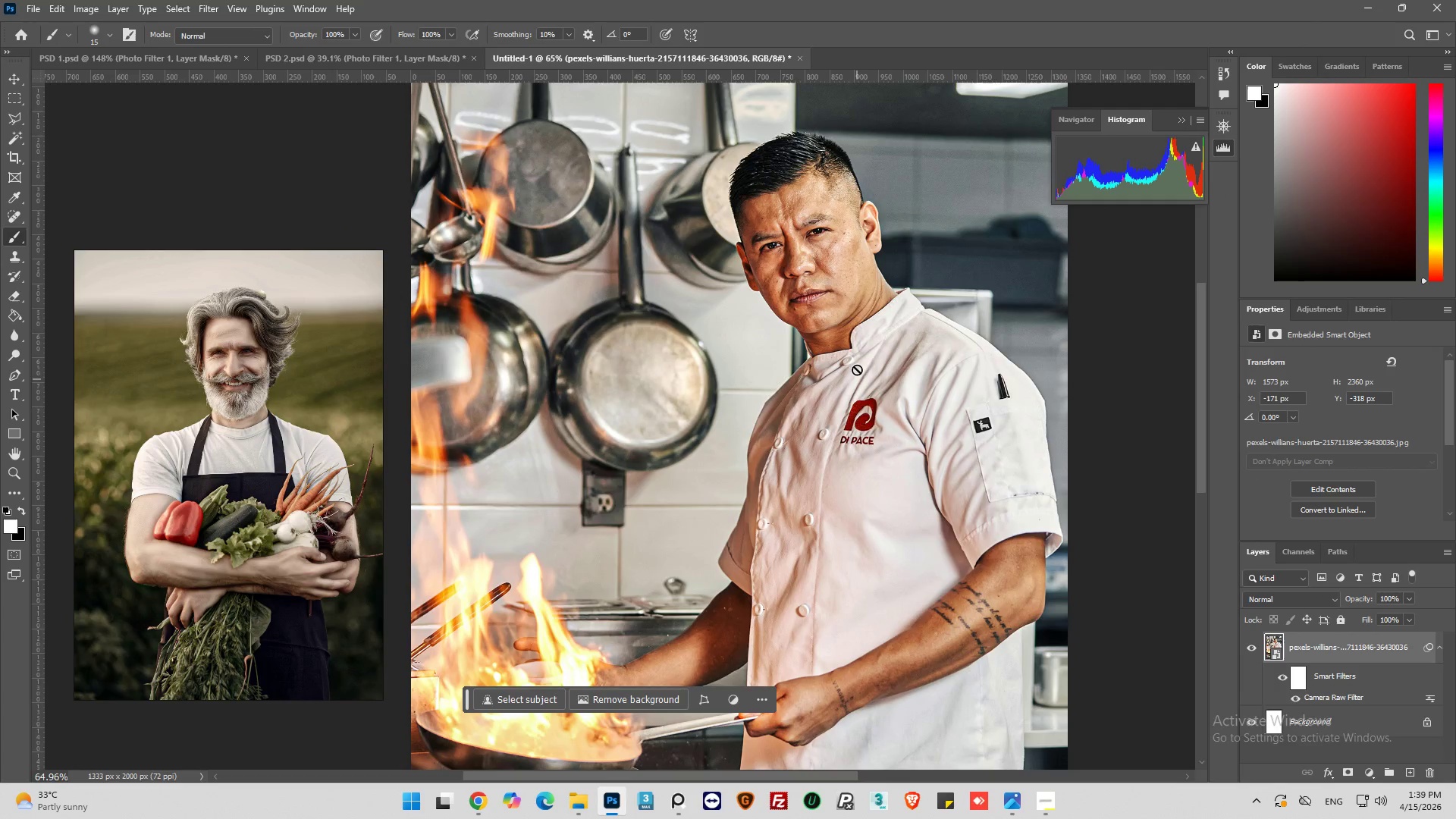 
hold_key(key=AltLeft, duration=0.84)
scroll: coordinate [825, 246], scroll_direction: up, amount: 15.0
 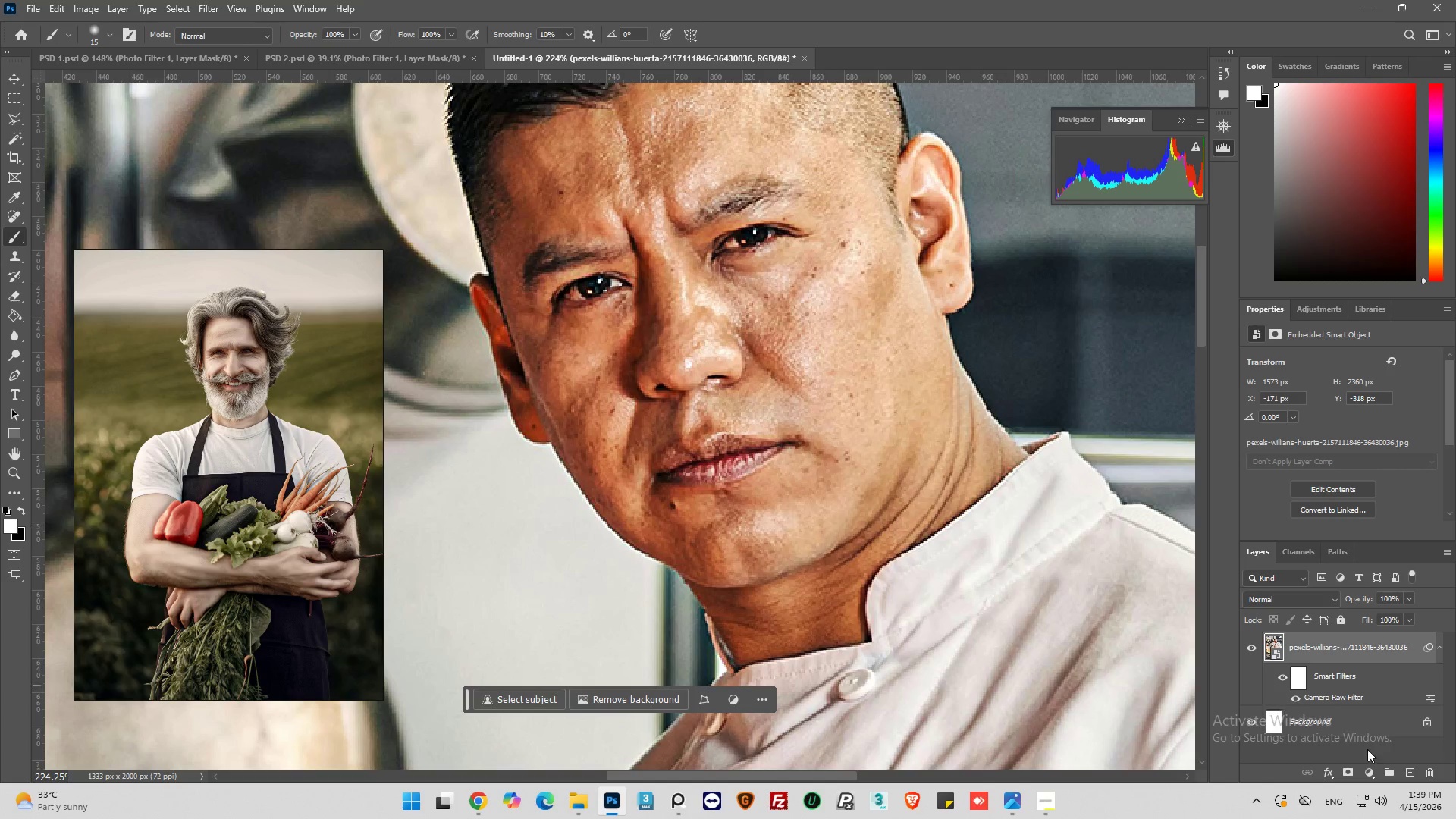 
wait(11.17)
 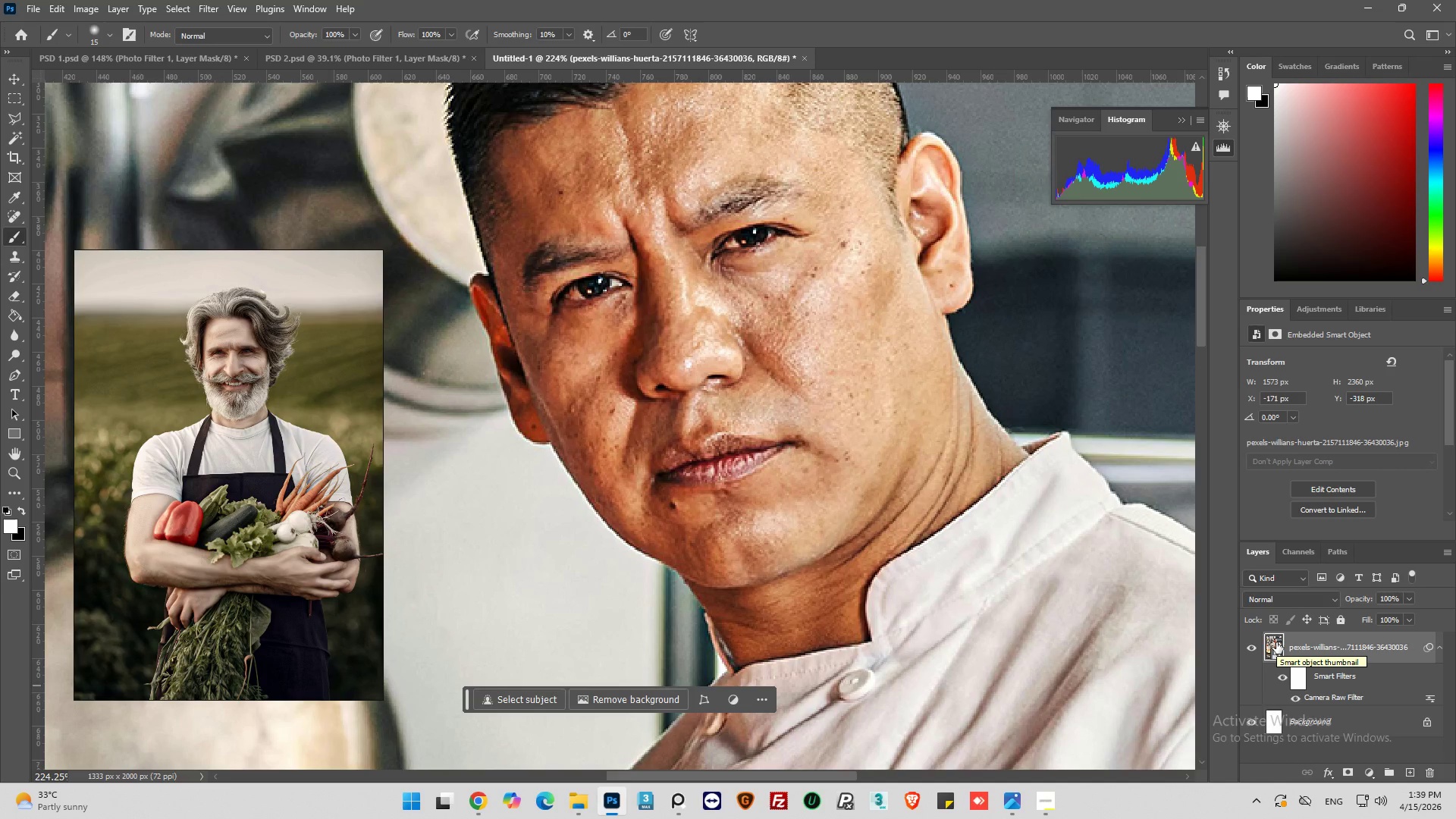 
key(Control+J)
 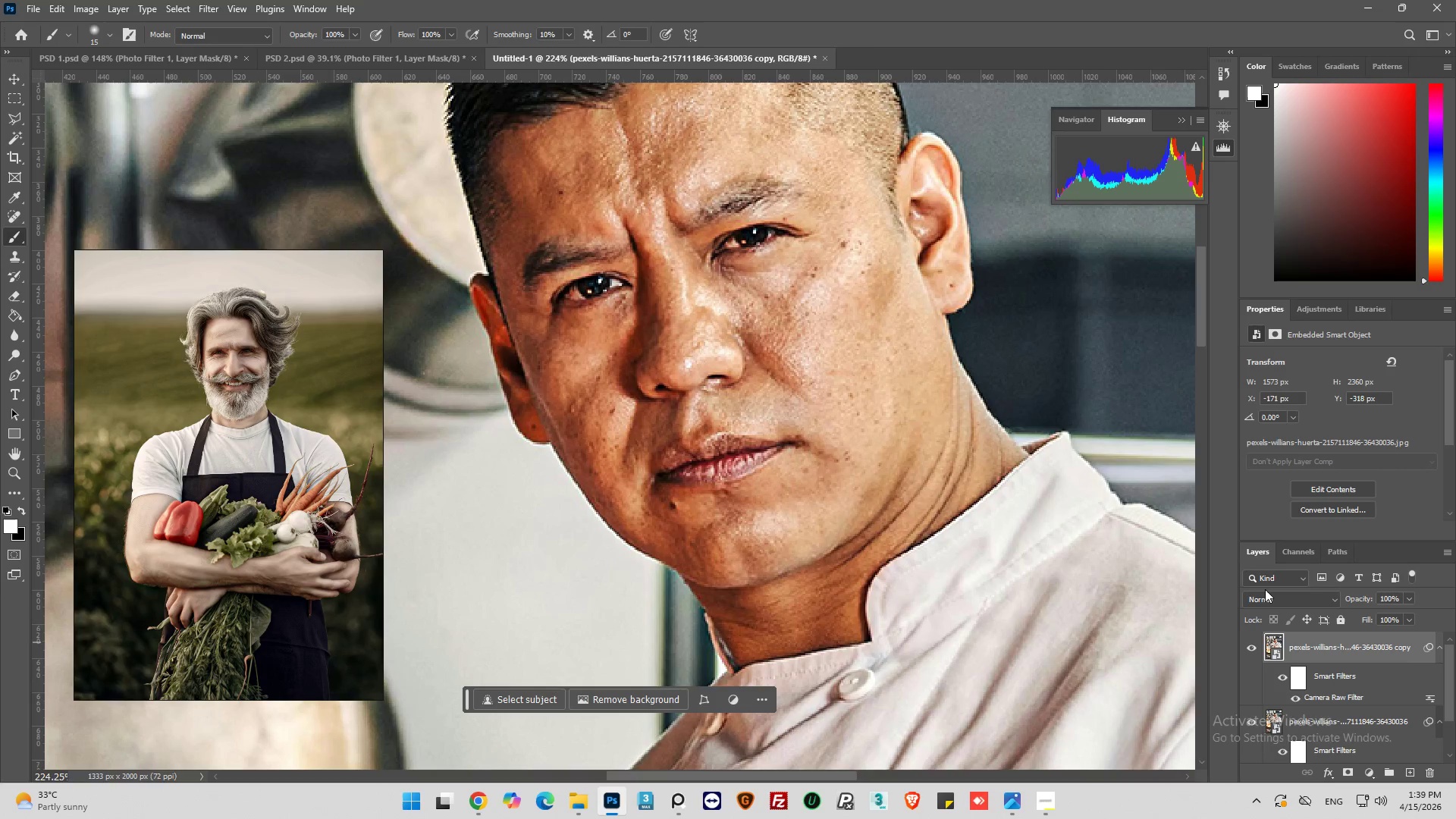 
key(Control+J)
 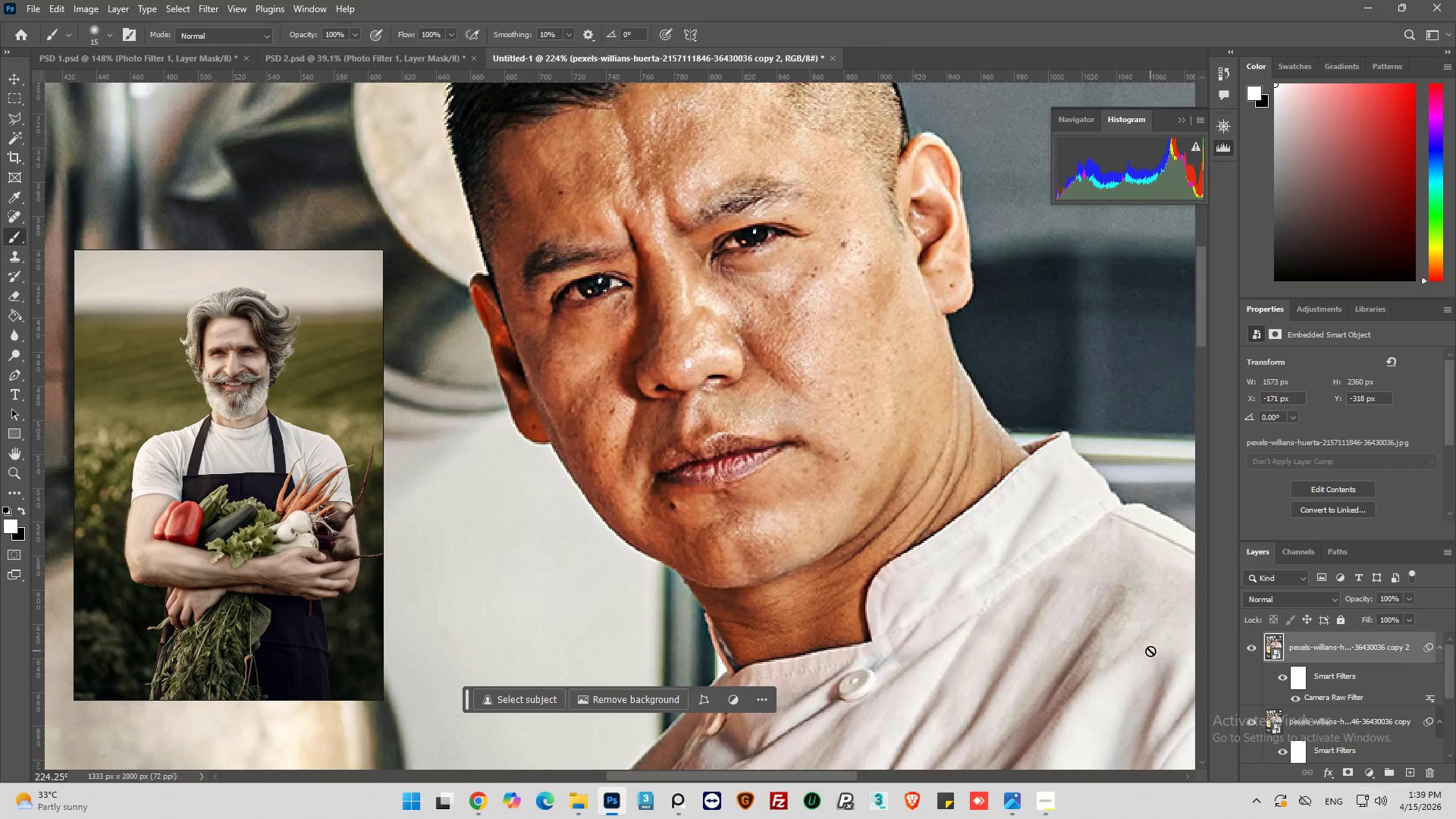 
wait(5.3)
 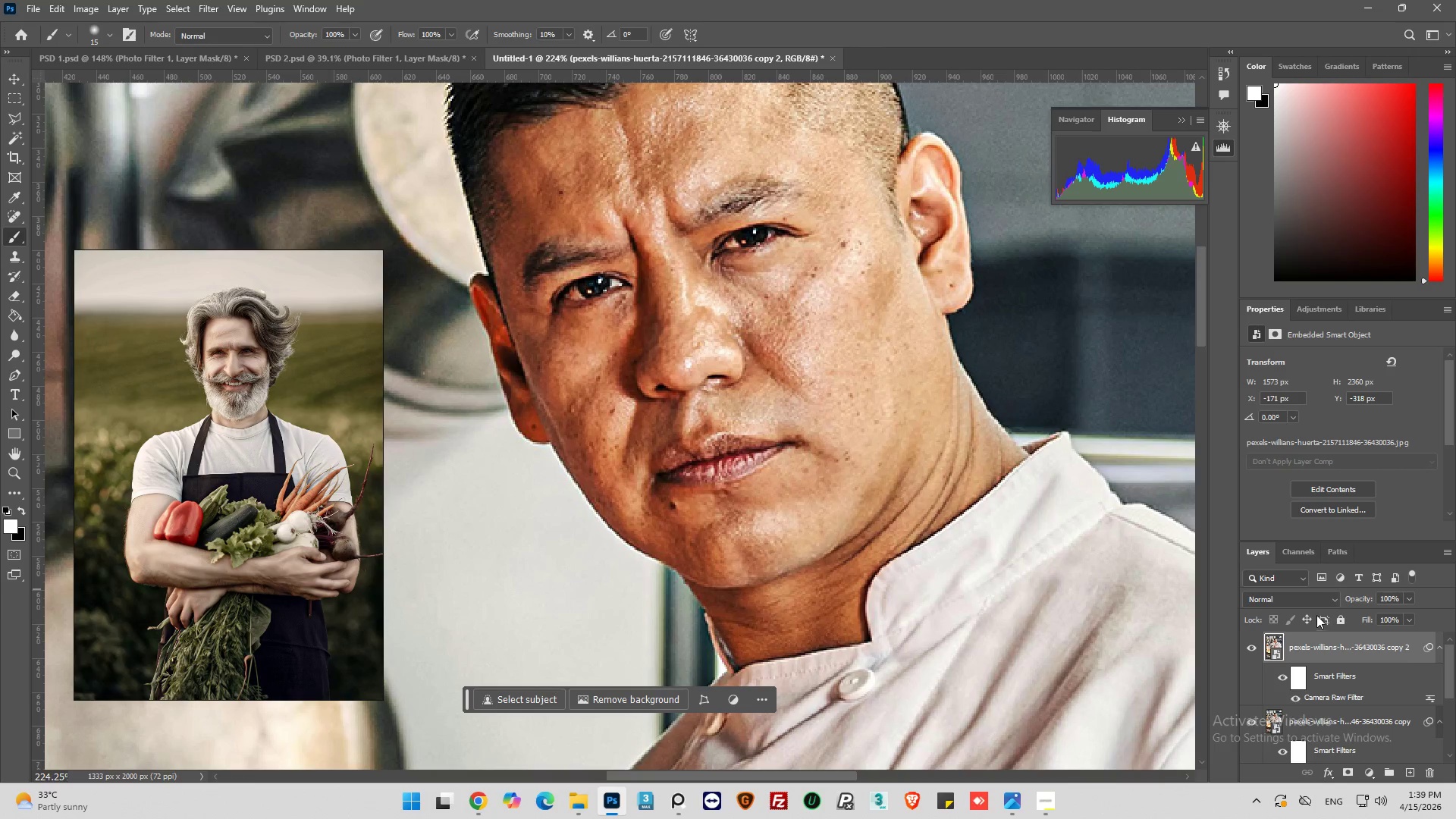 
double_click([1382, 644])
 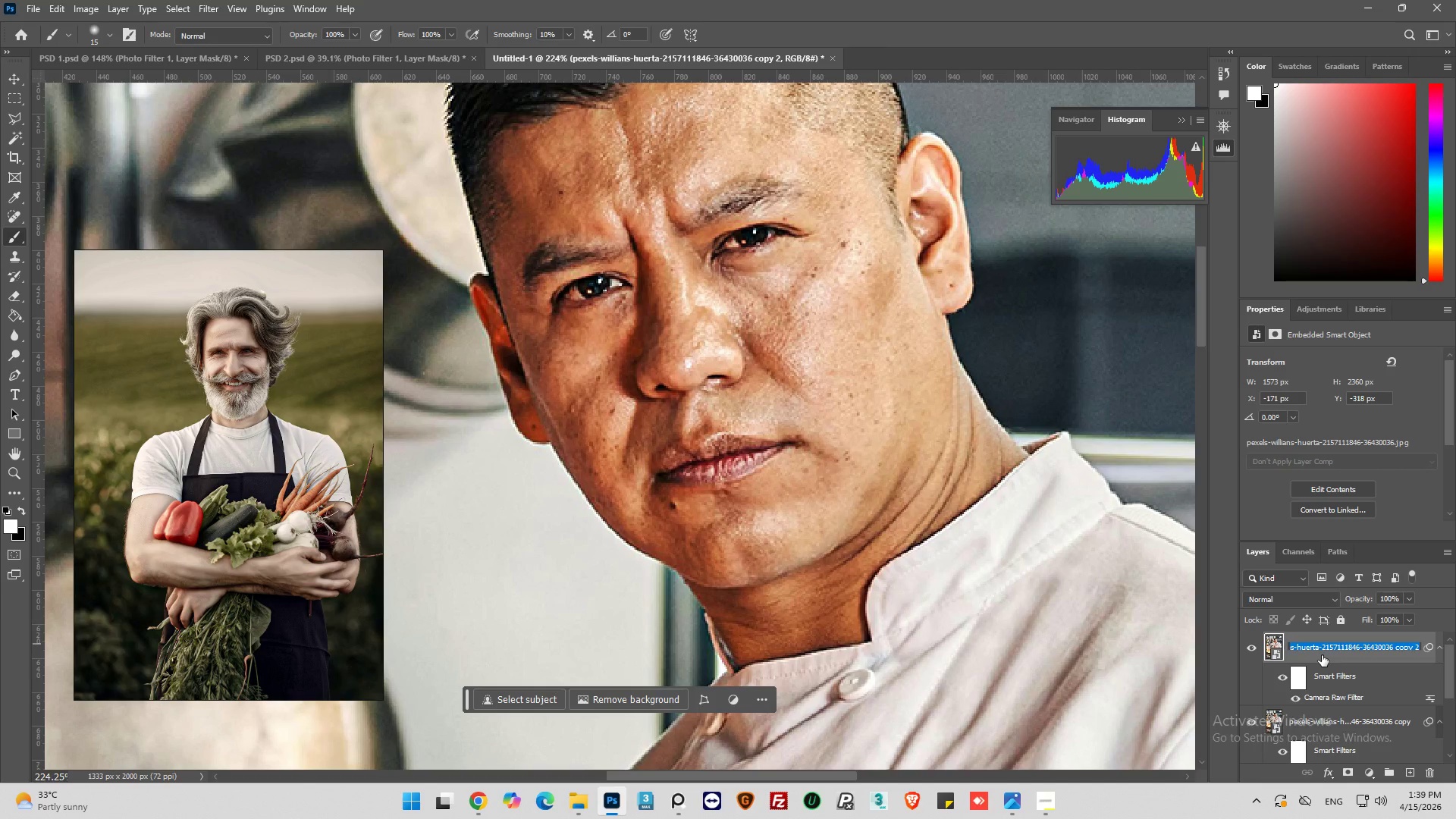 
type(High)
 